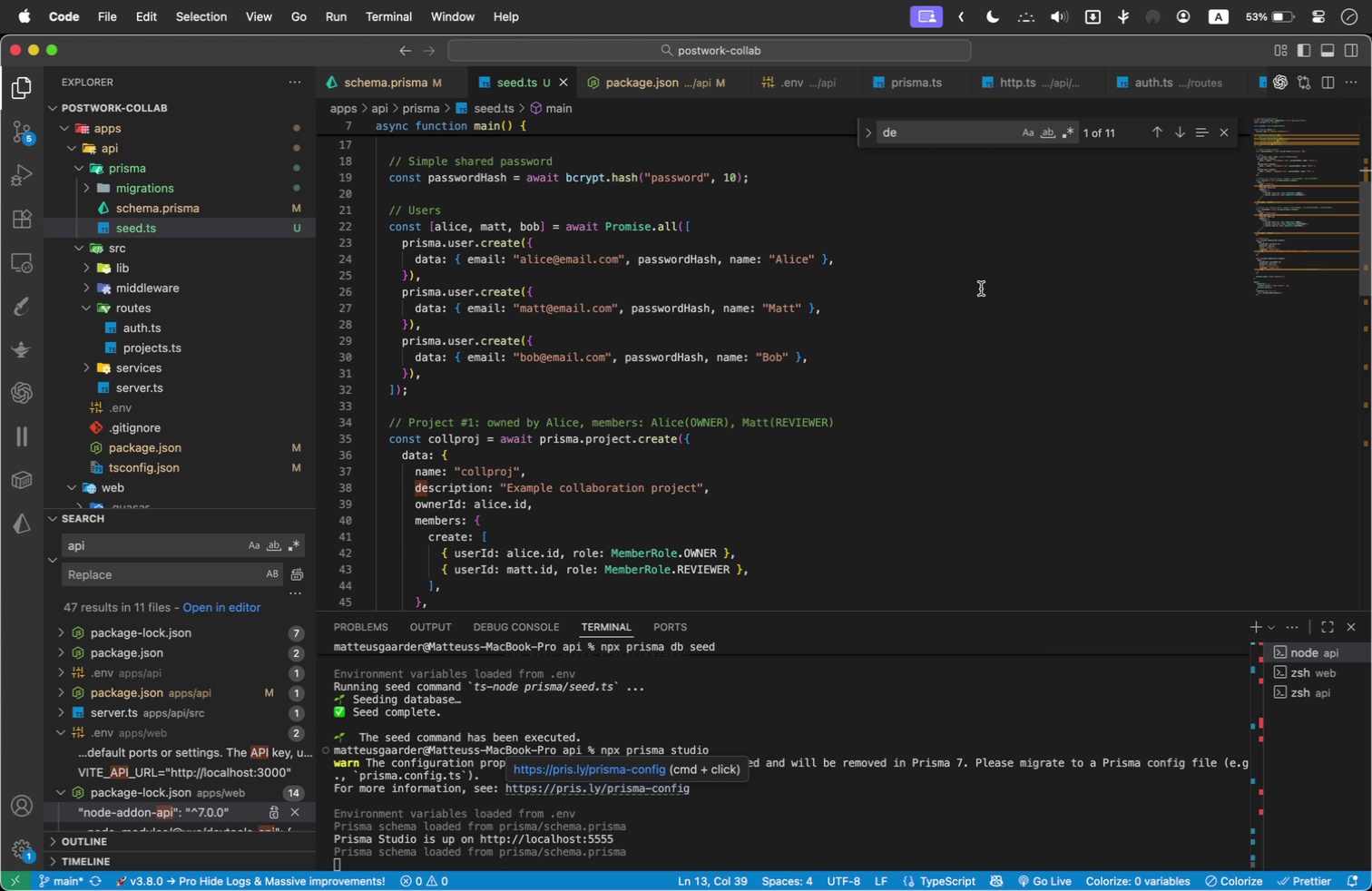 
scroll: coordinate [662, 211], scroll_direction: down, amount: 1.0
 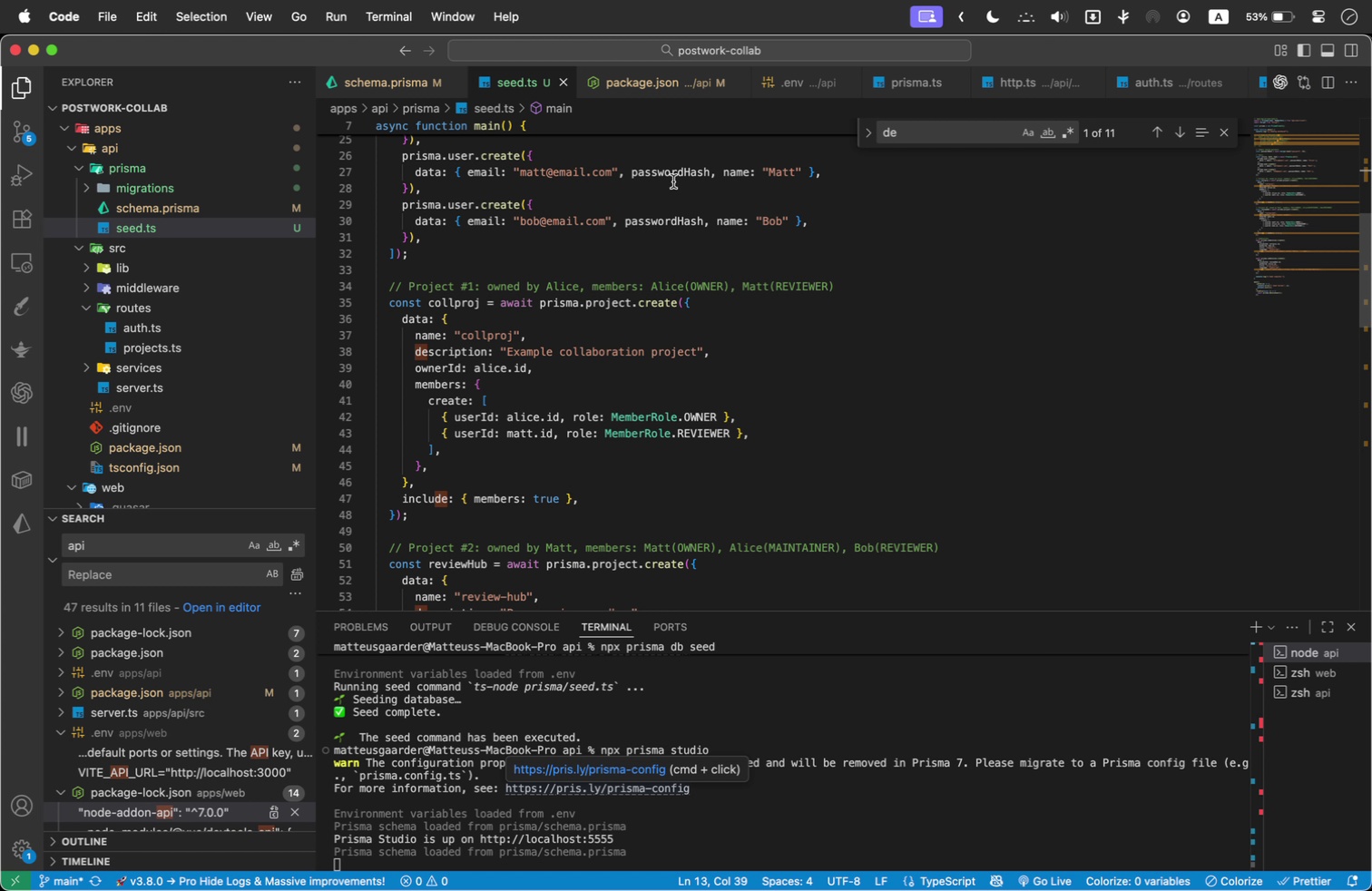 
wait(12.58)
 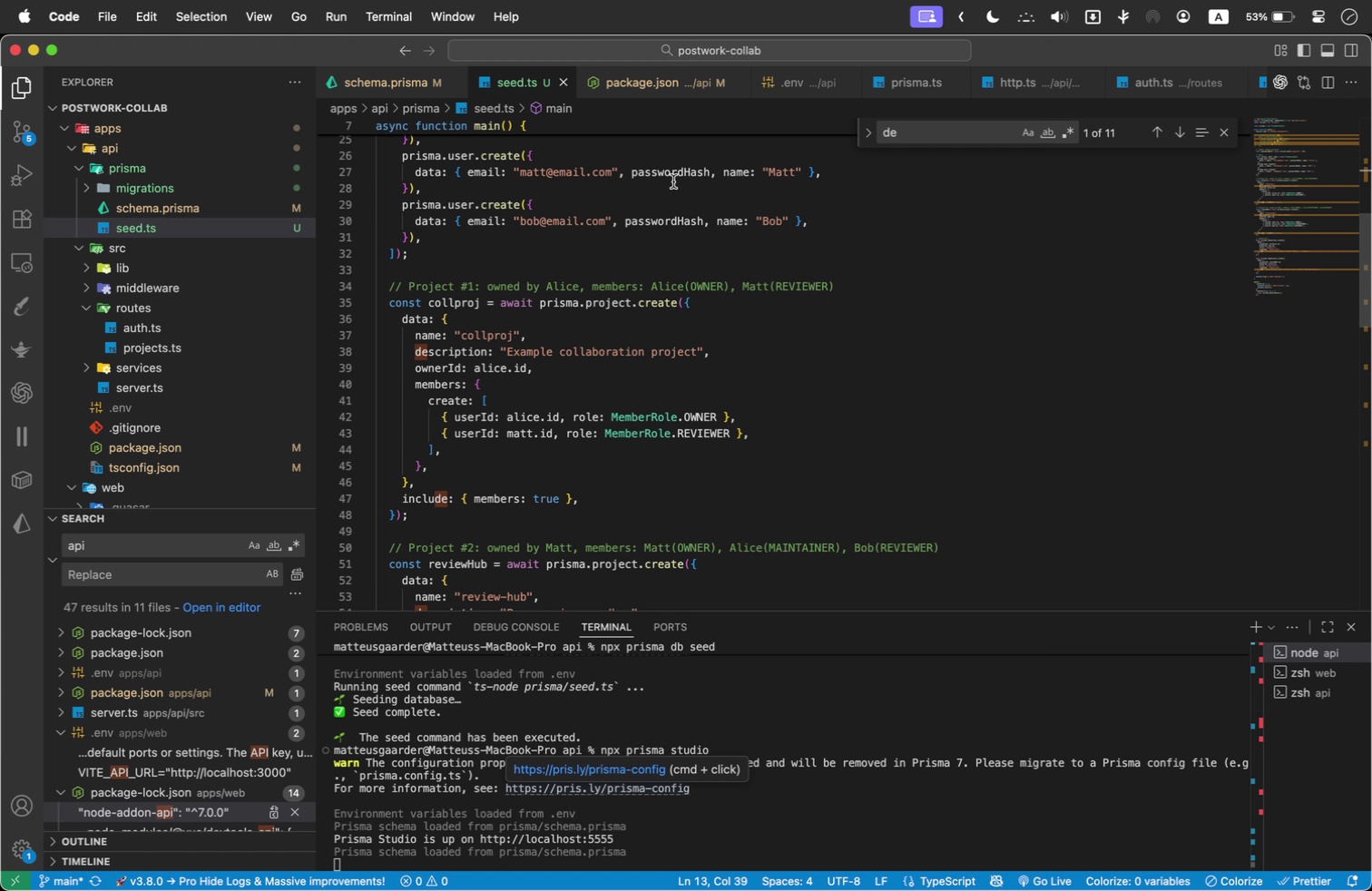 
left_click([80, 169])
 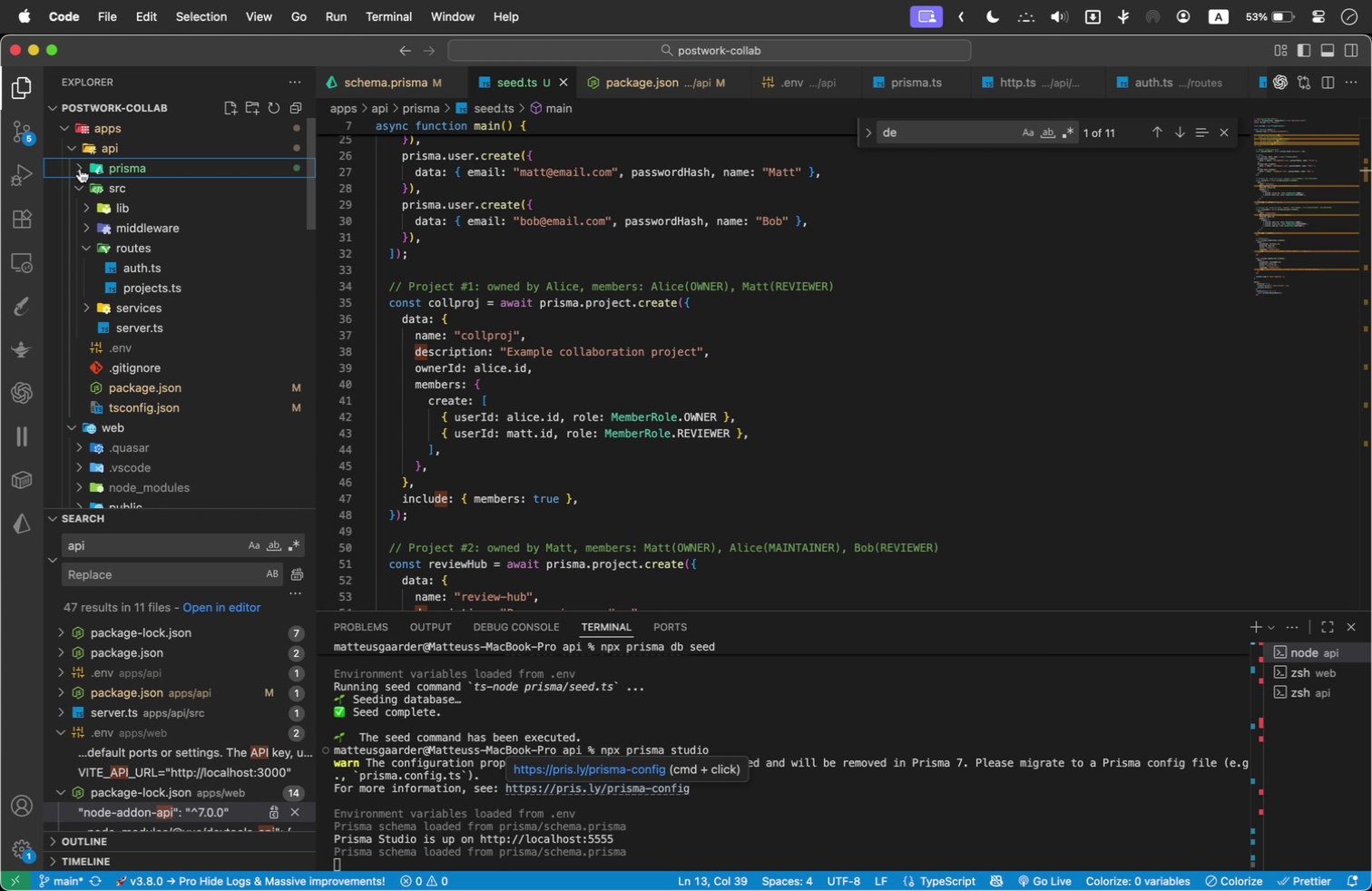 
wait(9.21)
 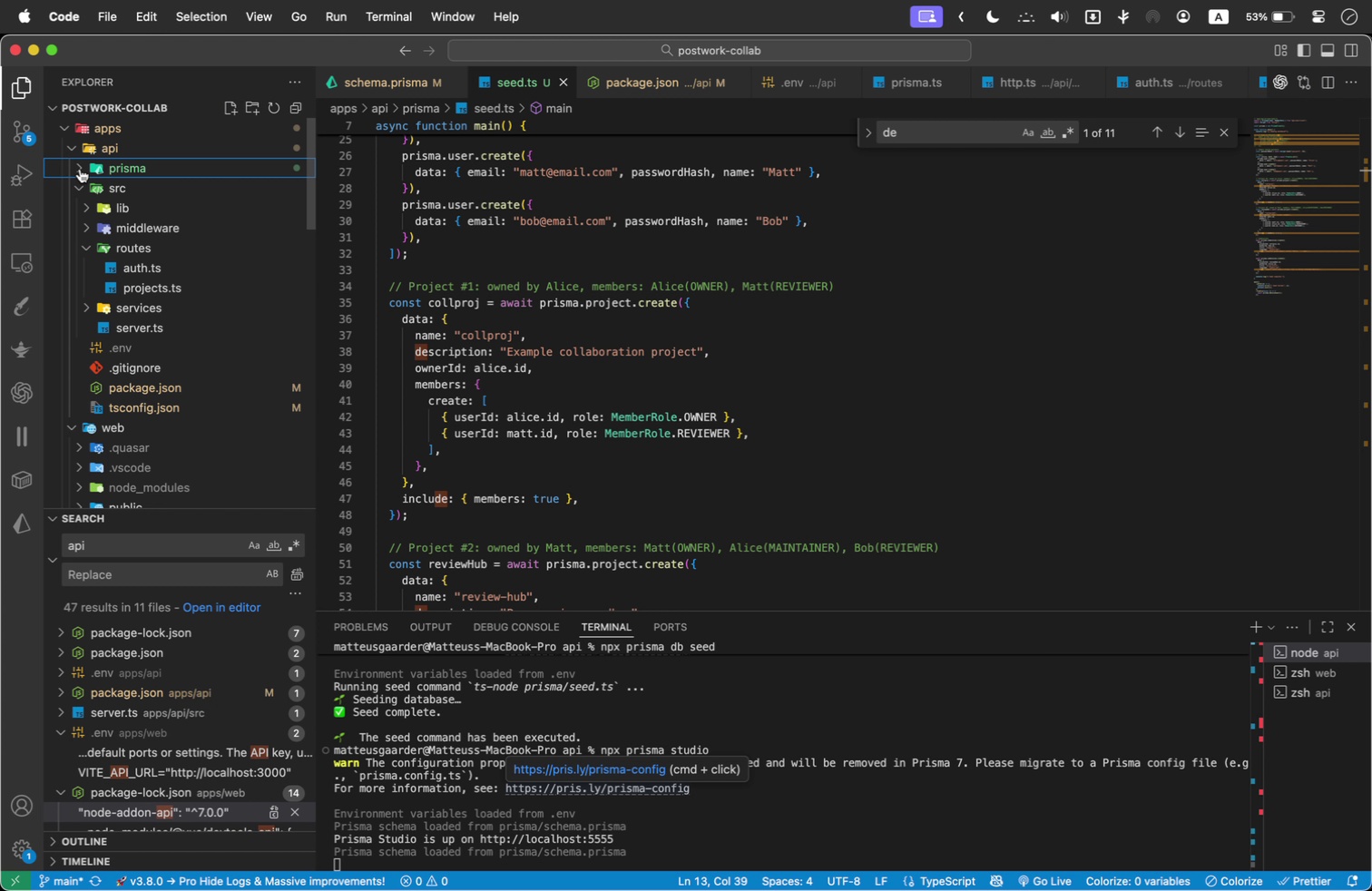 
scroll: coordinate [185, 340], scroll_direction: down, amount: 2.0
 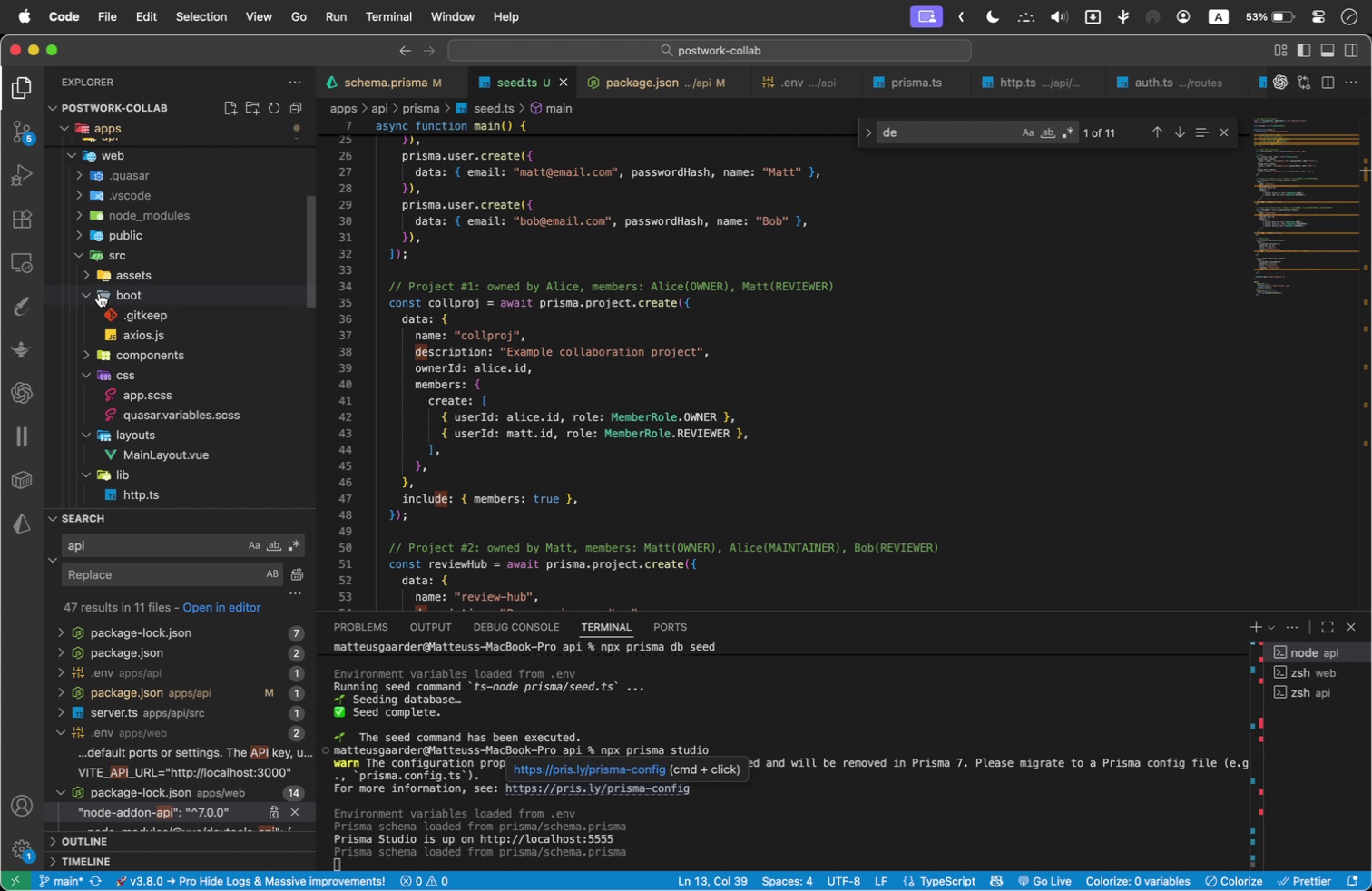 
left_click([88, 293])
 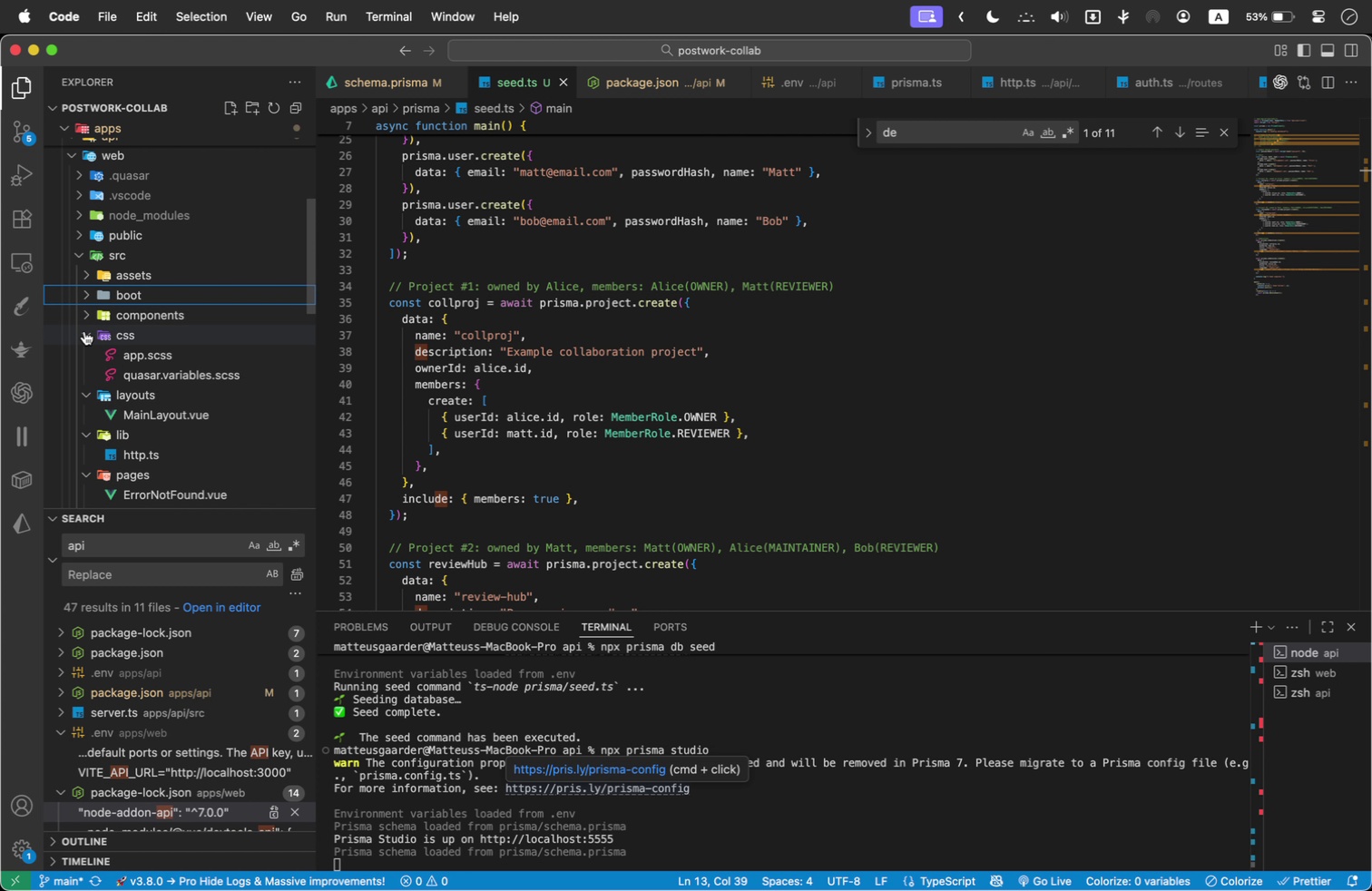 
left_click([84, 331])
 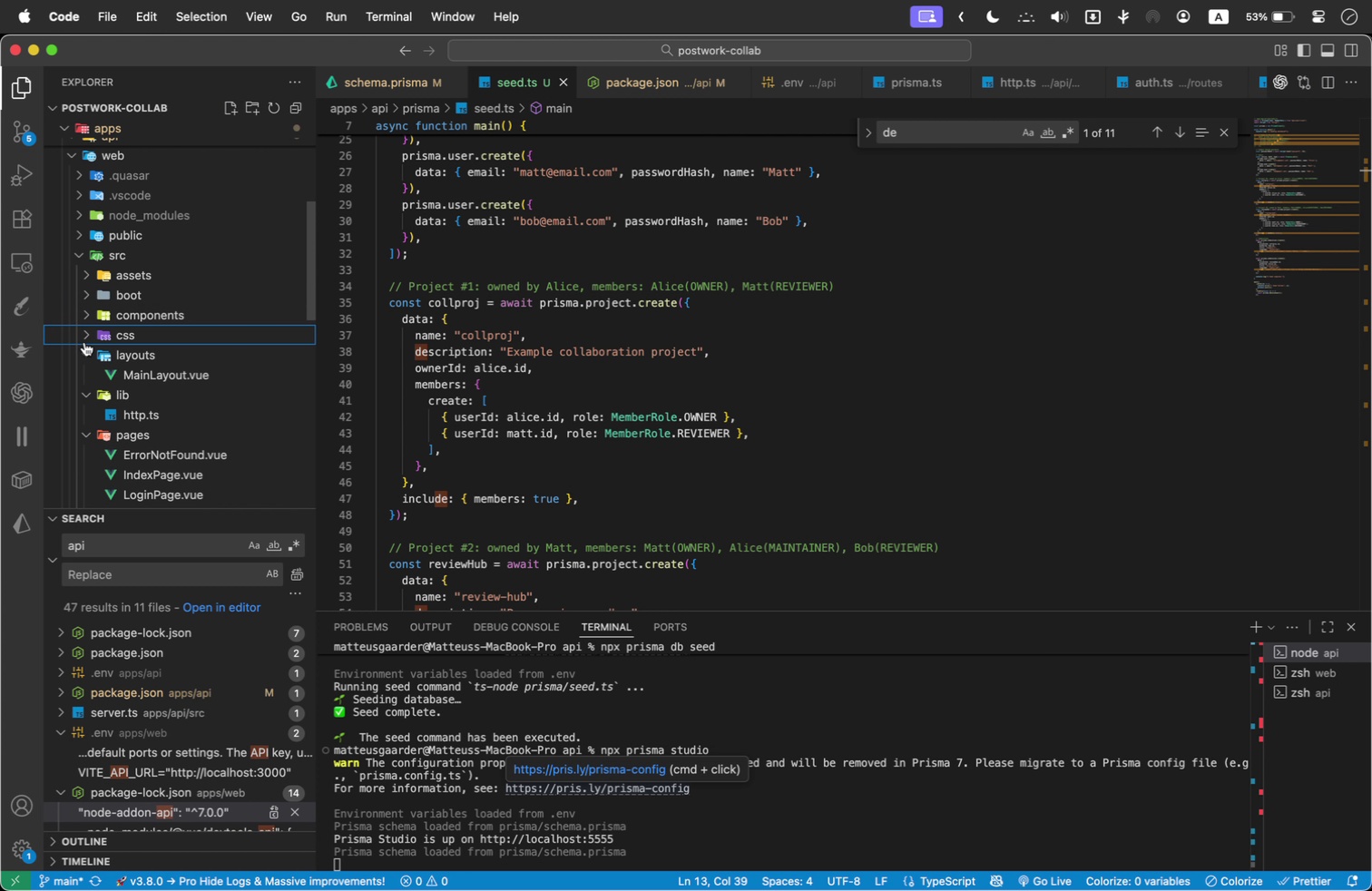 
mouse_move([79, 350])
 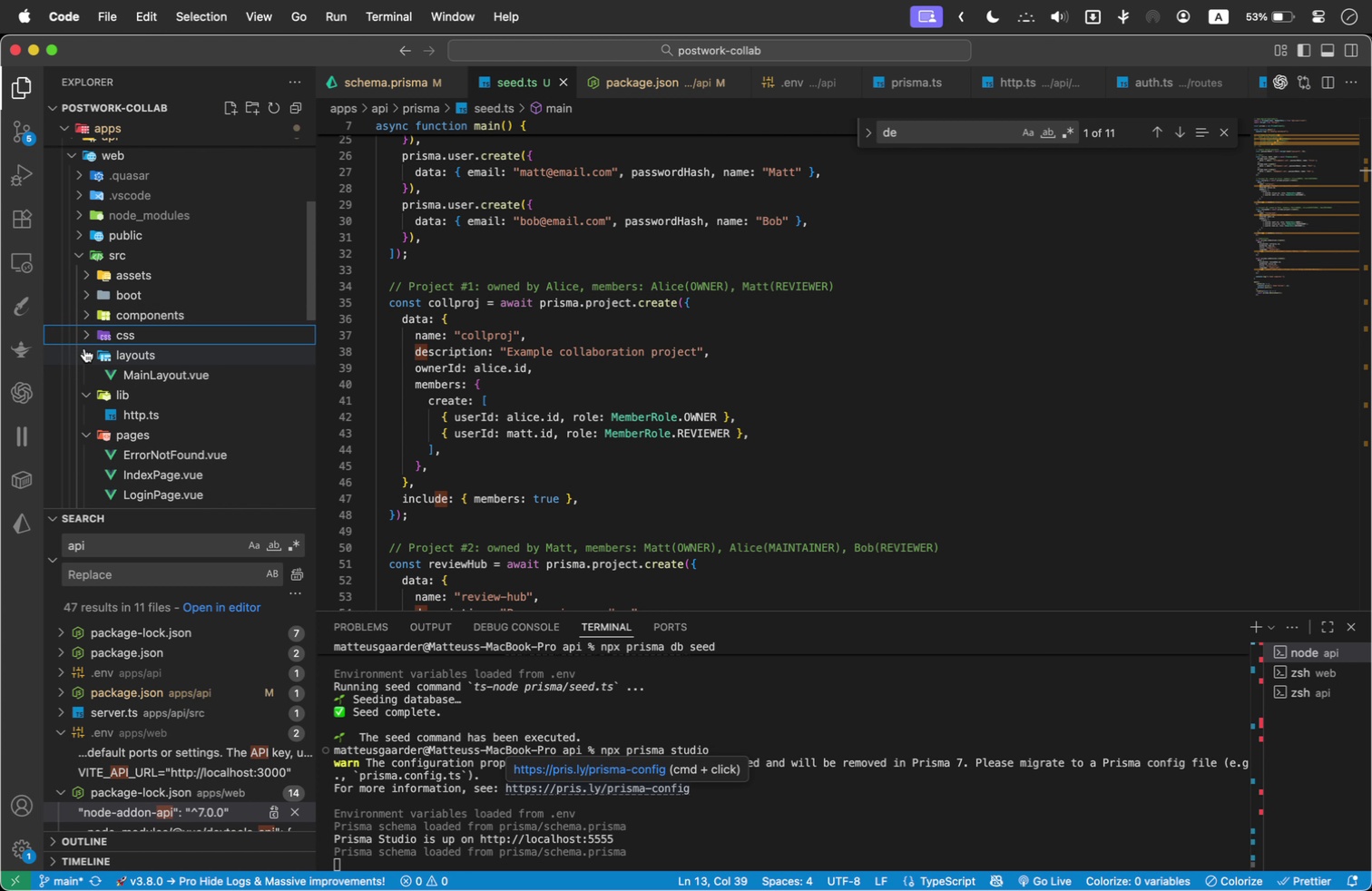 
left_click([84, 348])
 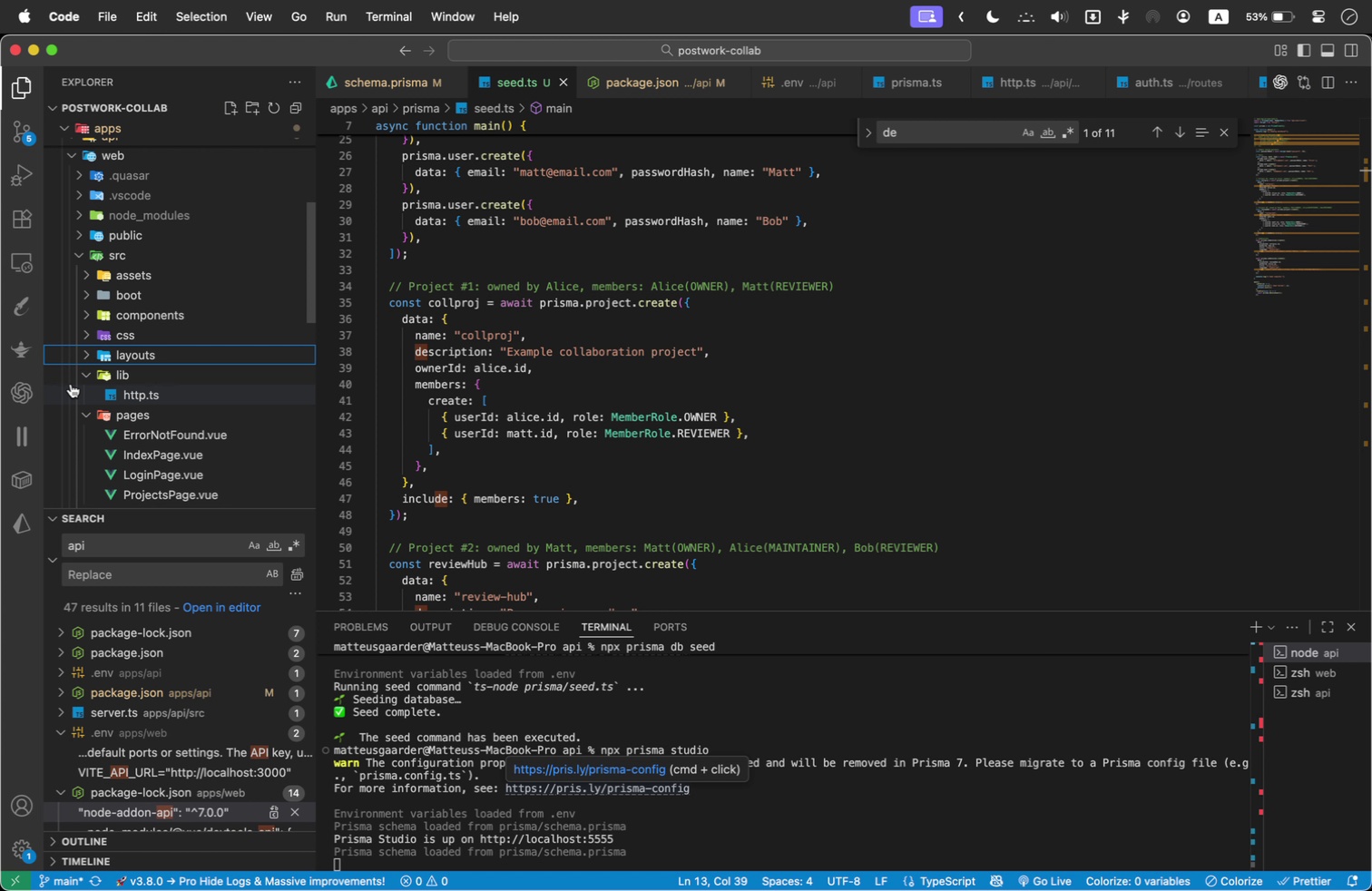 
wait(23.68)
 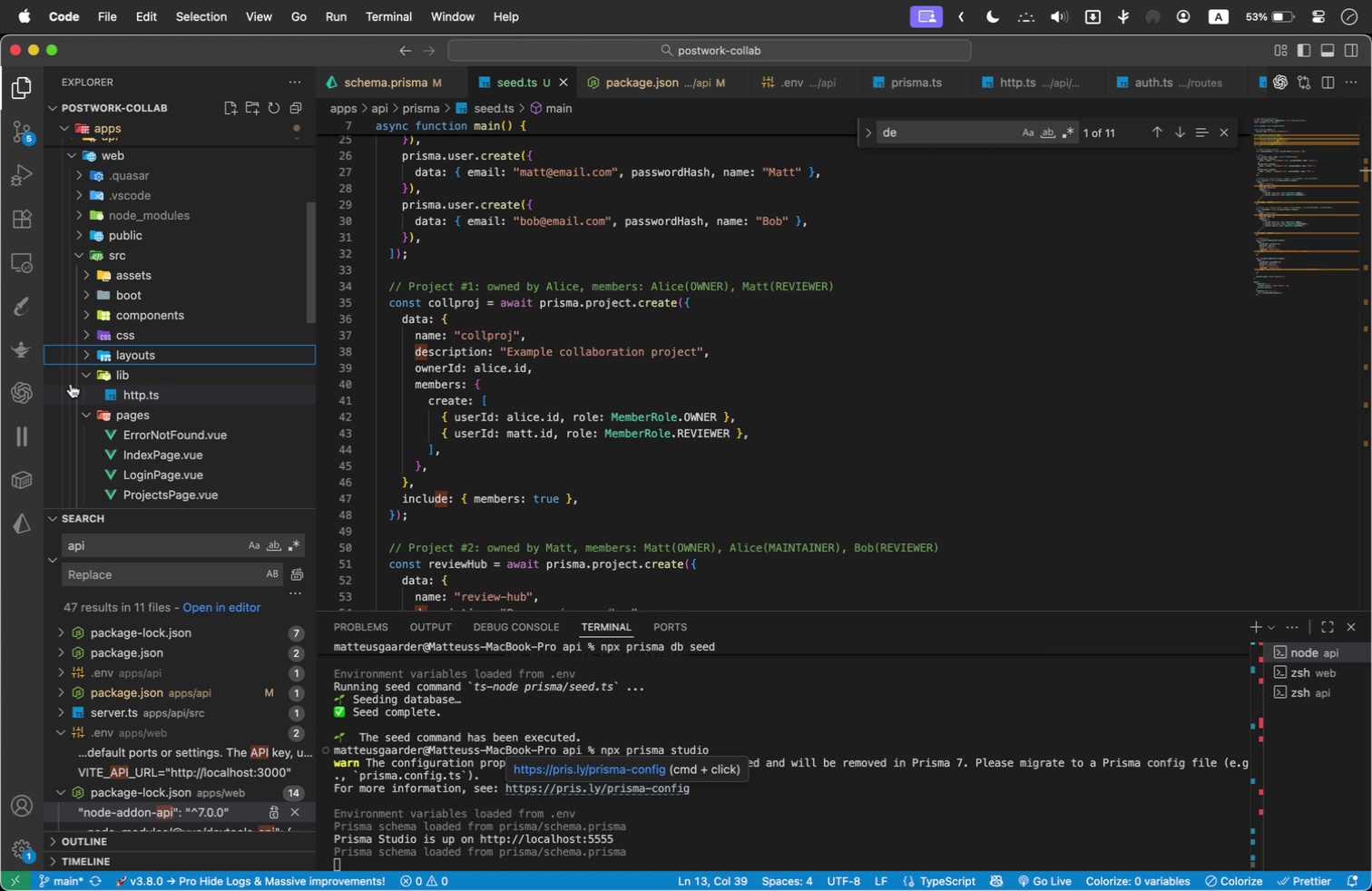 
left_click([801, 841])
 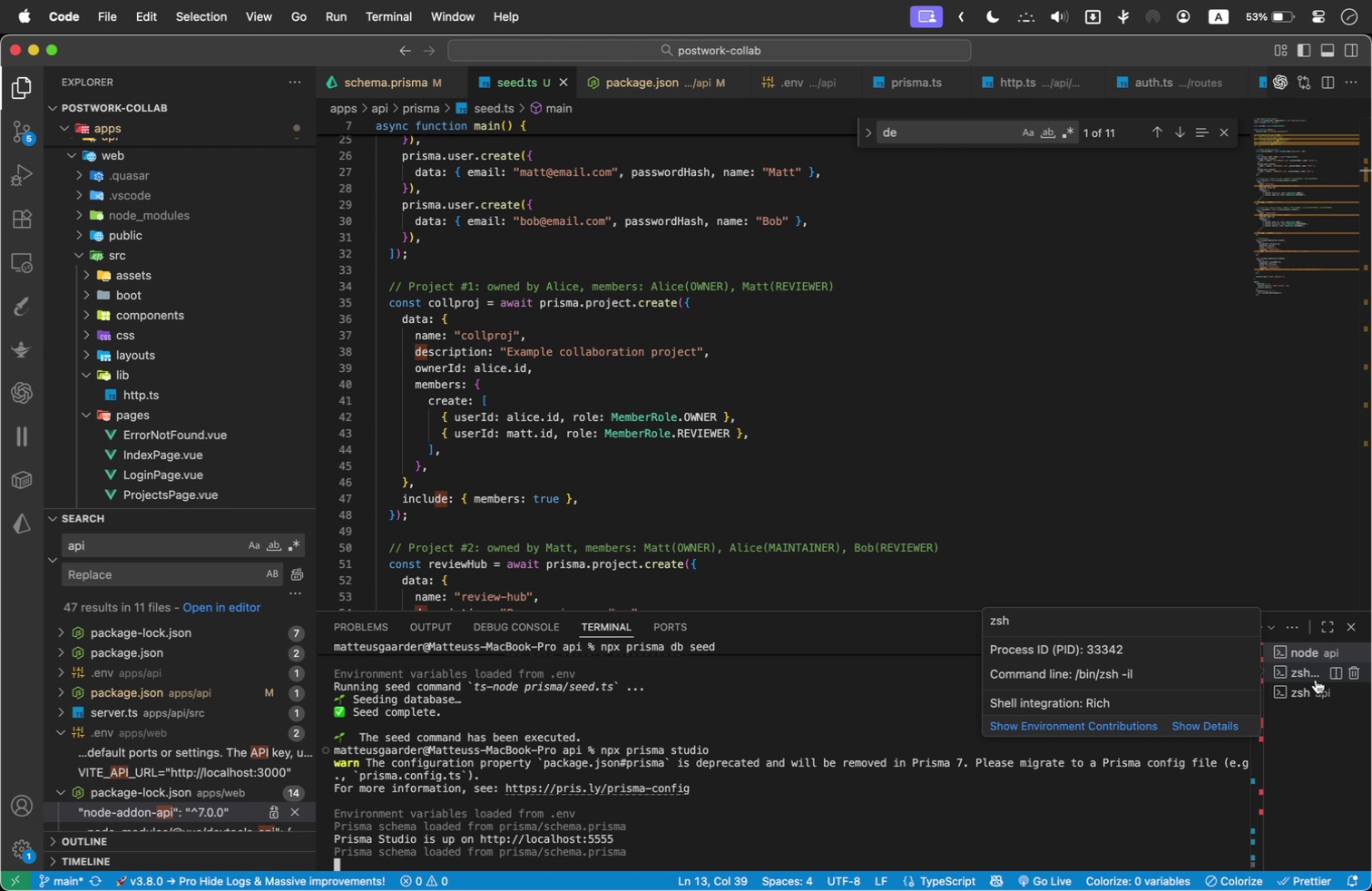 
left_click([1308, 677])
 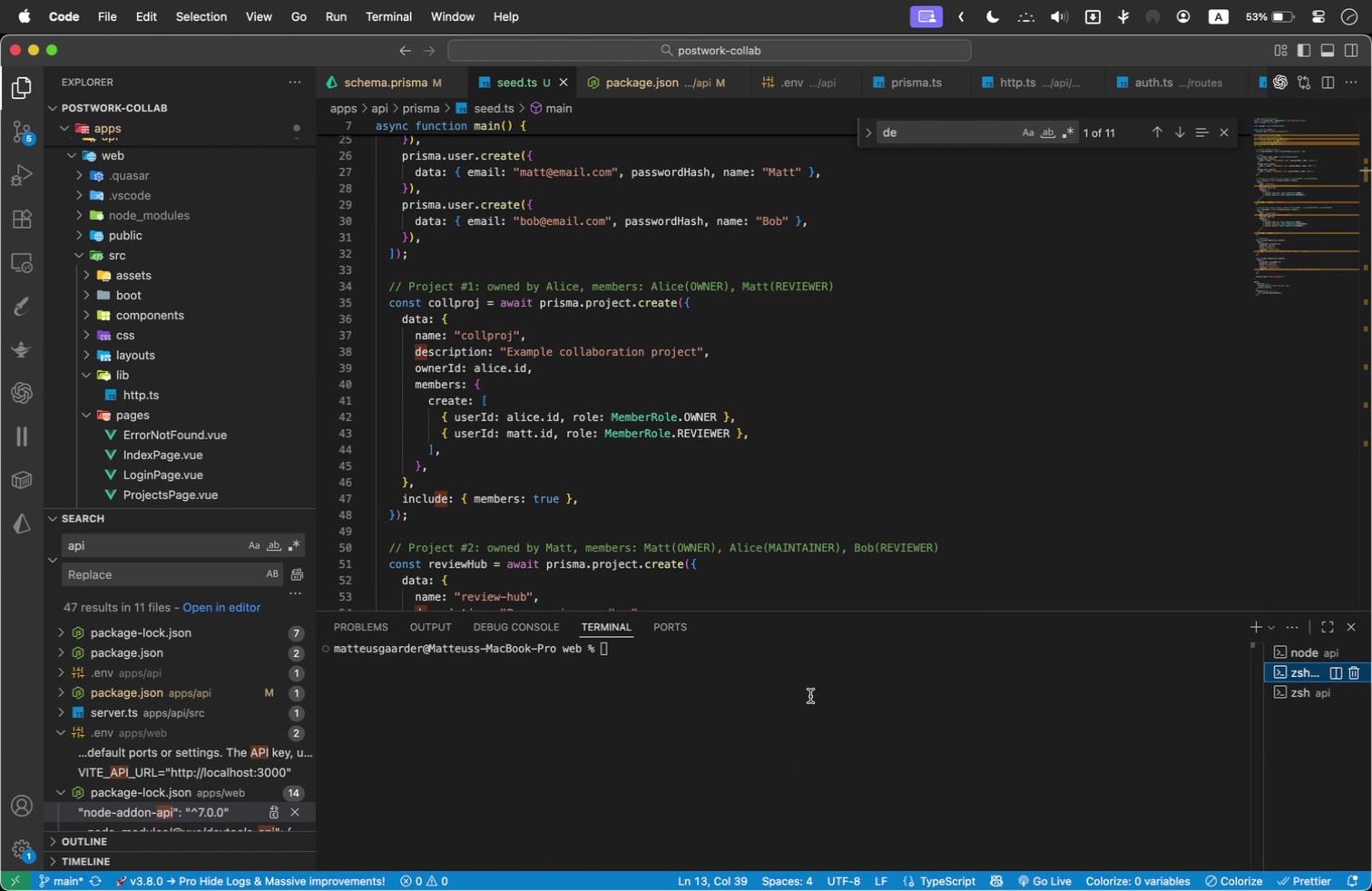 
double_click([810, 696])
 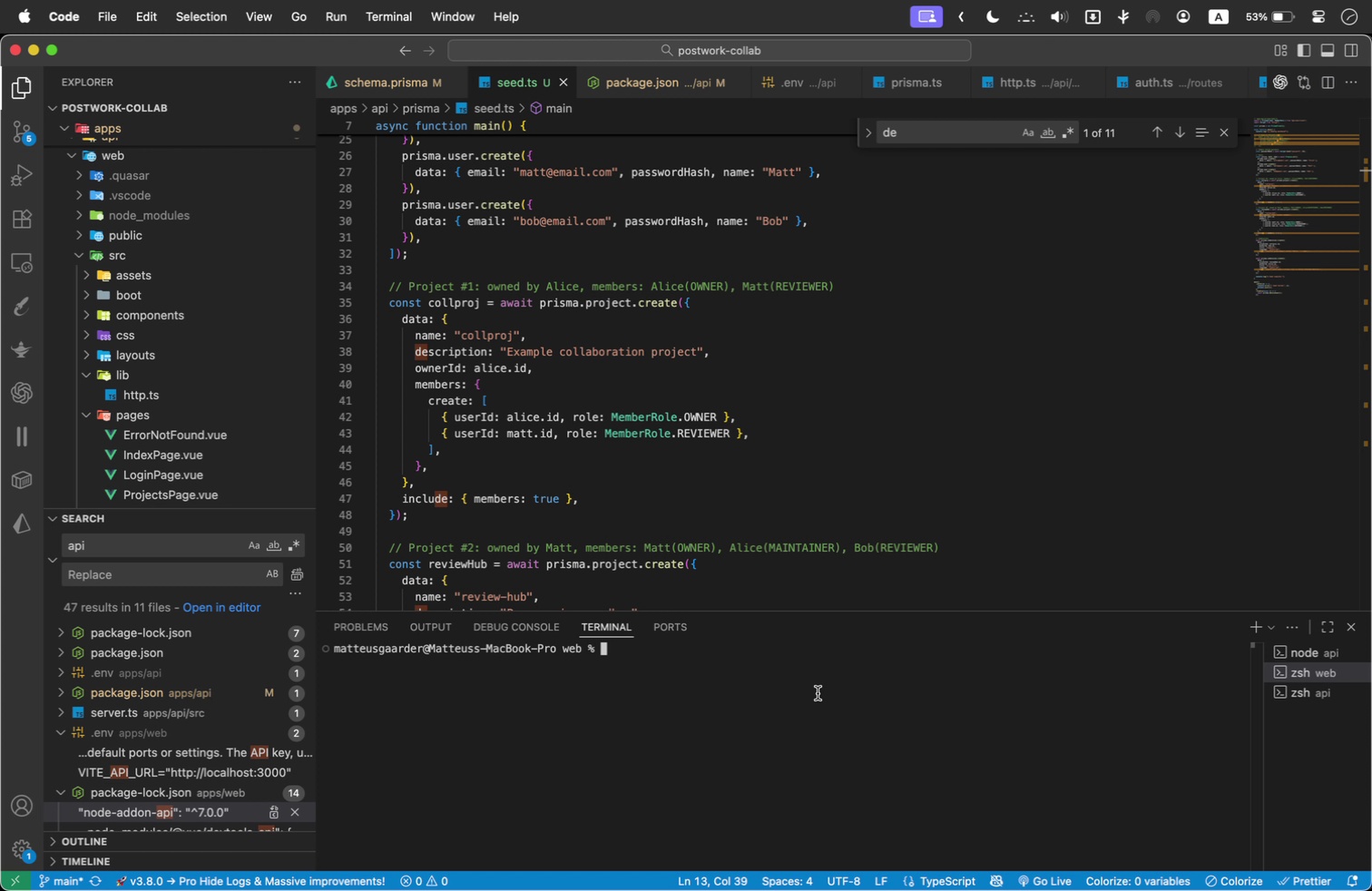 
type(npm run dev)
 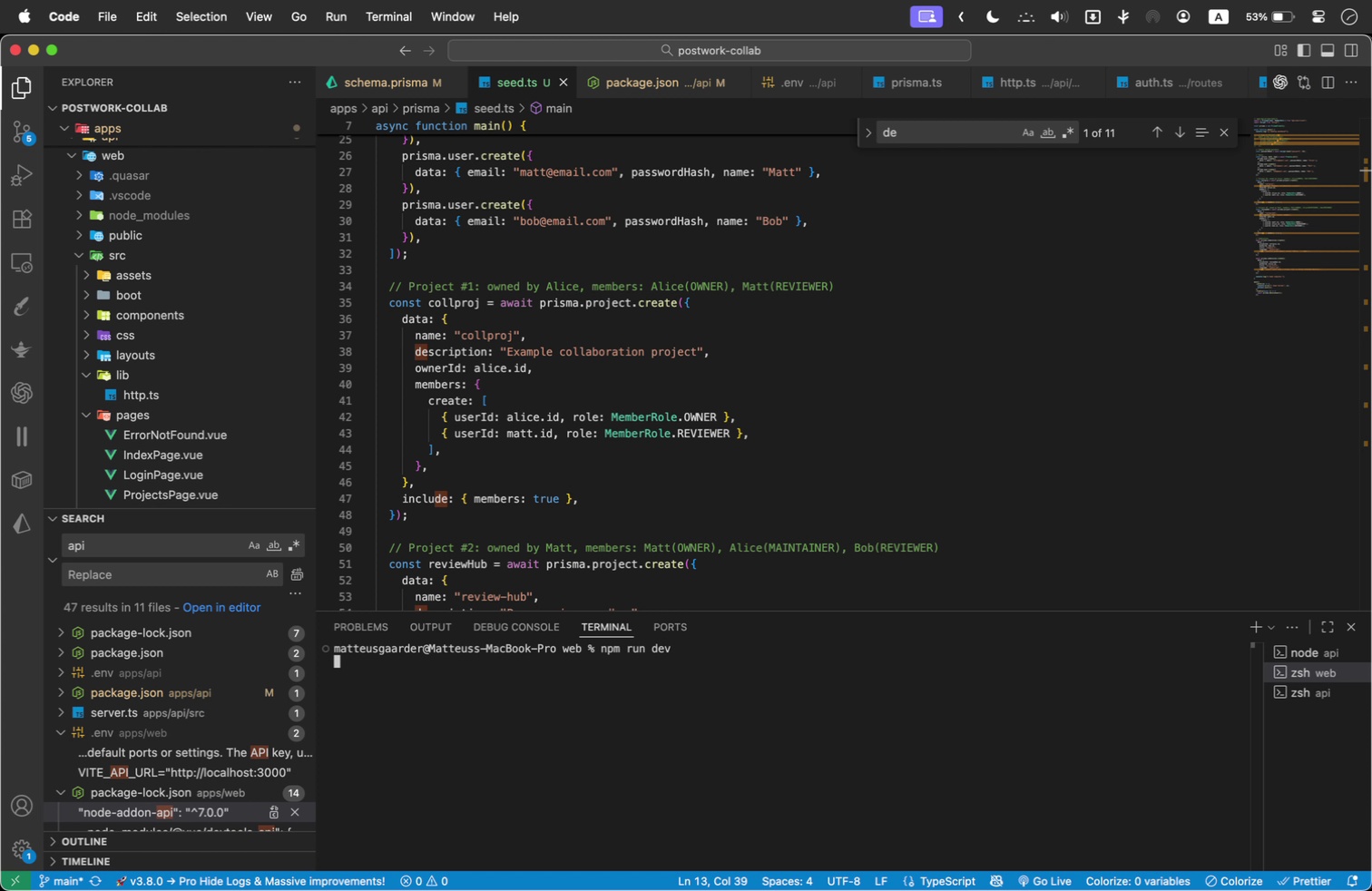 
key(Enter)
 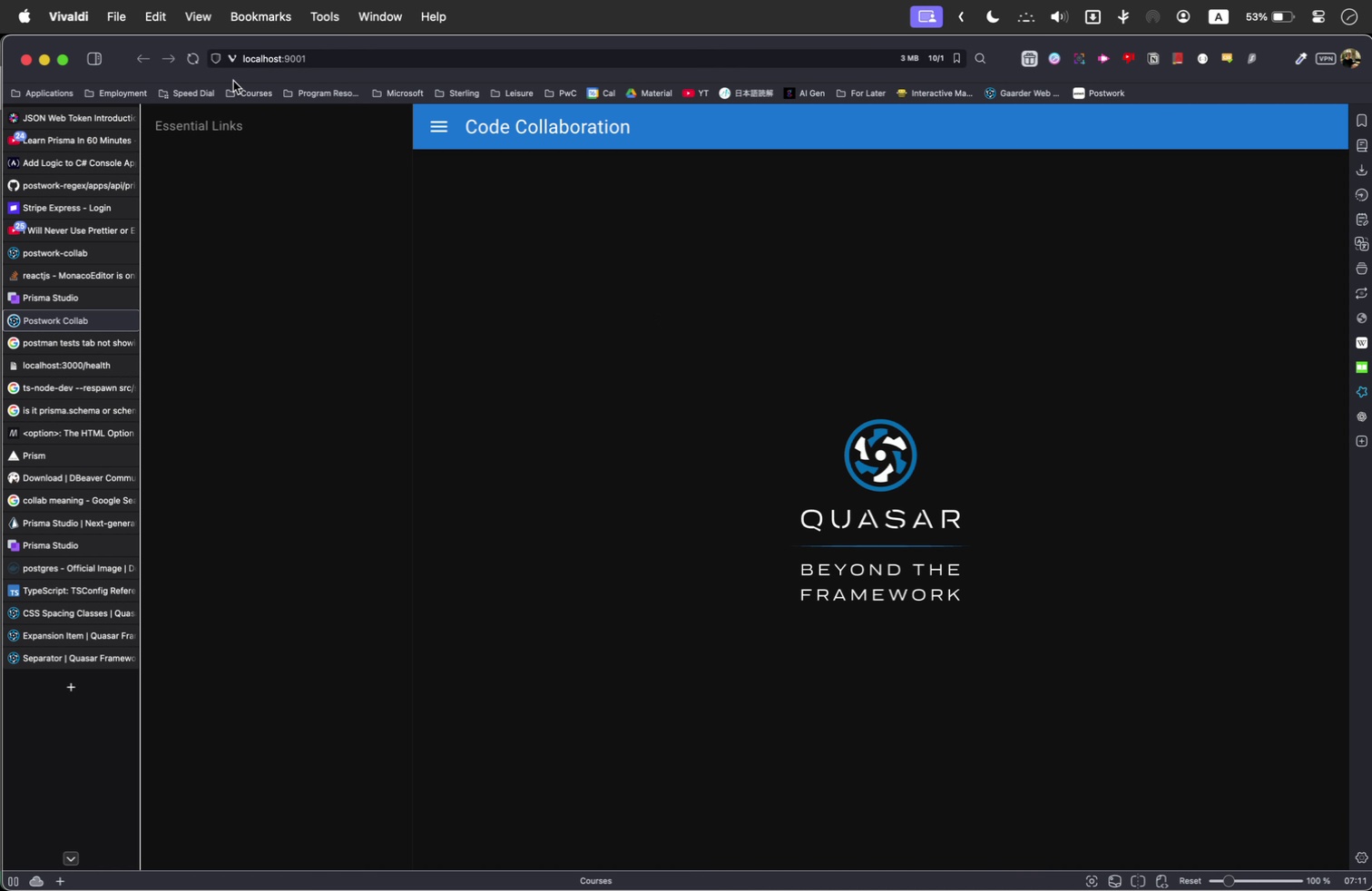 
left_click([337, 65])
 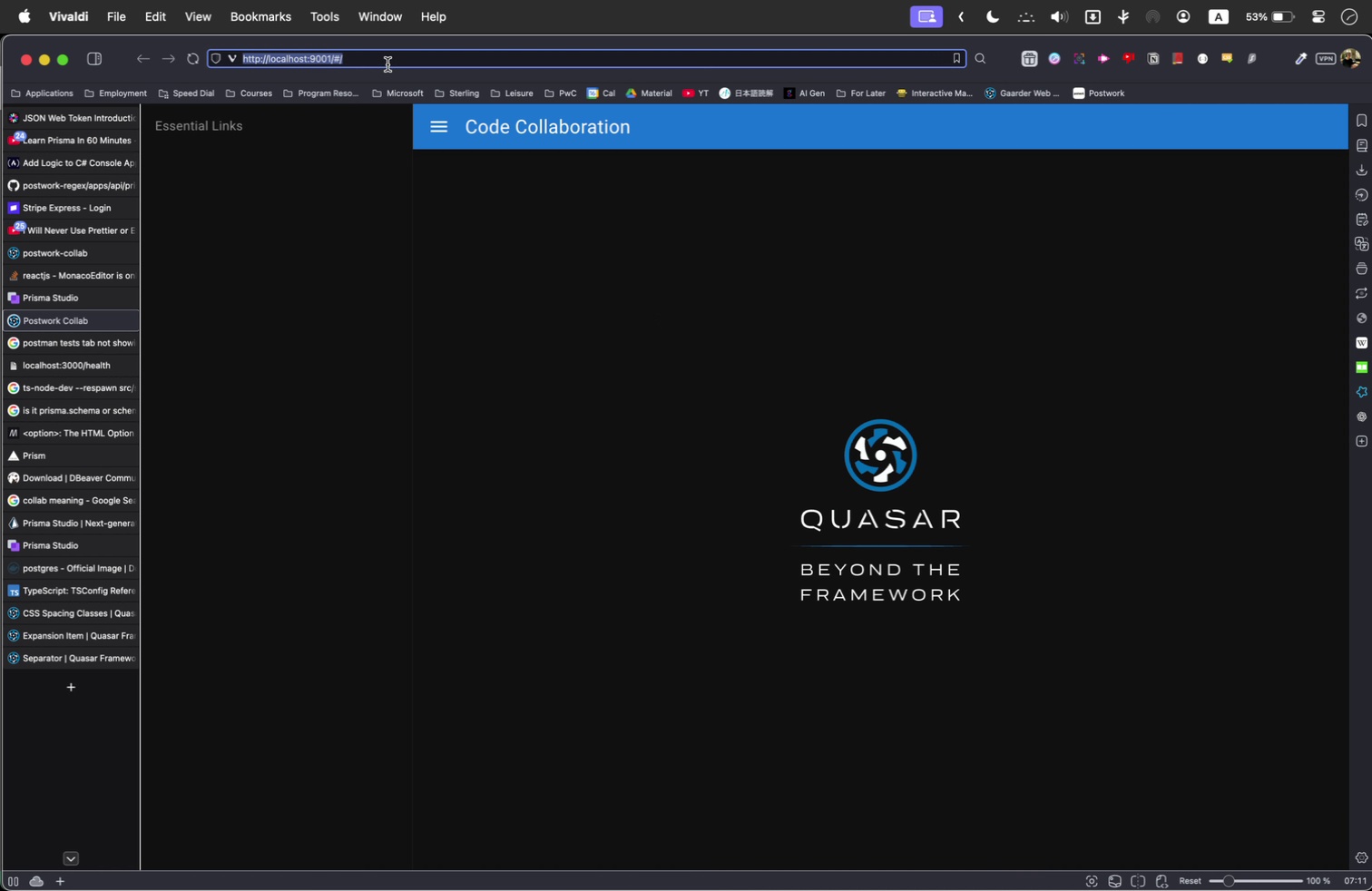 
left_click([387, 64])
 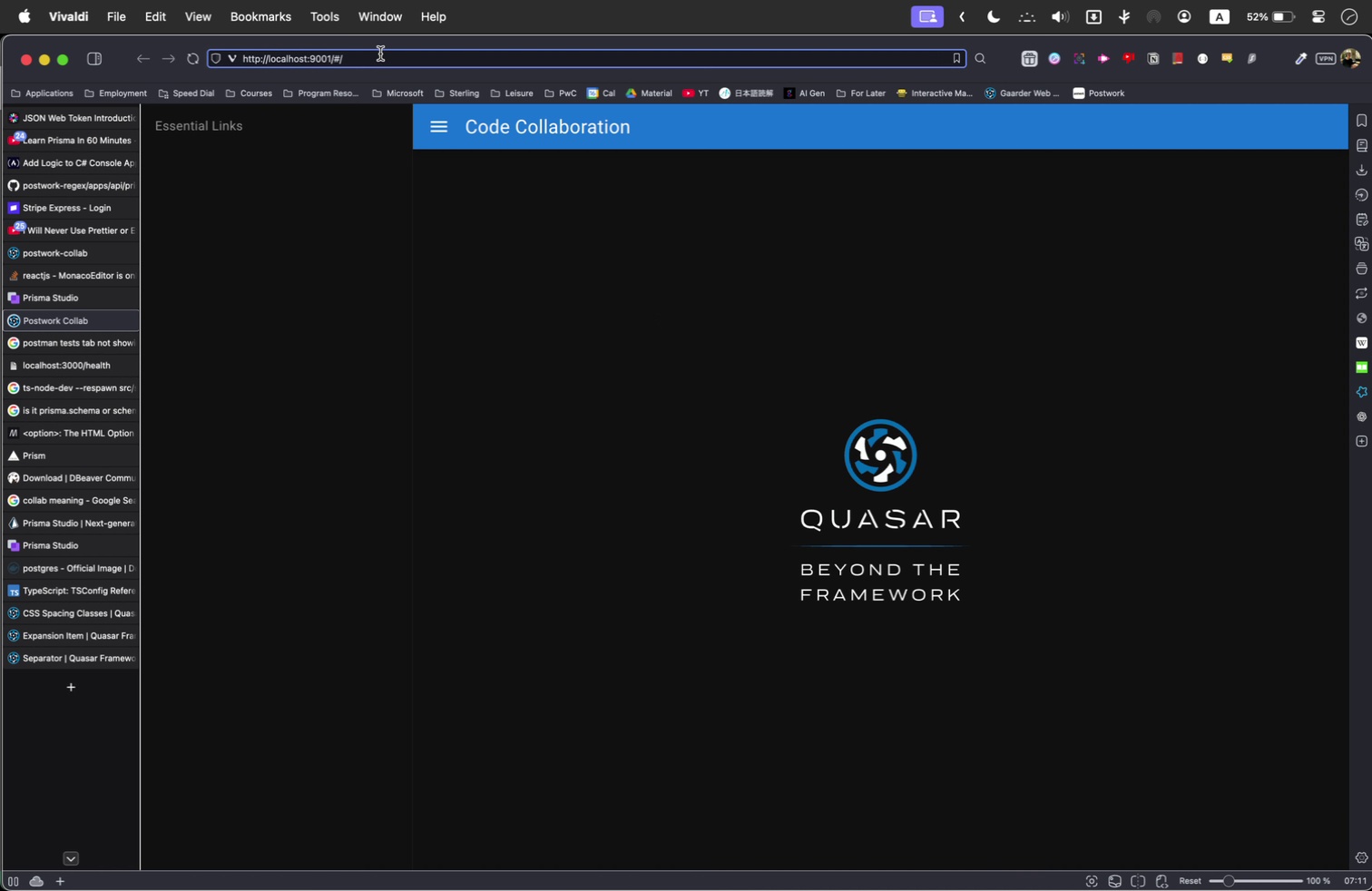 
type(login)
 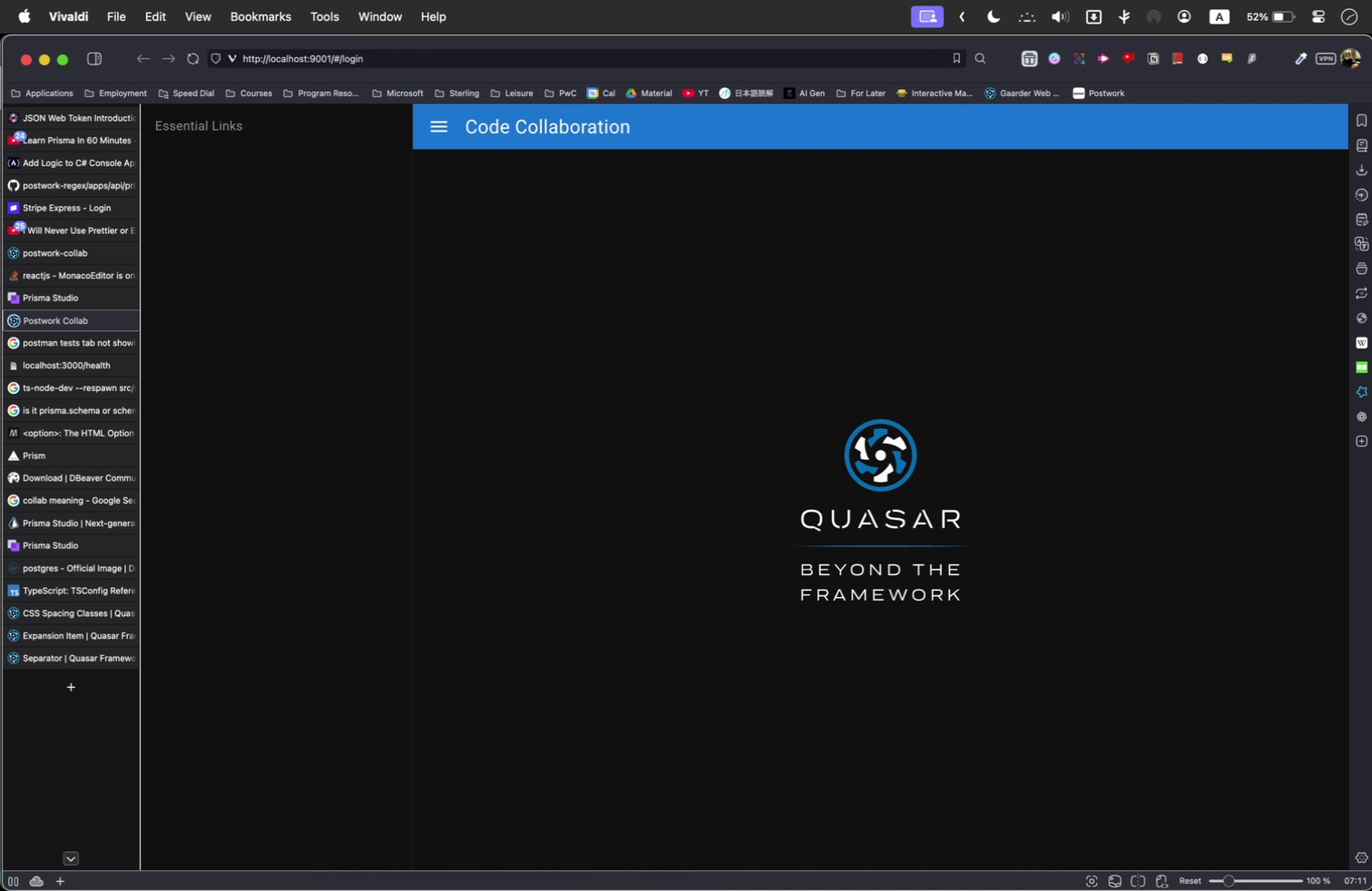 
key(Enter)
 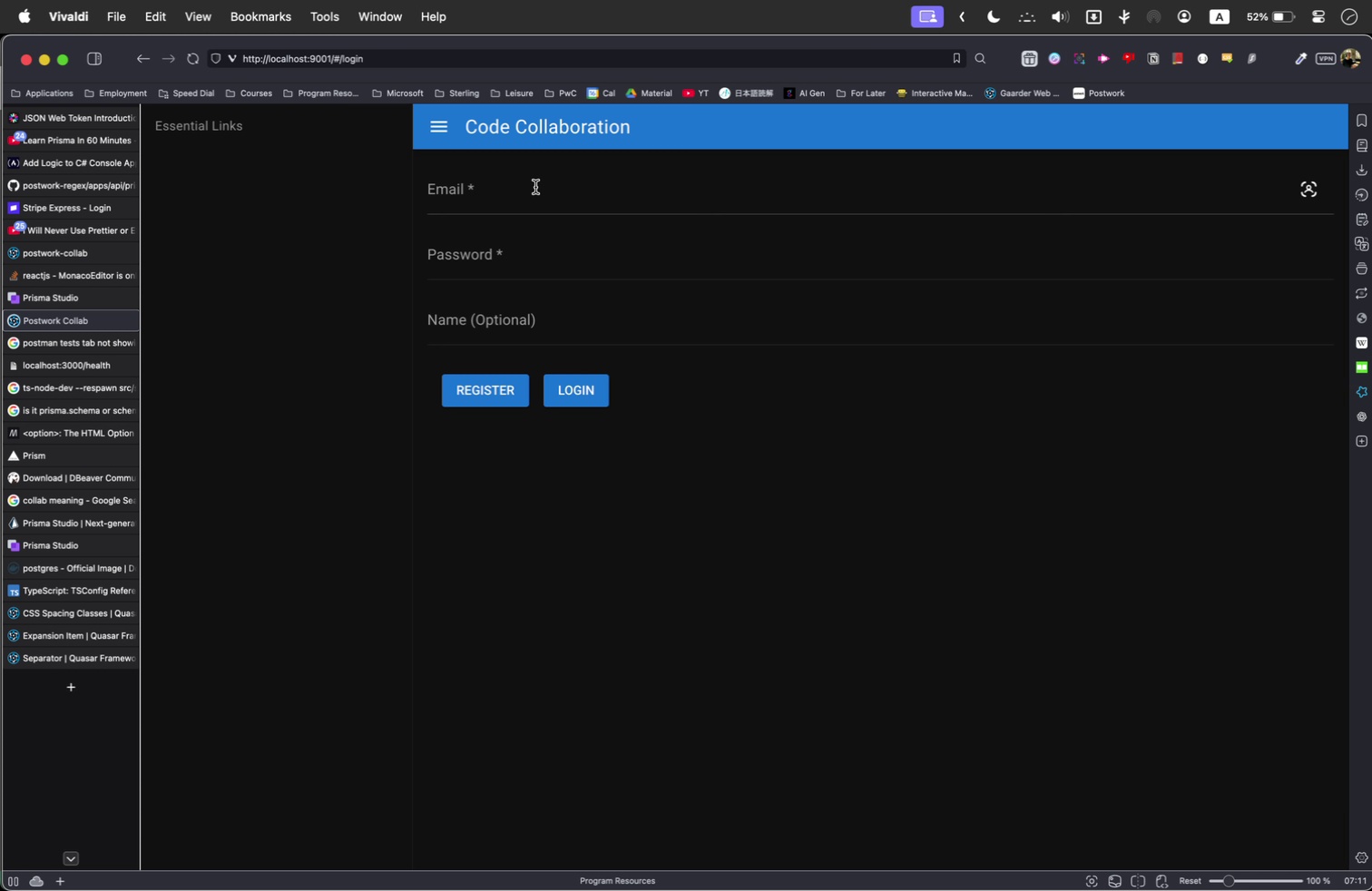 
left_click([541, 190])
 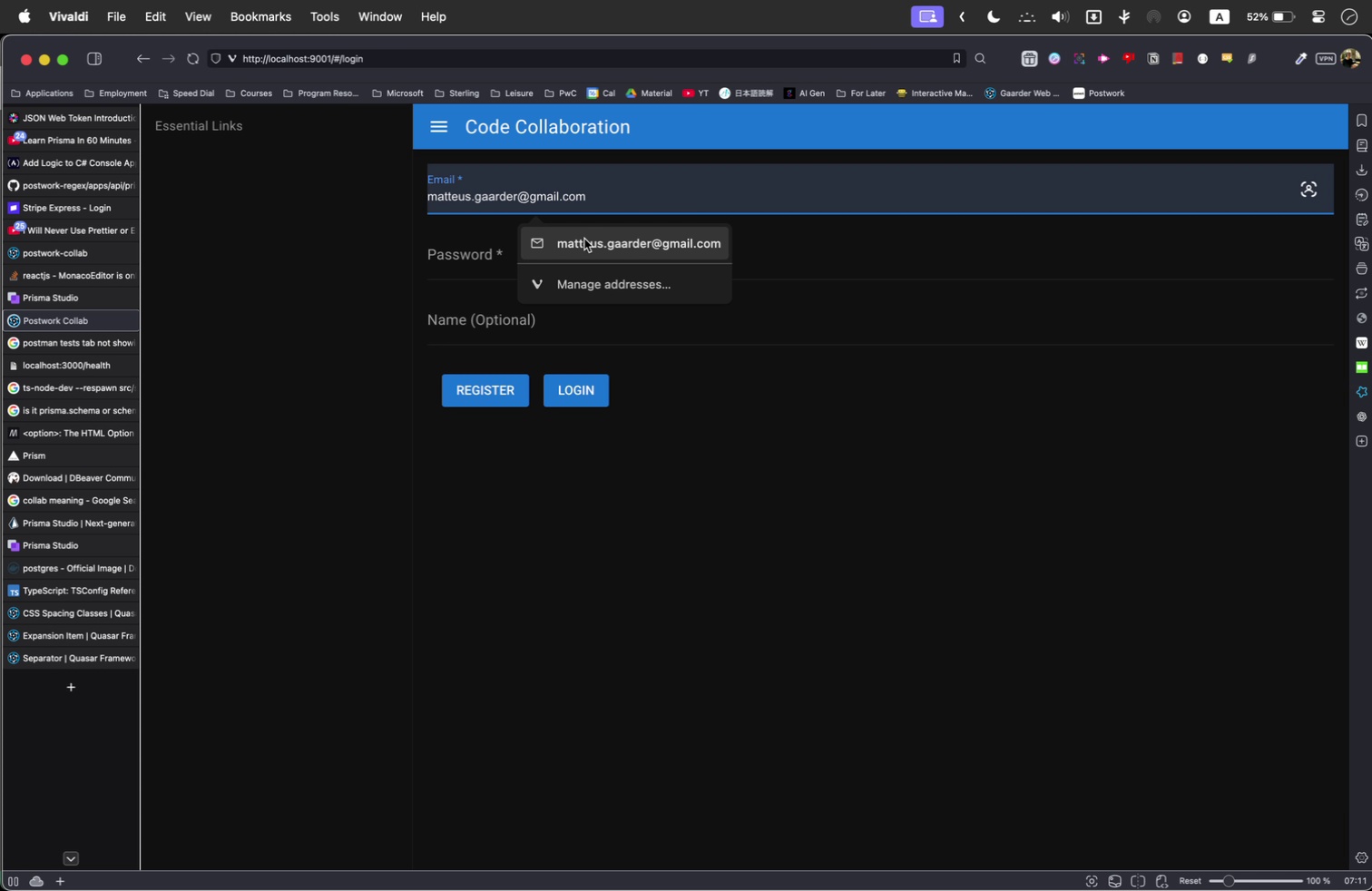 
left_click([556, 196])
 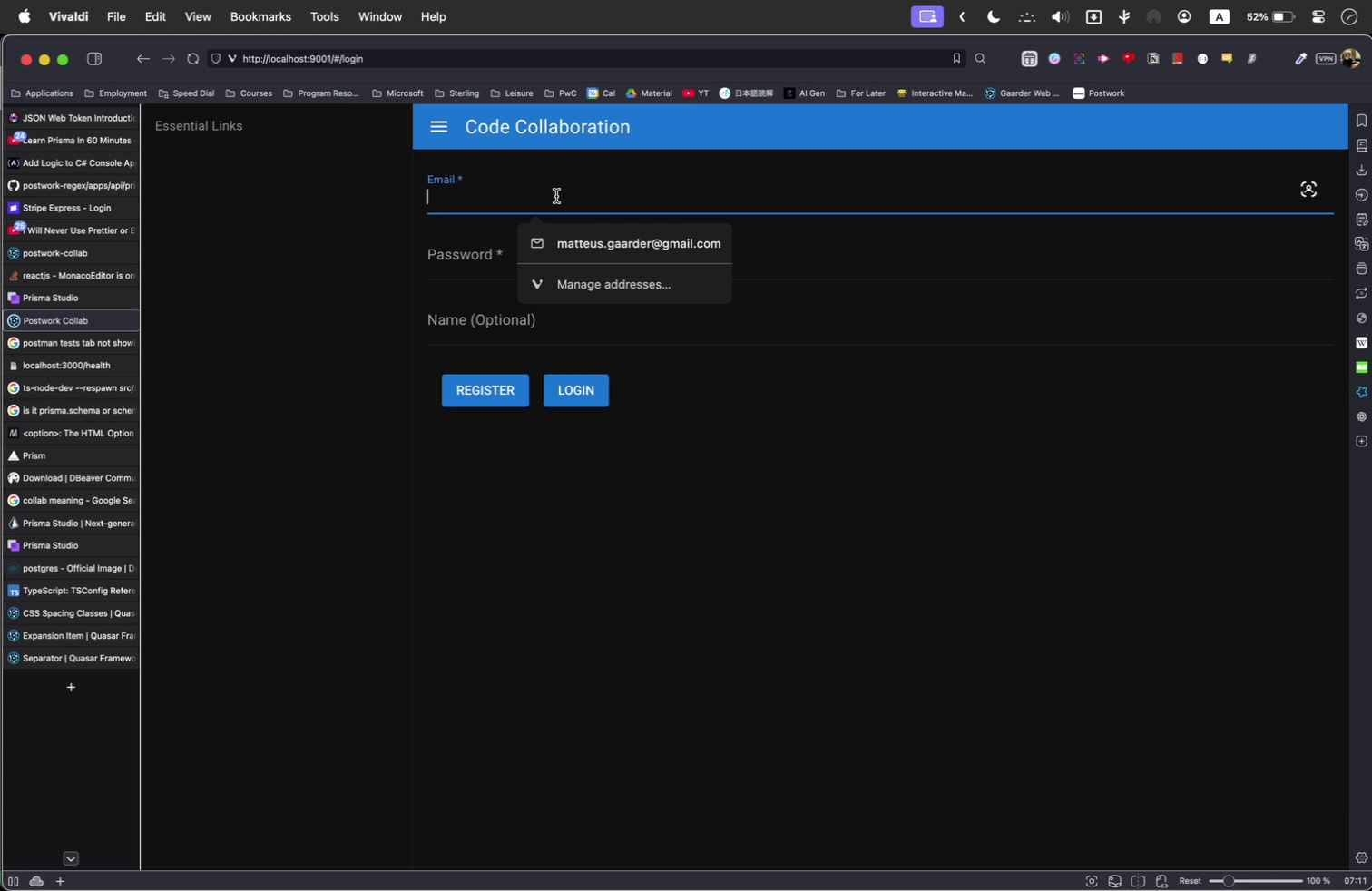 
type(a@d)
key(Tab)
type(qdipp)
key(Tab)
type(link)
 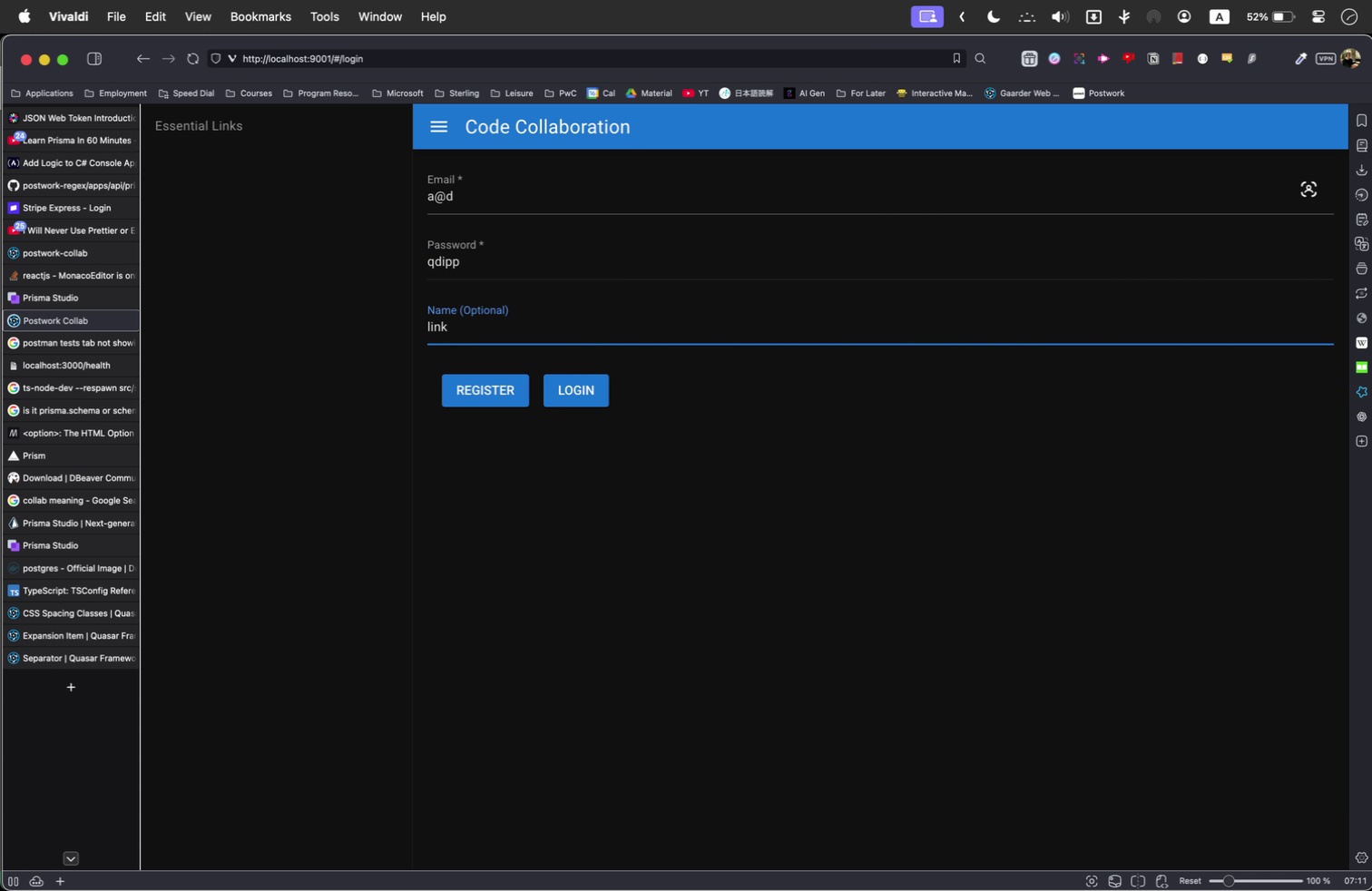 
left_click([586, 384])
 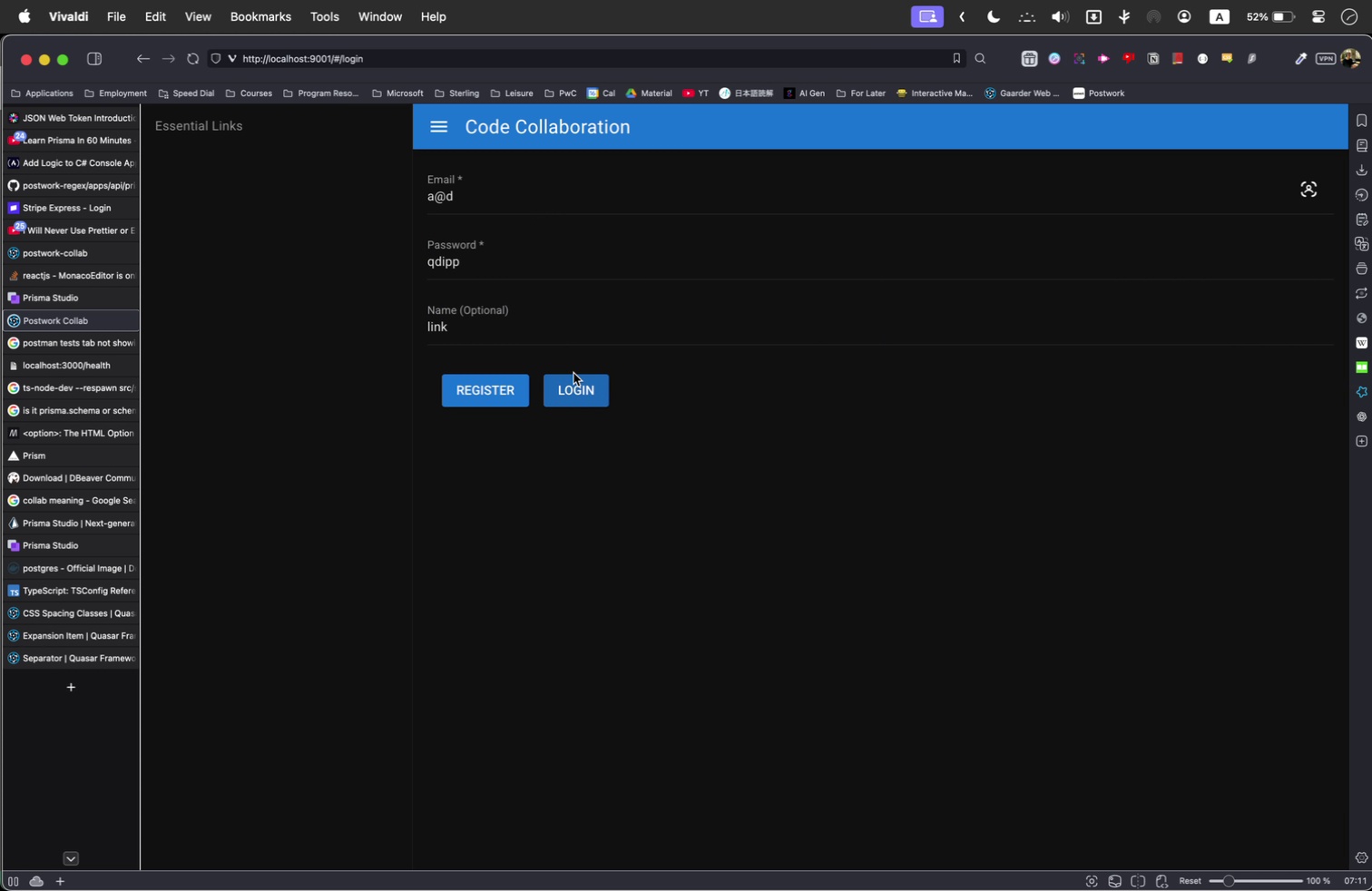 
right_click([440, 541])
 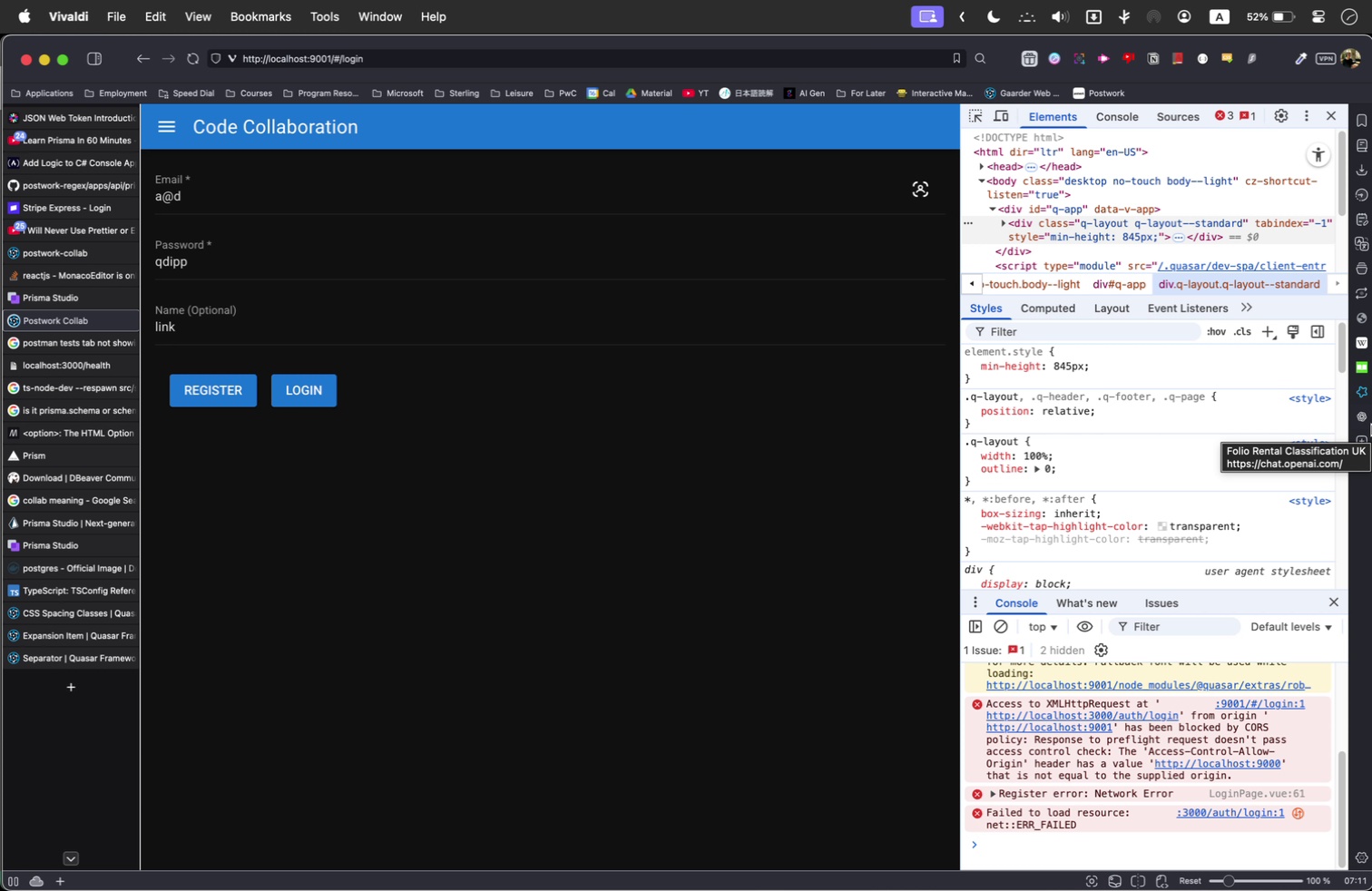 
wait(20.47)
 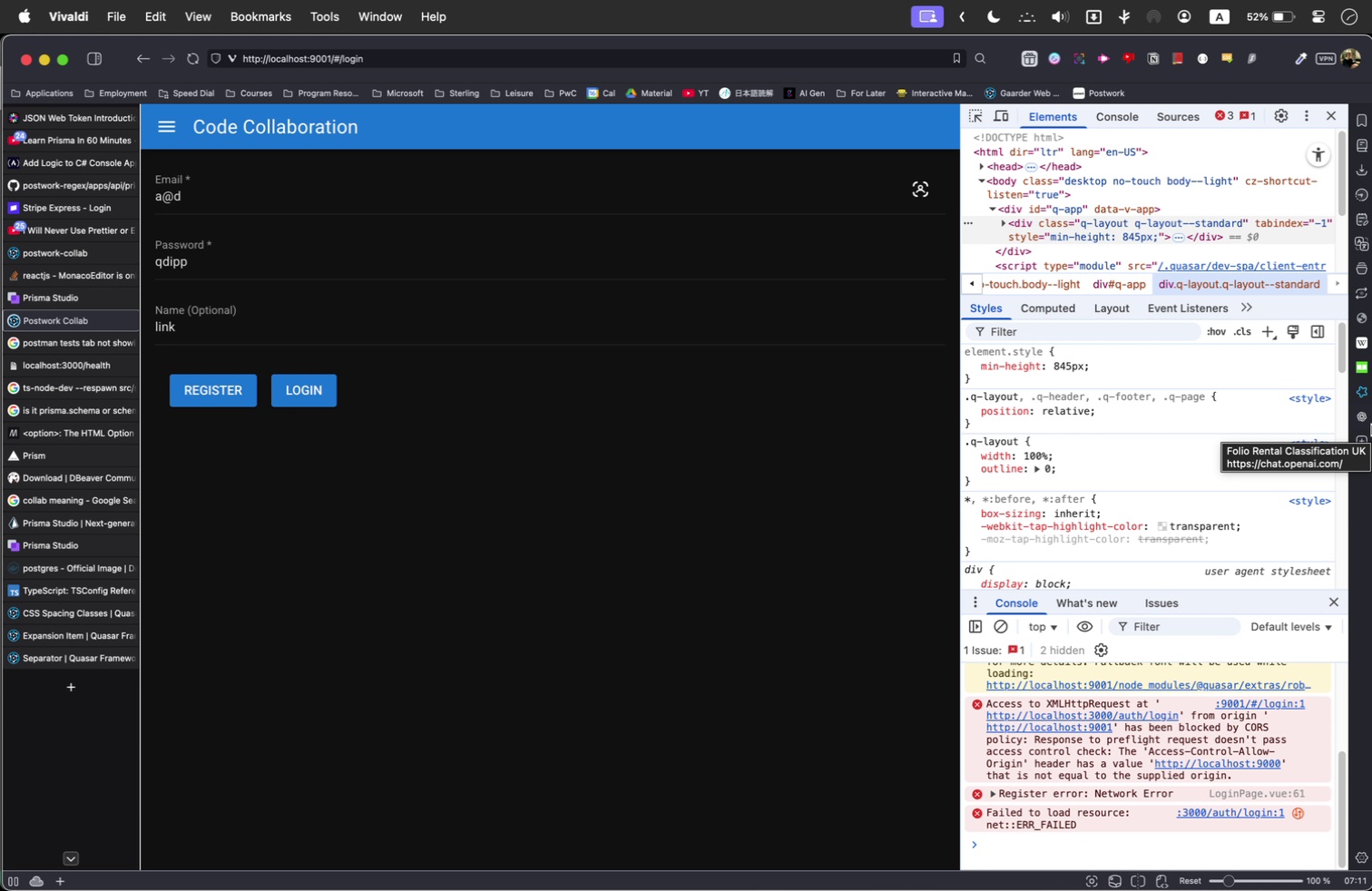 
scroll: coordinate [1240, 691], scroll_direction: up, amount: 1.0
 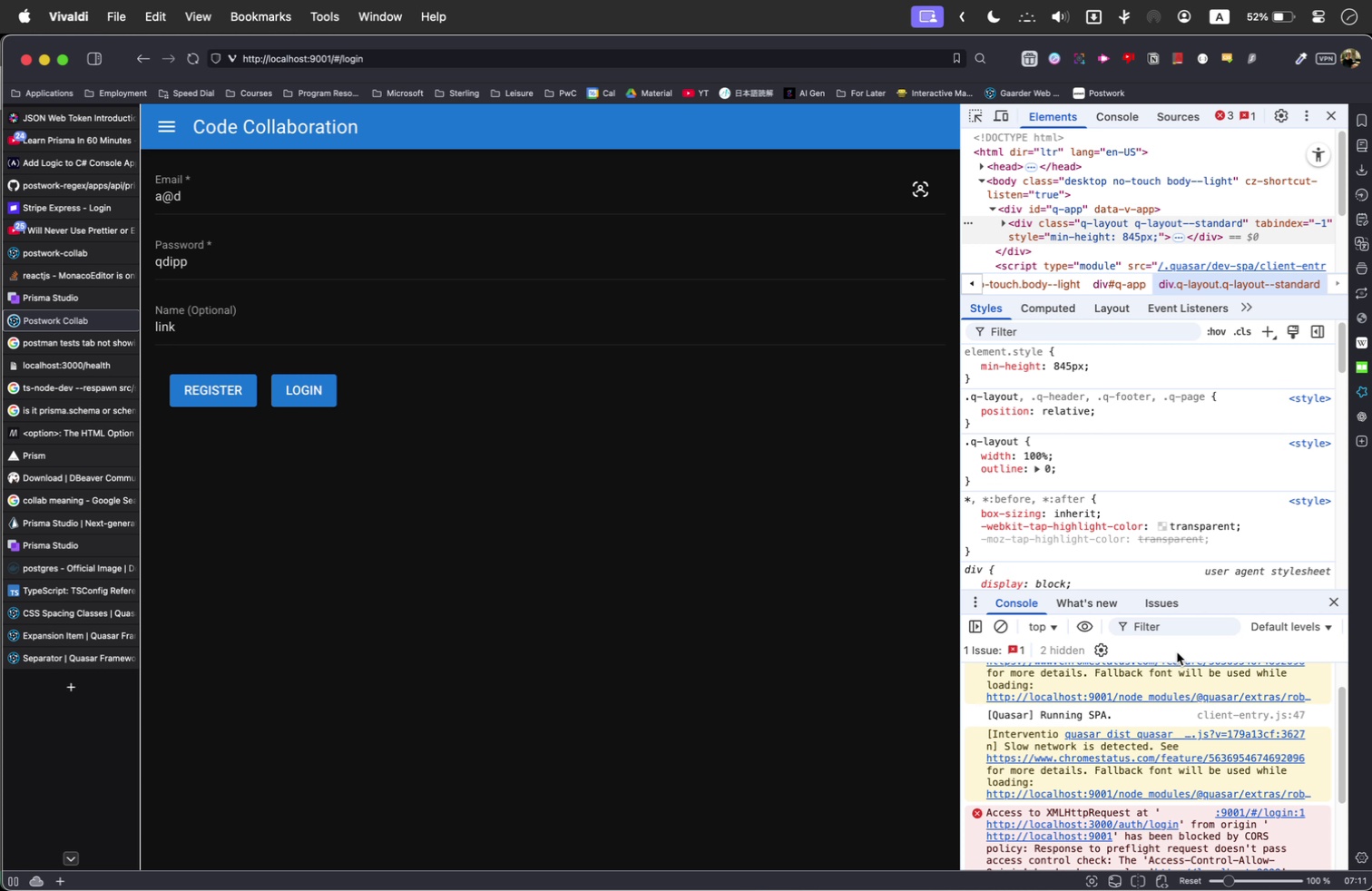 
wait(5.02)
 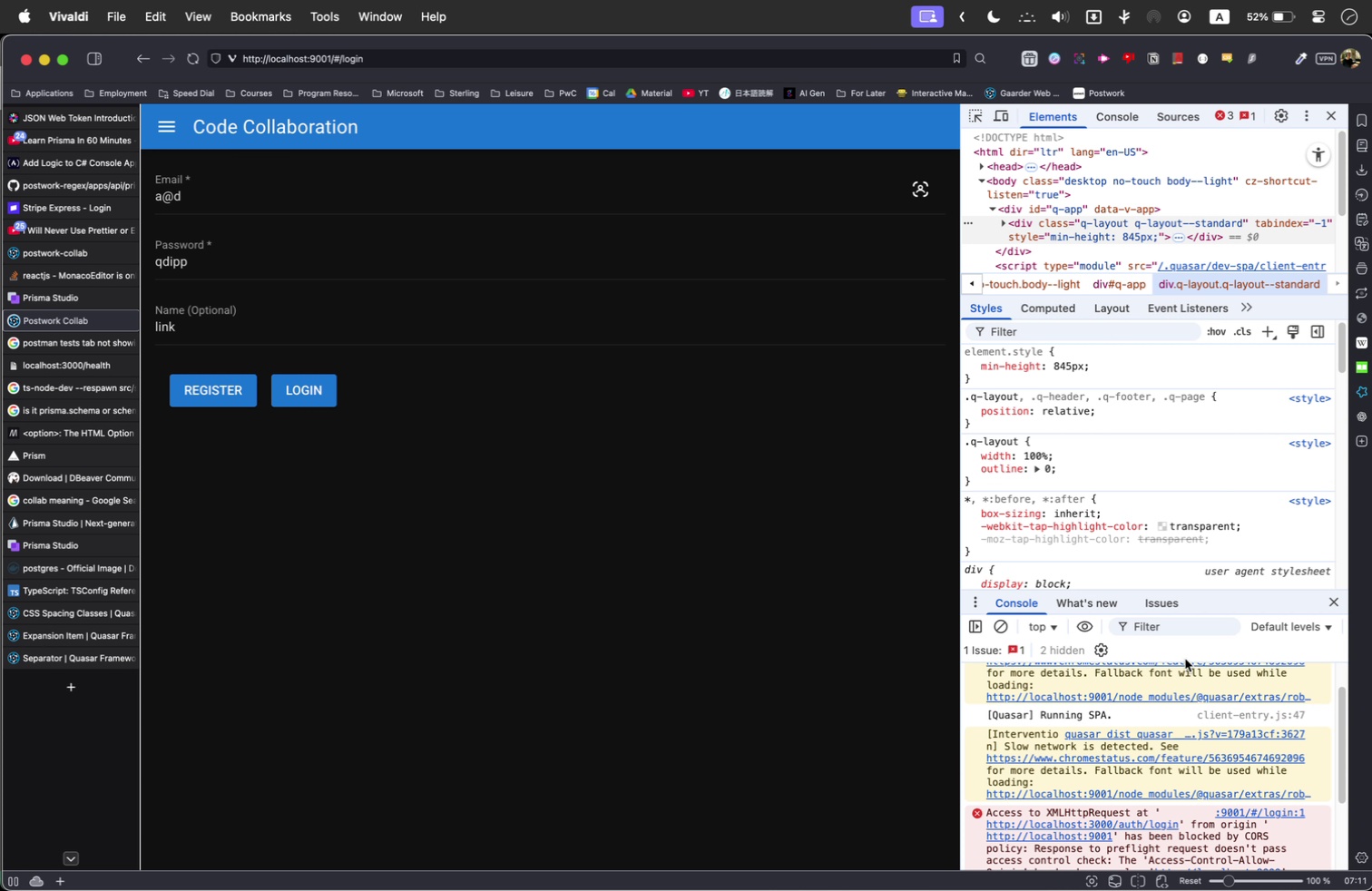 
key(Meta+Tab)
 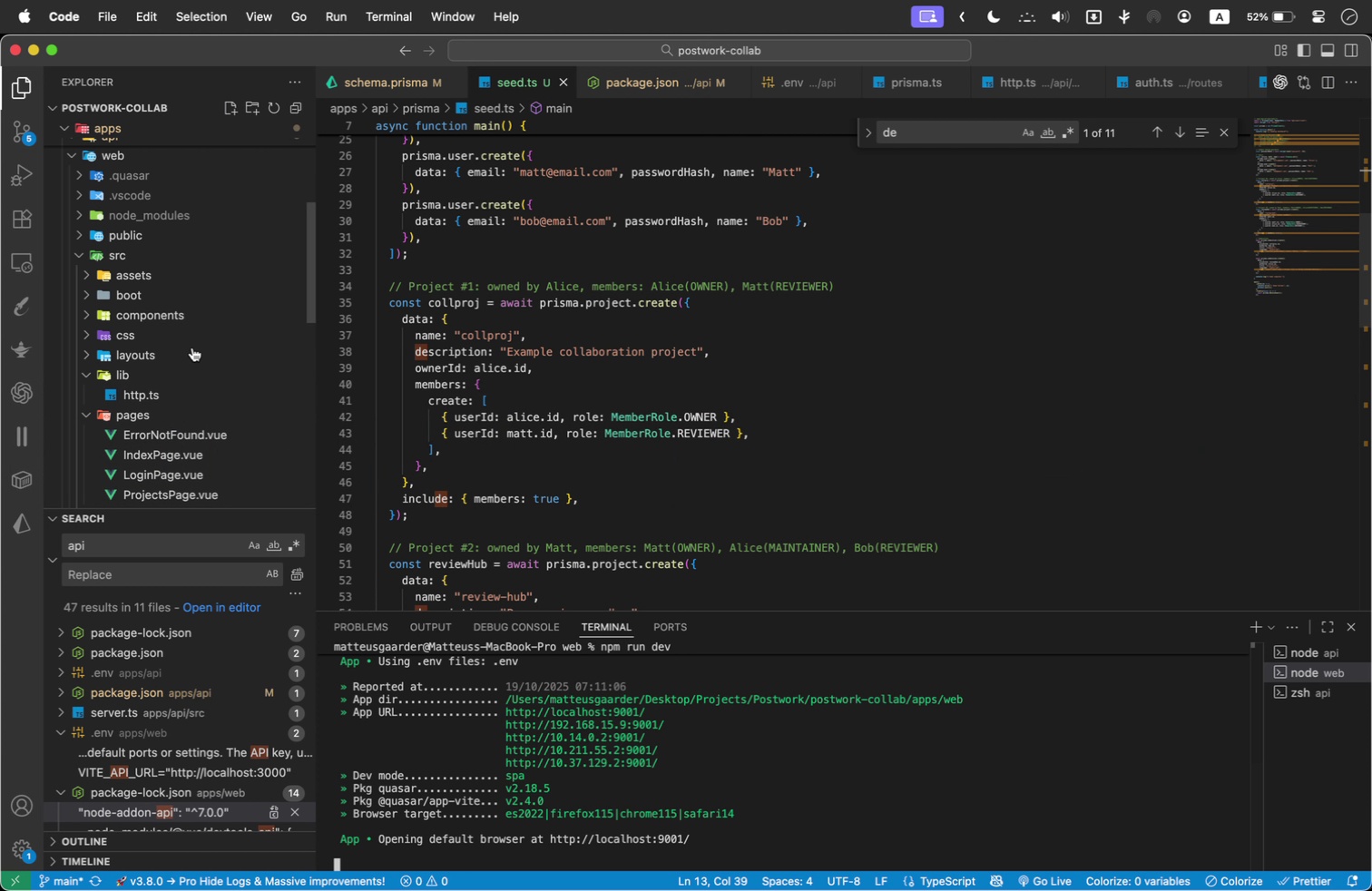 
left_click([151, 399])
 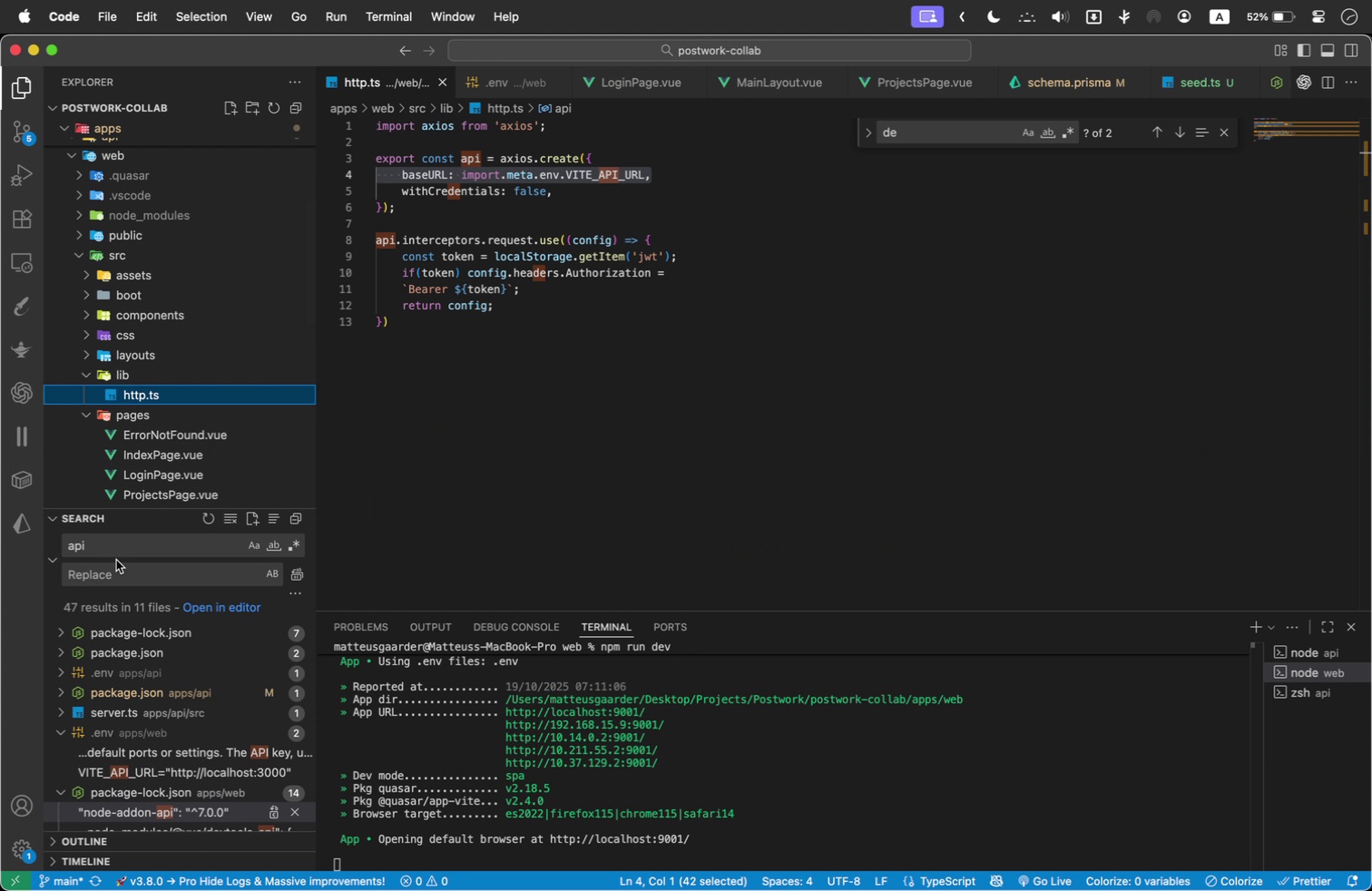 
double_click([113, 542])
 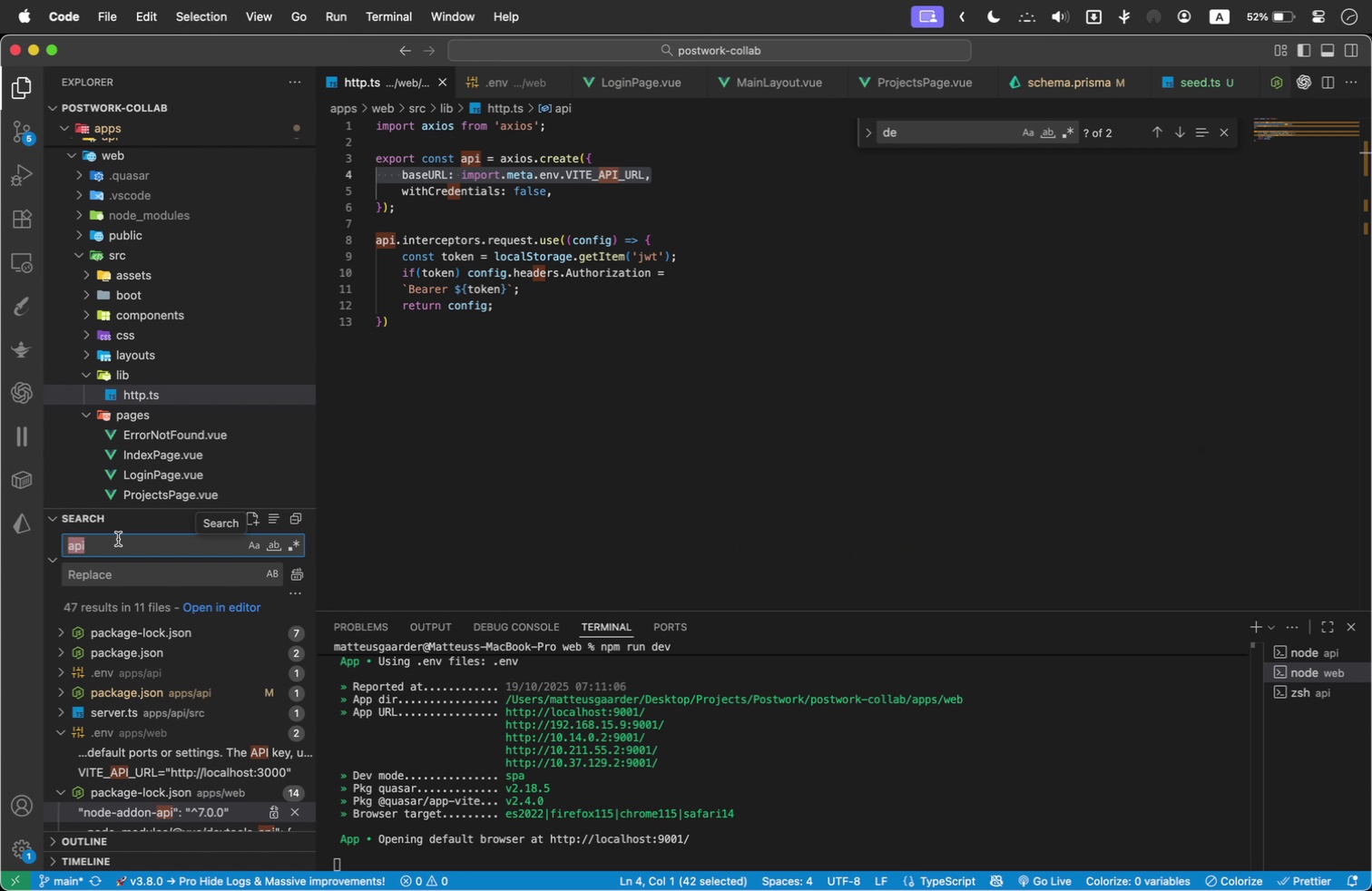 
type(9001)
key(Backspace)
 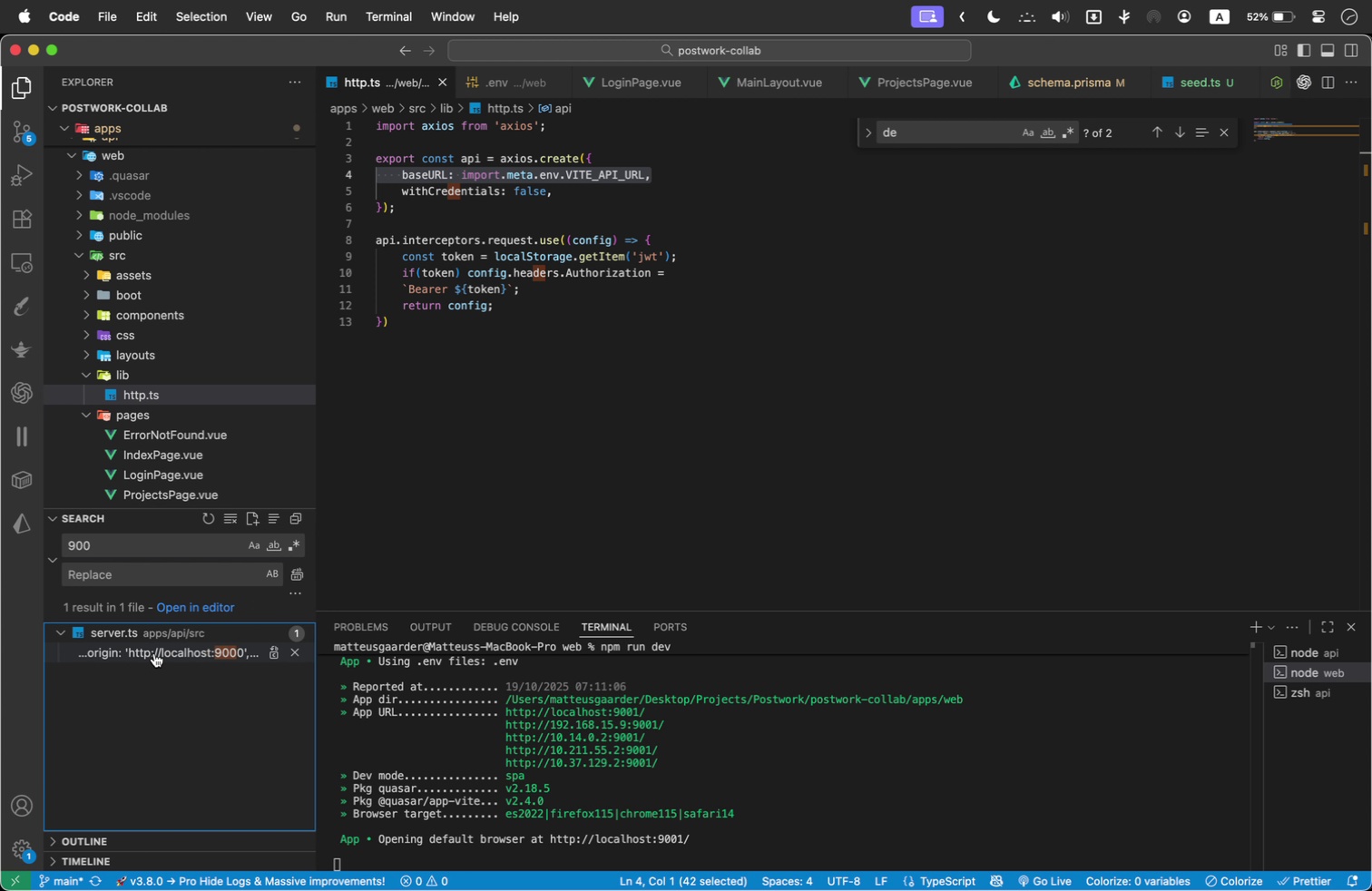 
double_click([167, 652])
 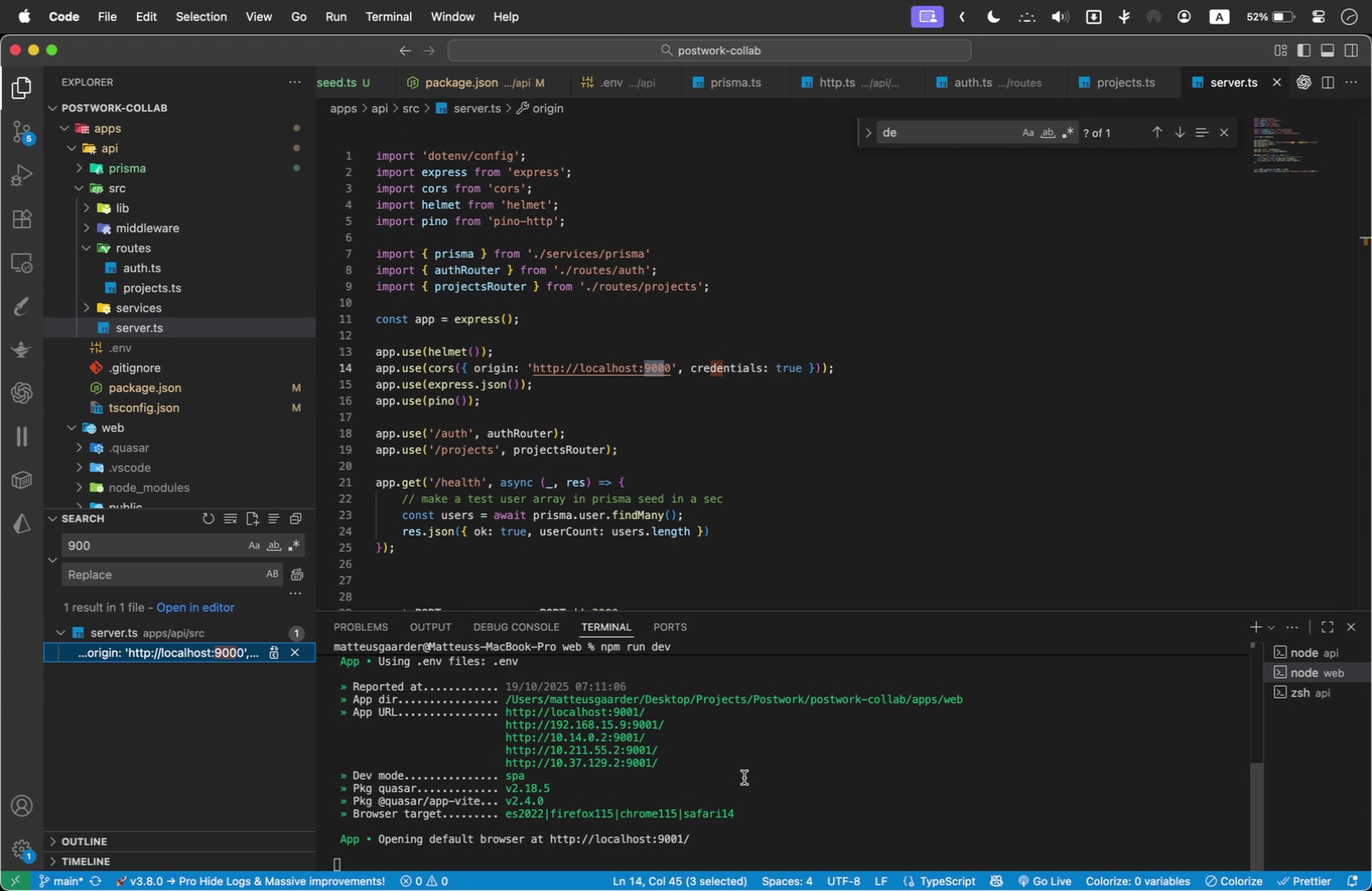 
left_click([813, 778])
 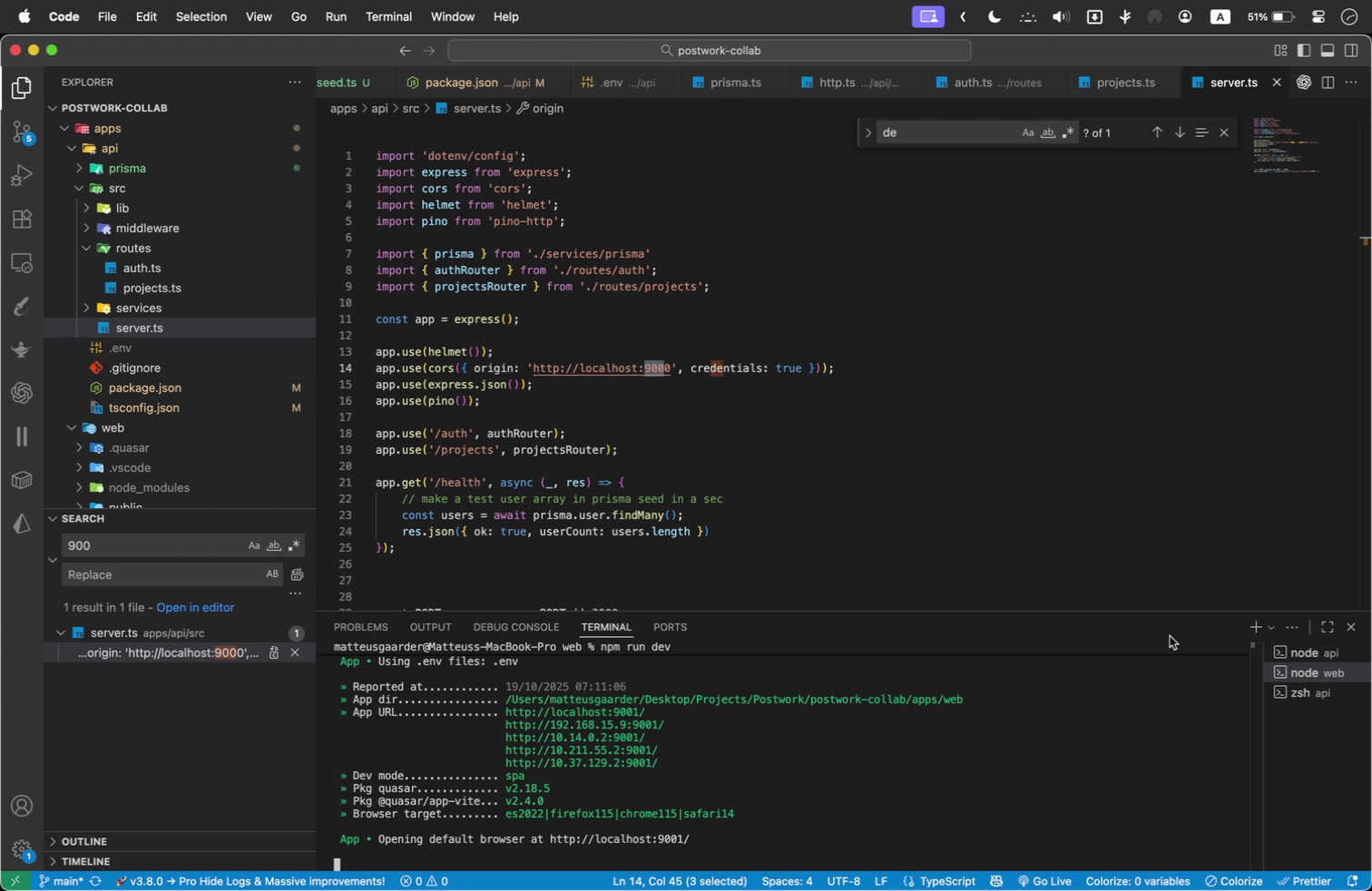 
mouse_move([1302, 675])
 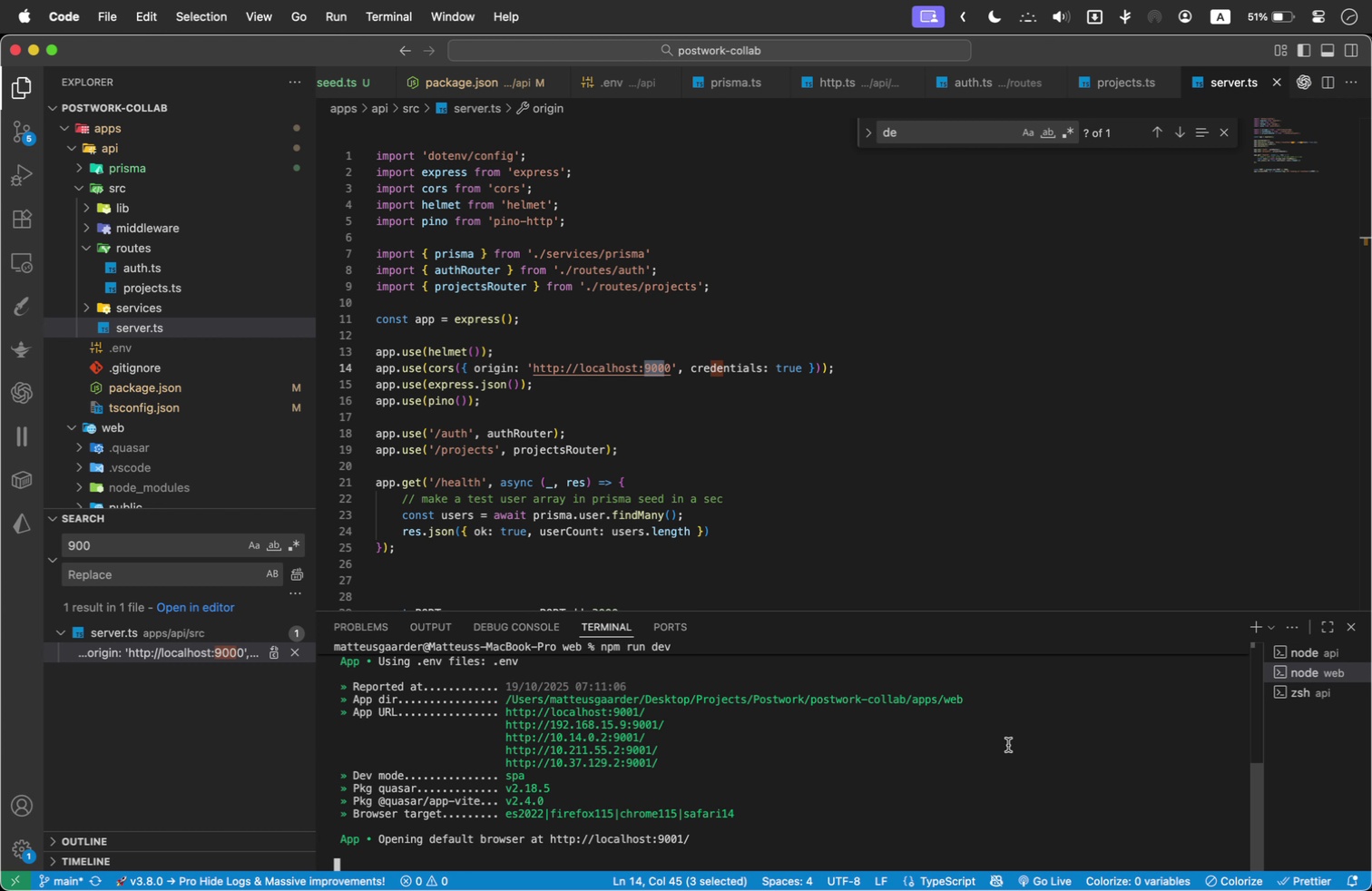 
left_click([1008, 745])
 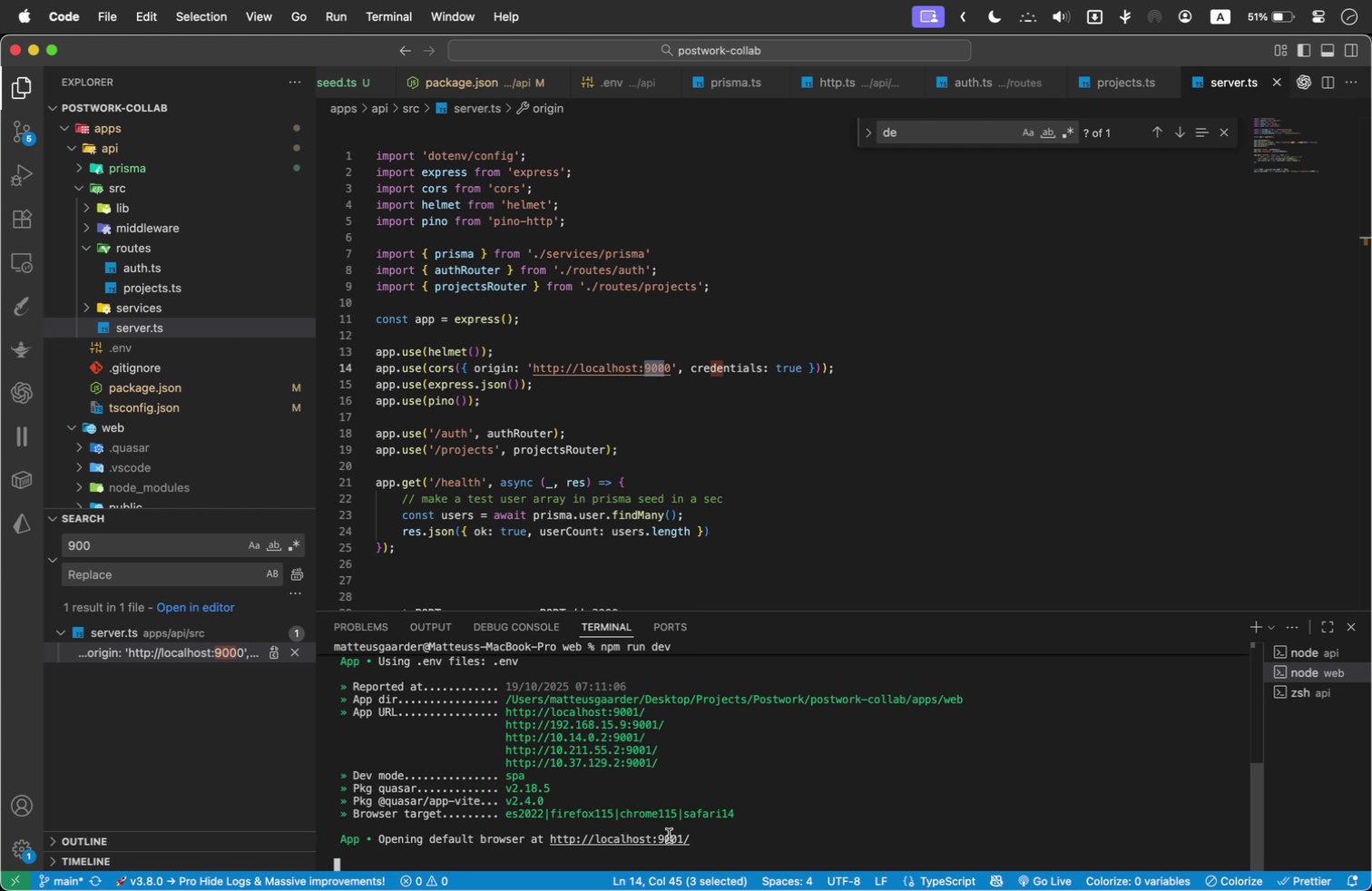 
key(Control+C)
 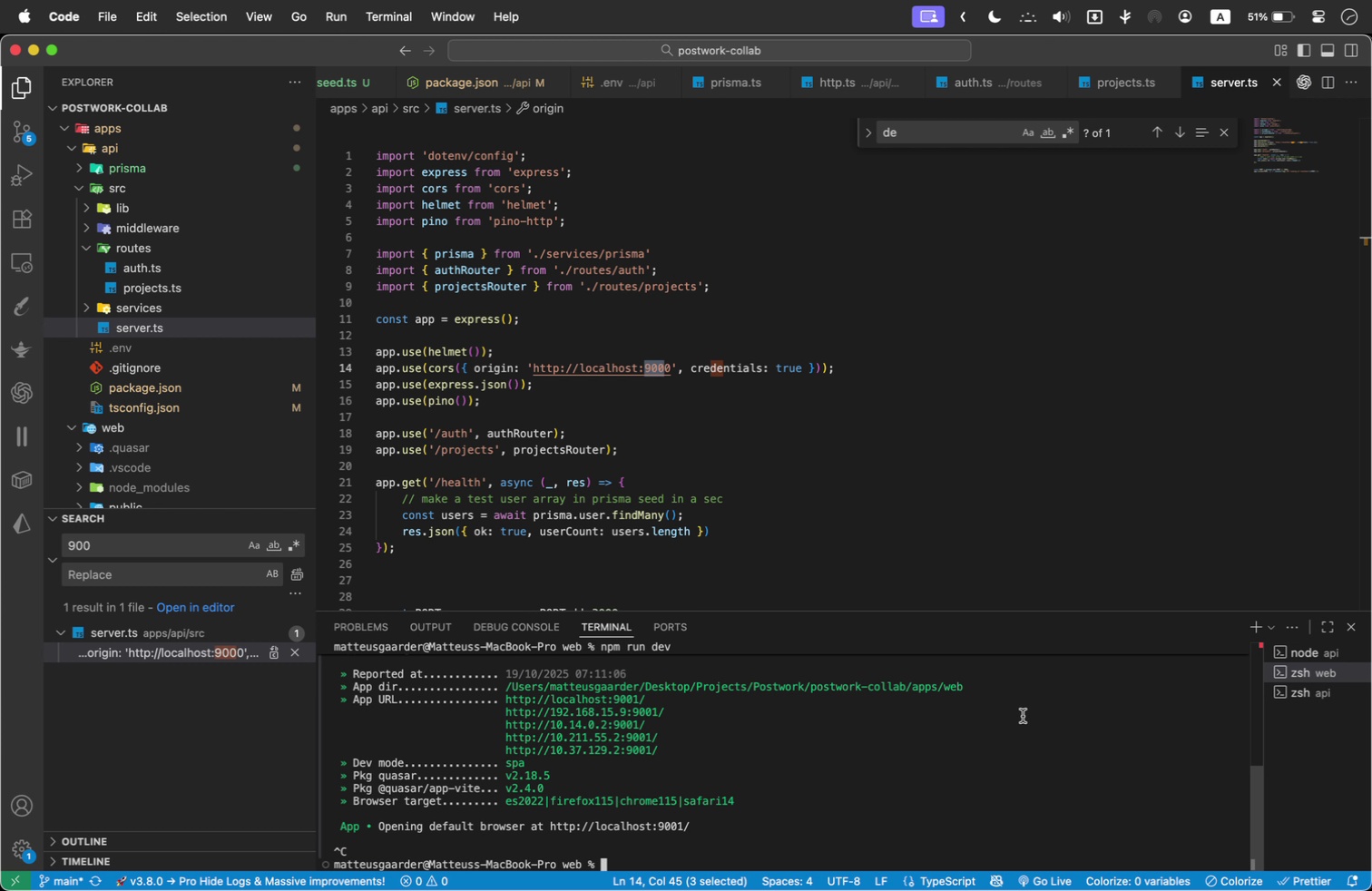 
type(lsf)
 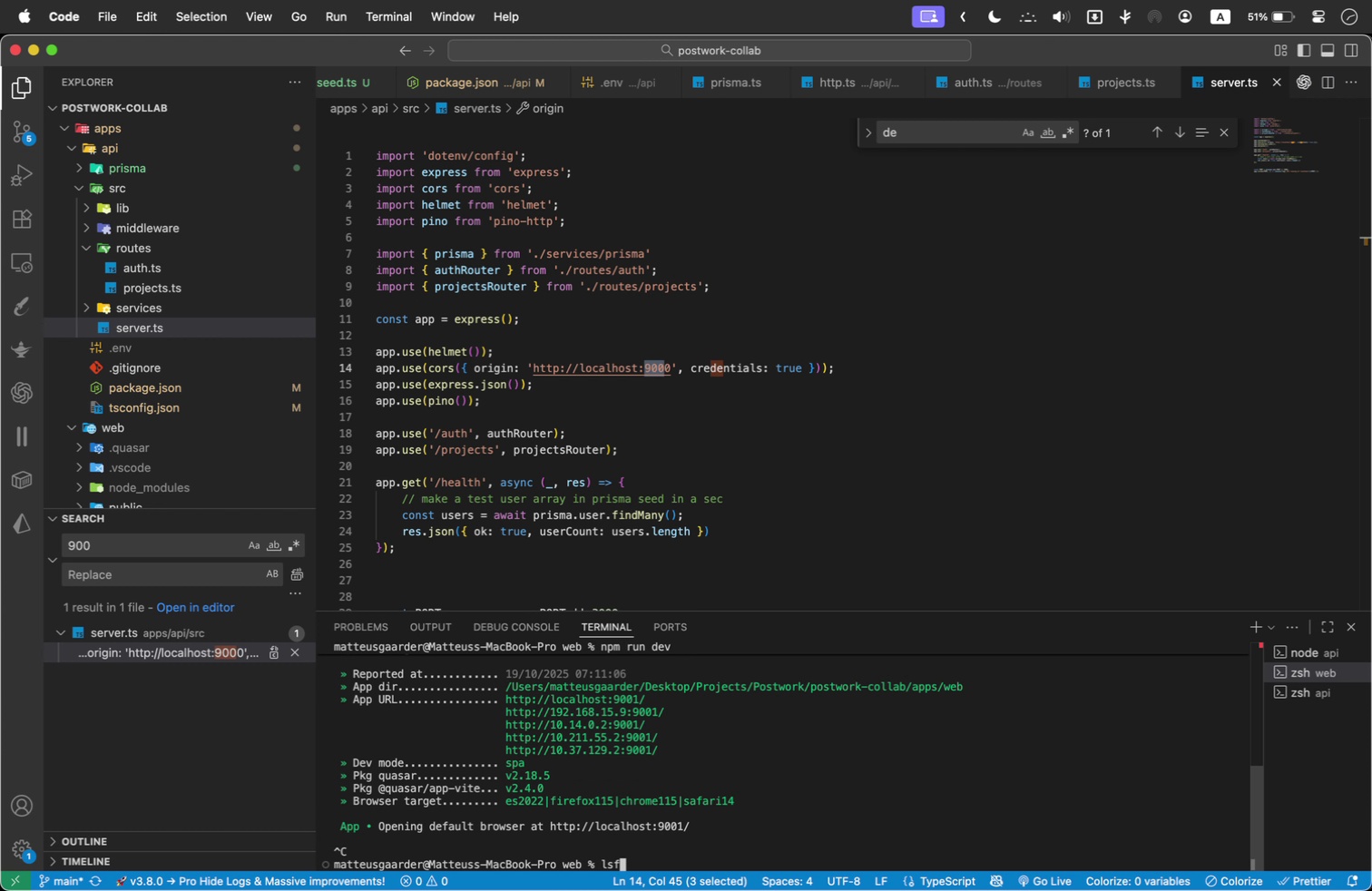 
wait(5.32)
 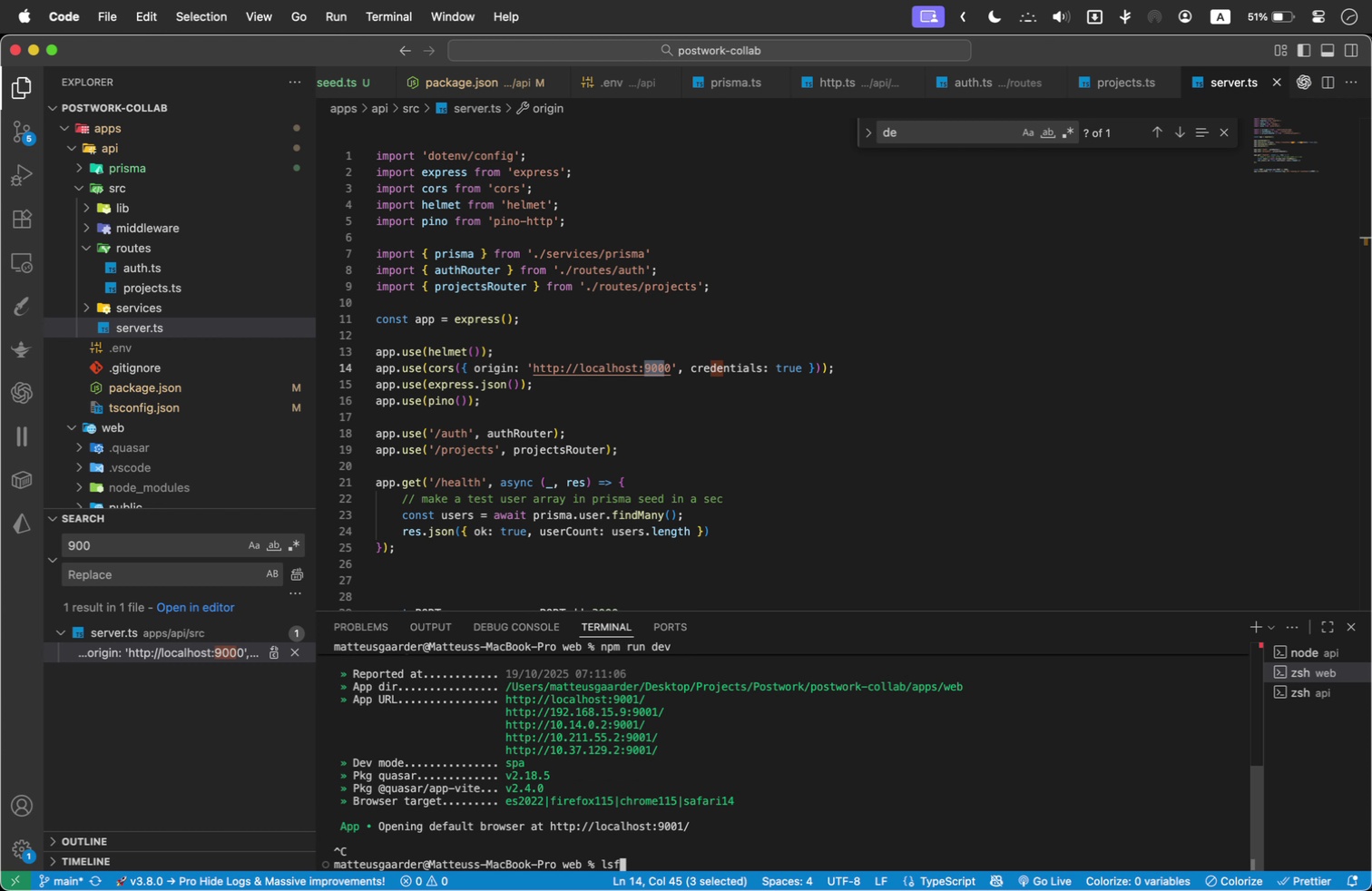 
key(Backspace)
type(of -i :9000)
 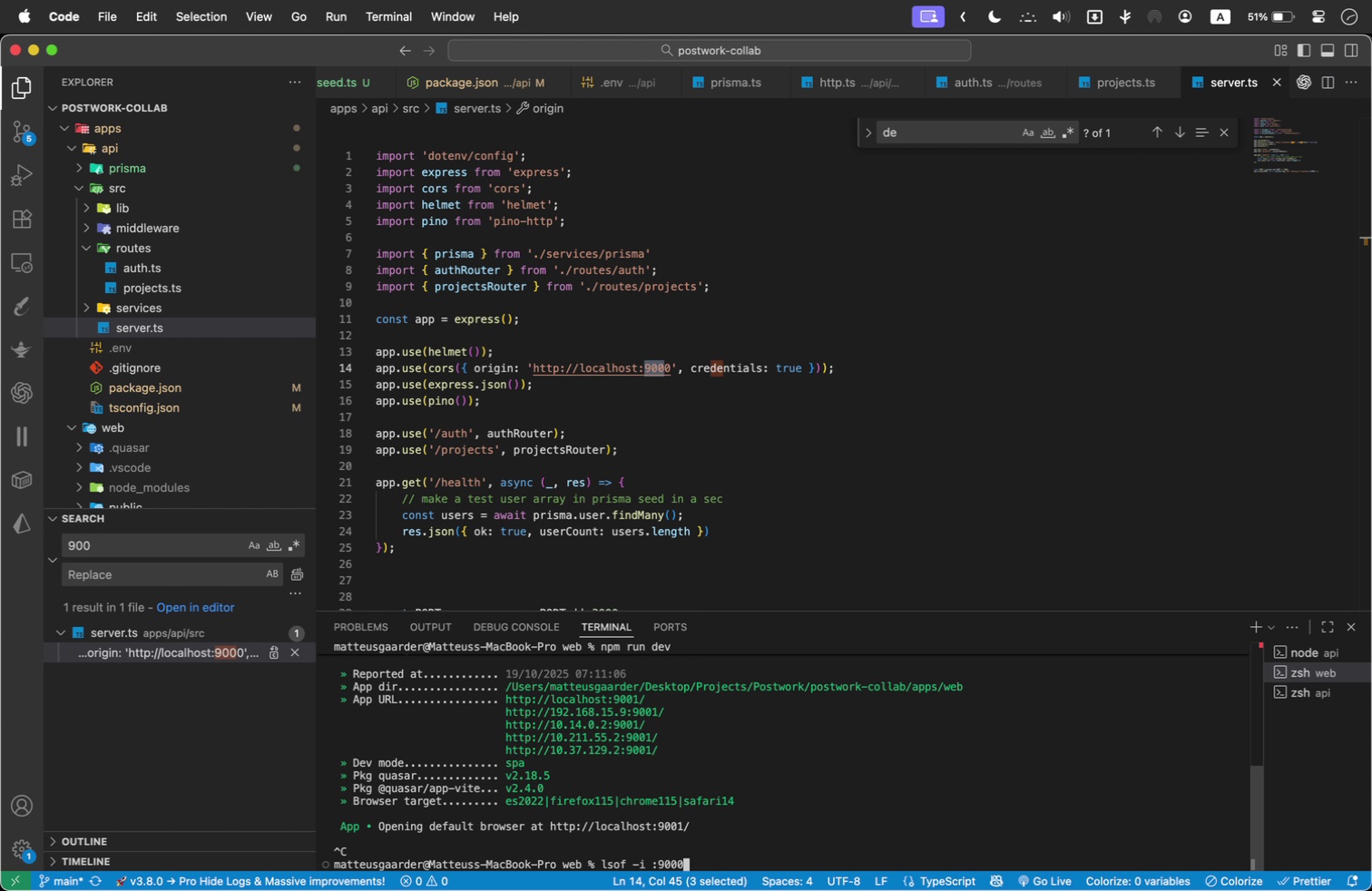 
key(Enter)
 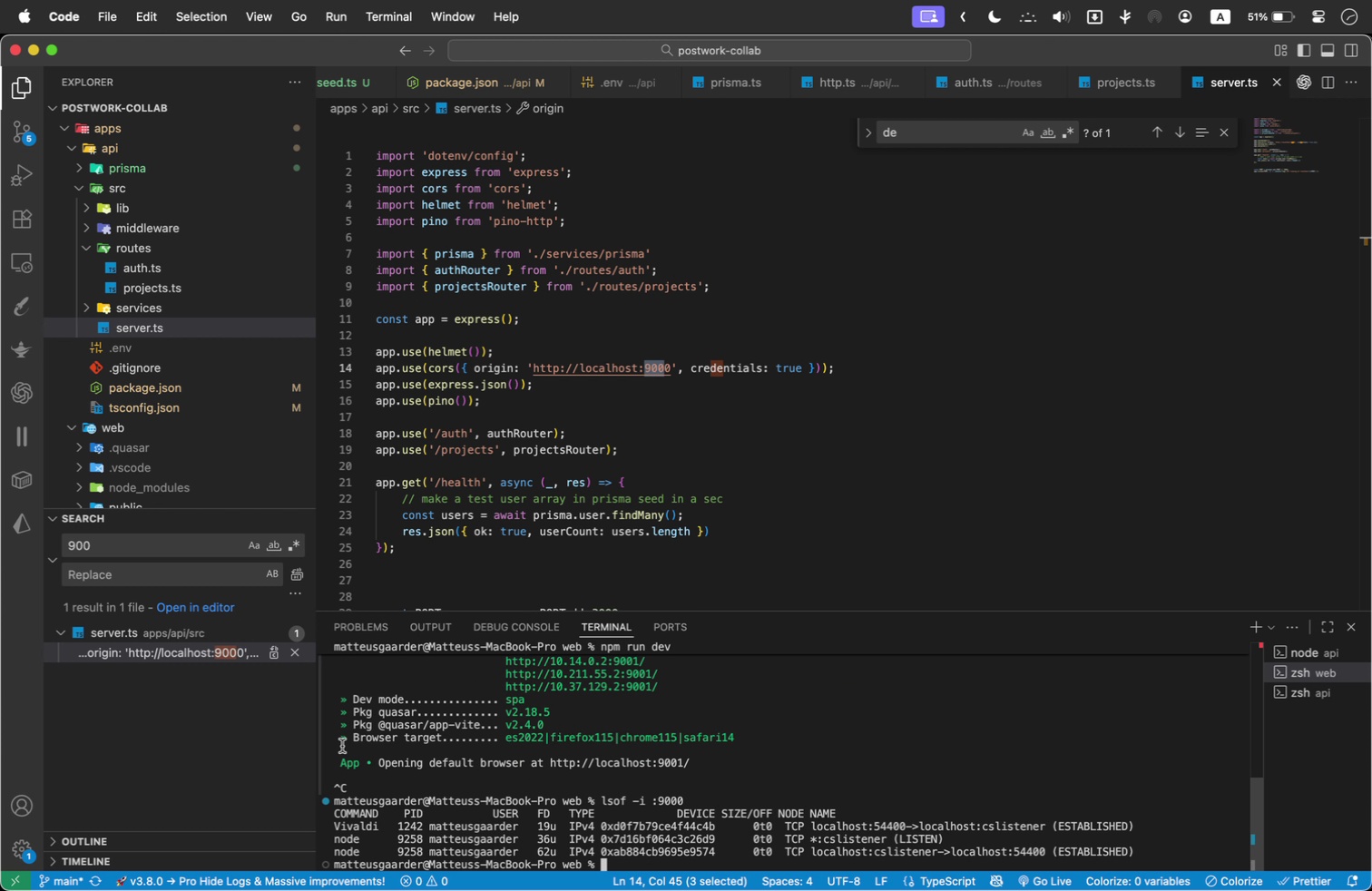 
wait(7.75)
 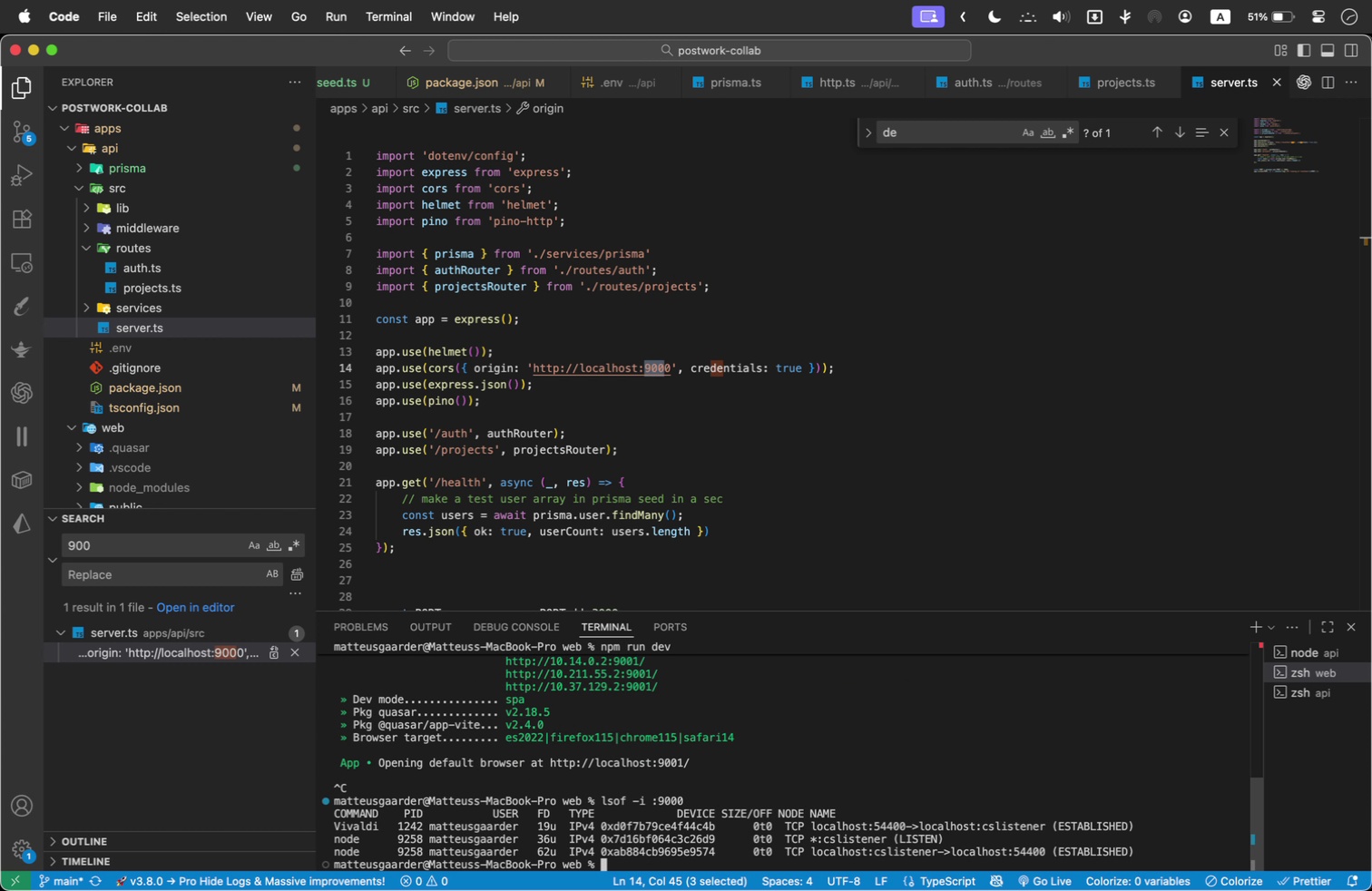 
double_click([407, 821])
 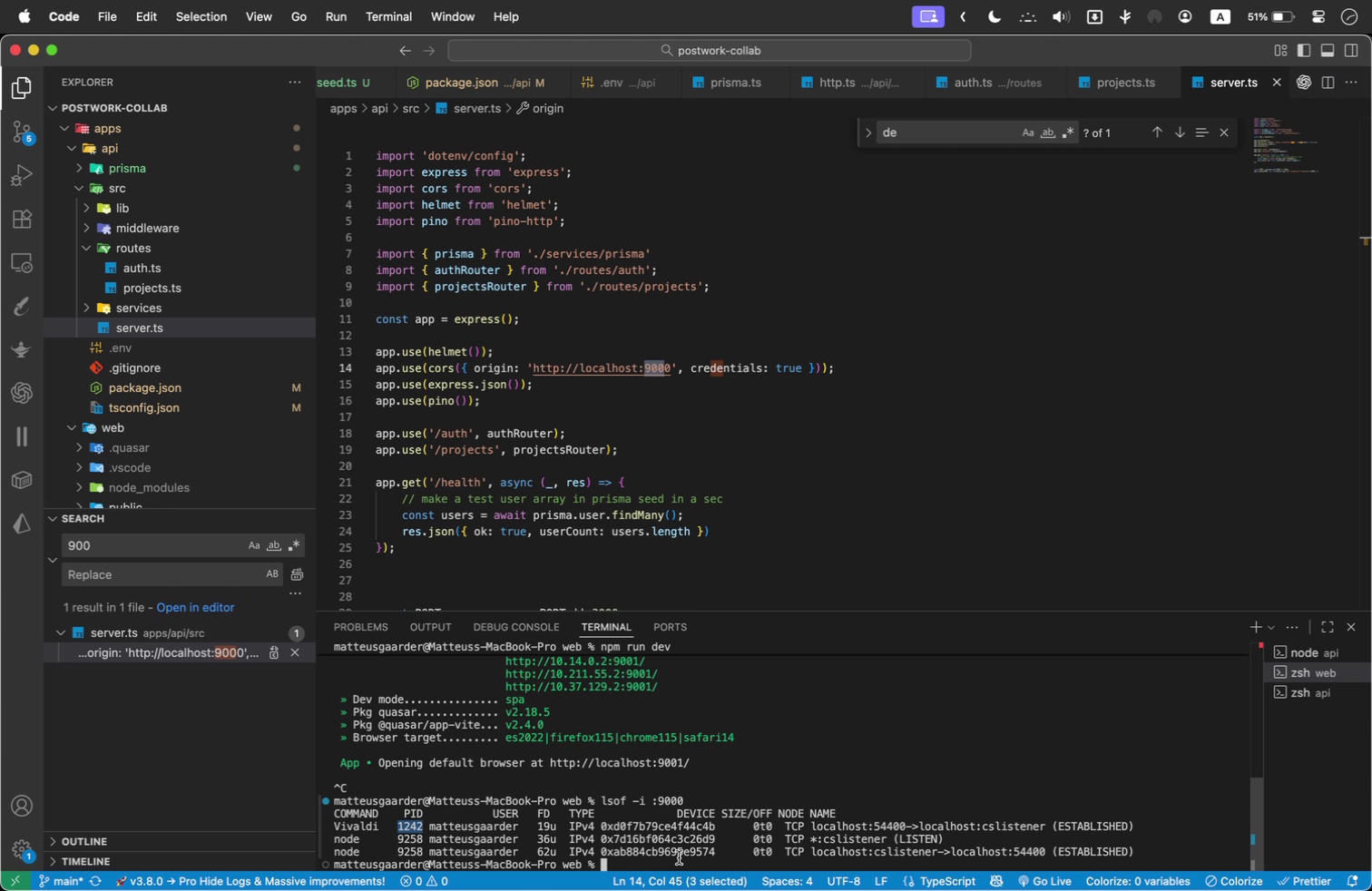 
key(Meta+C)
 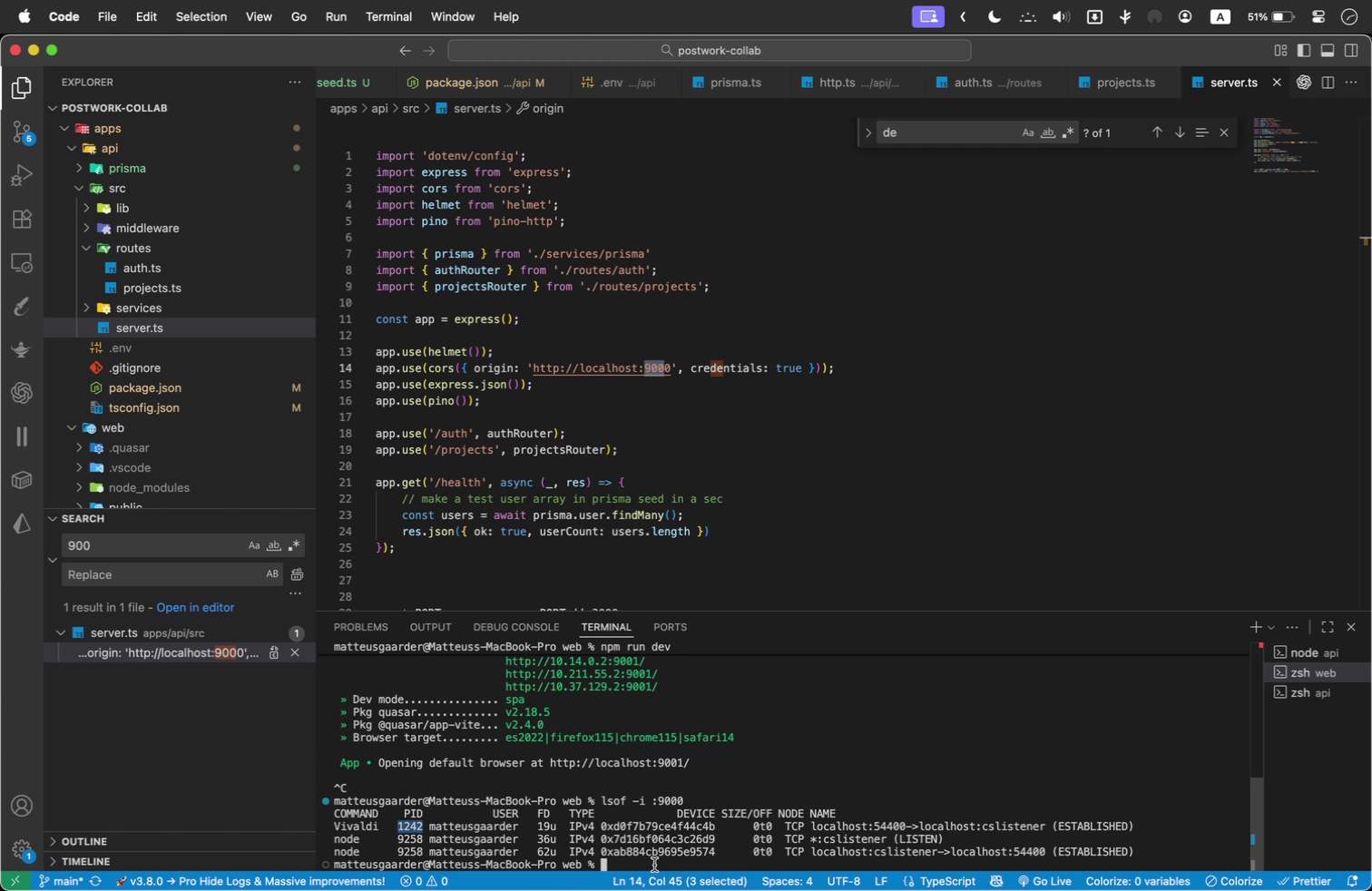 
left_click([654, 865])
 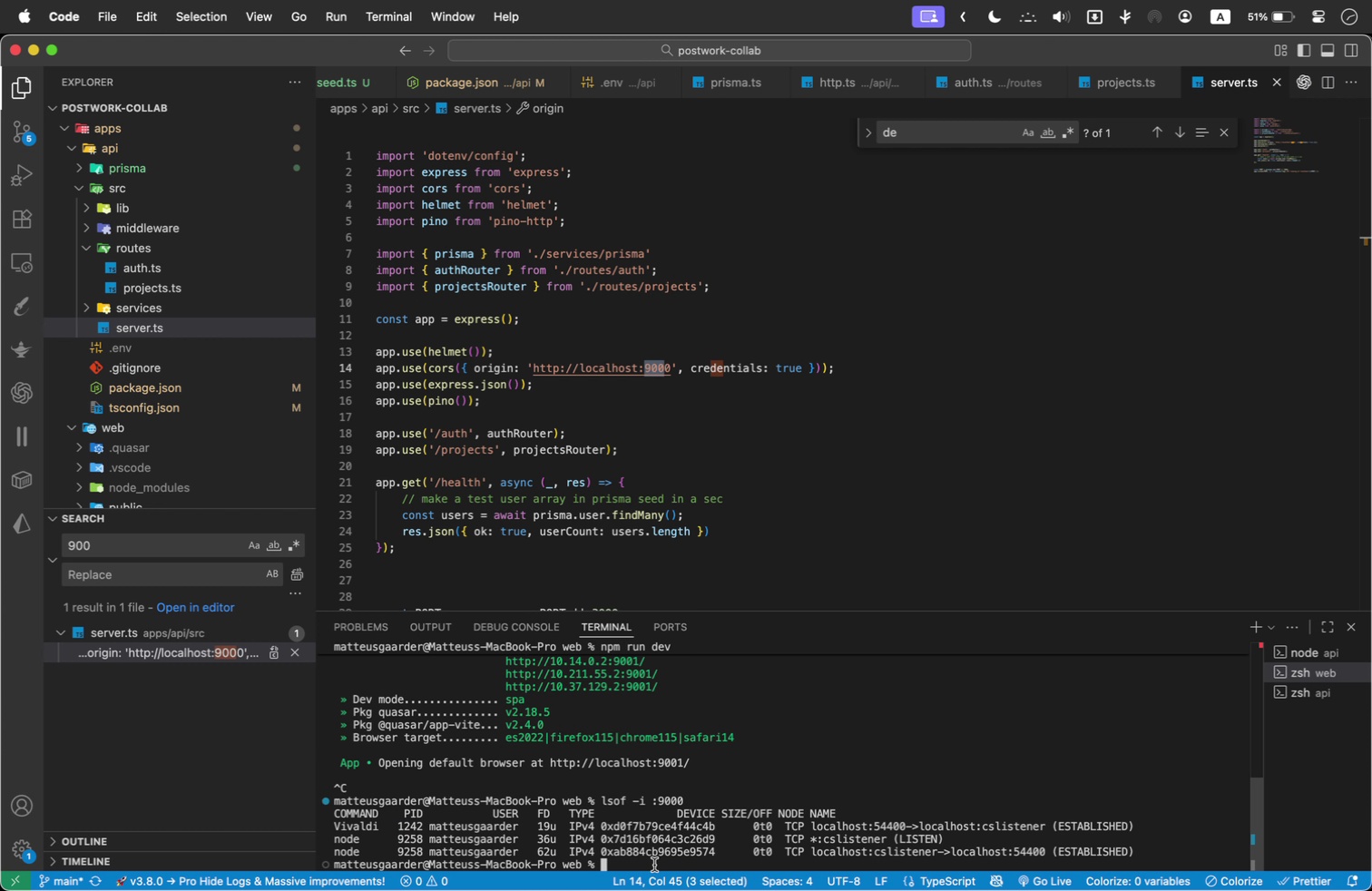 
type(kill -9 )
 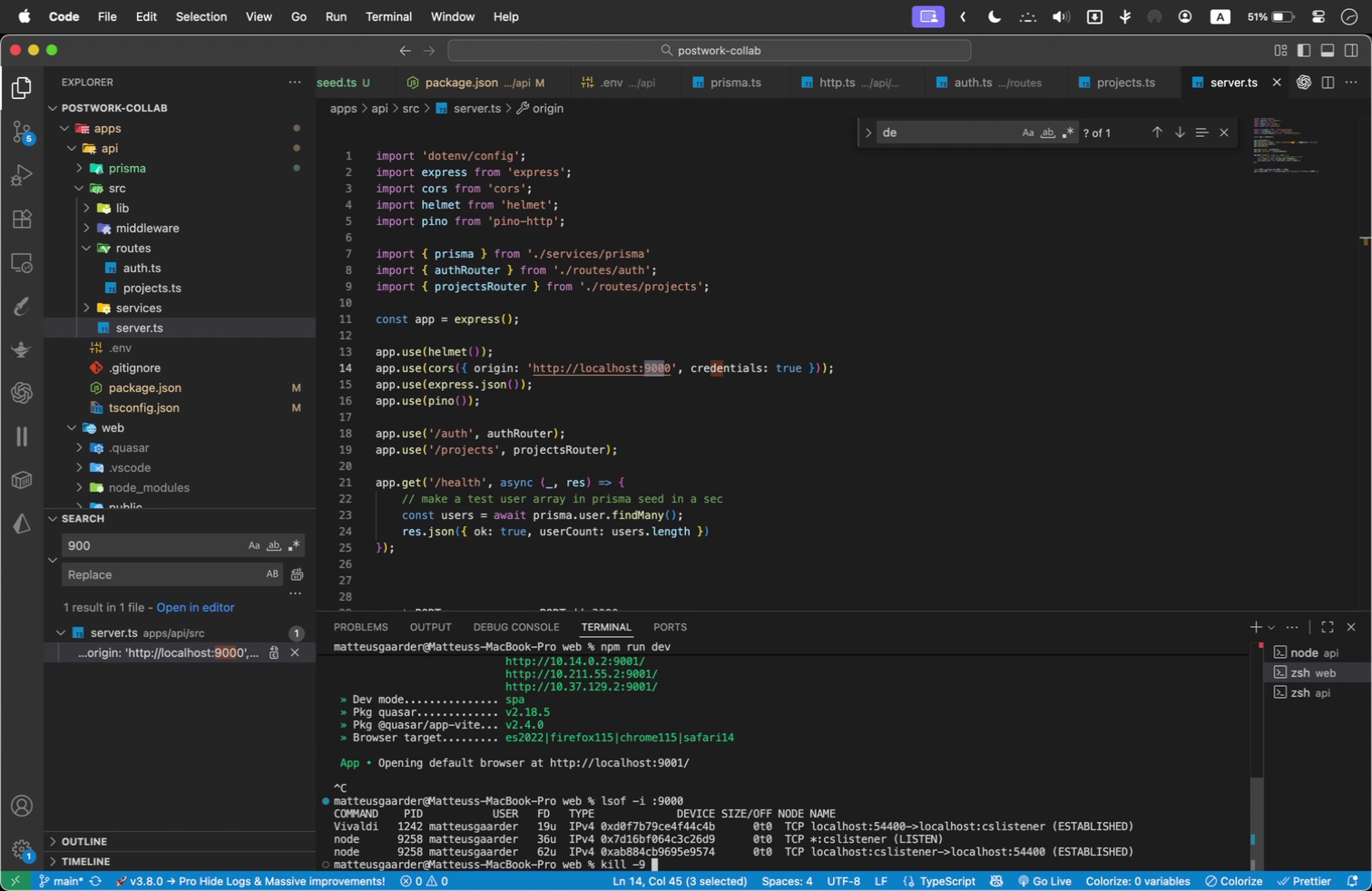 
key(Meta+V)
 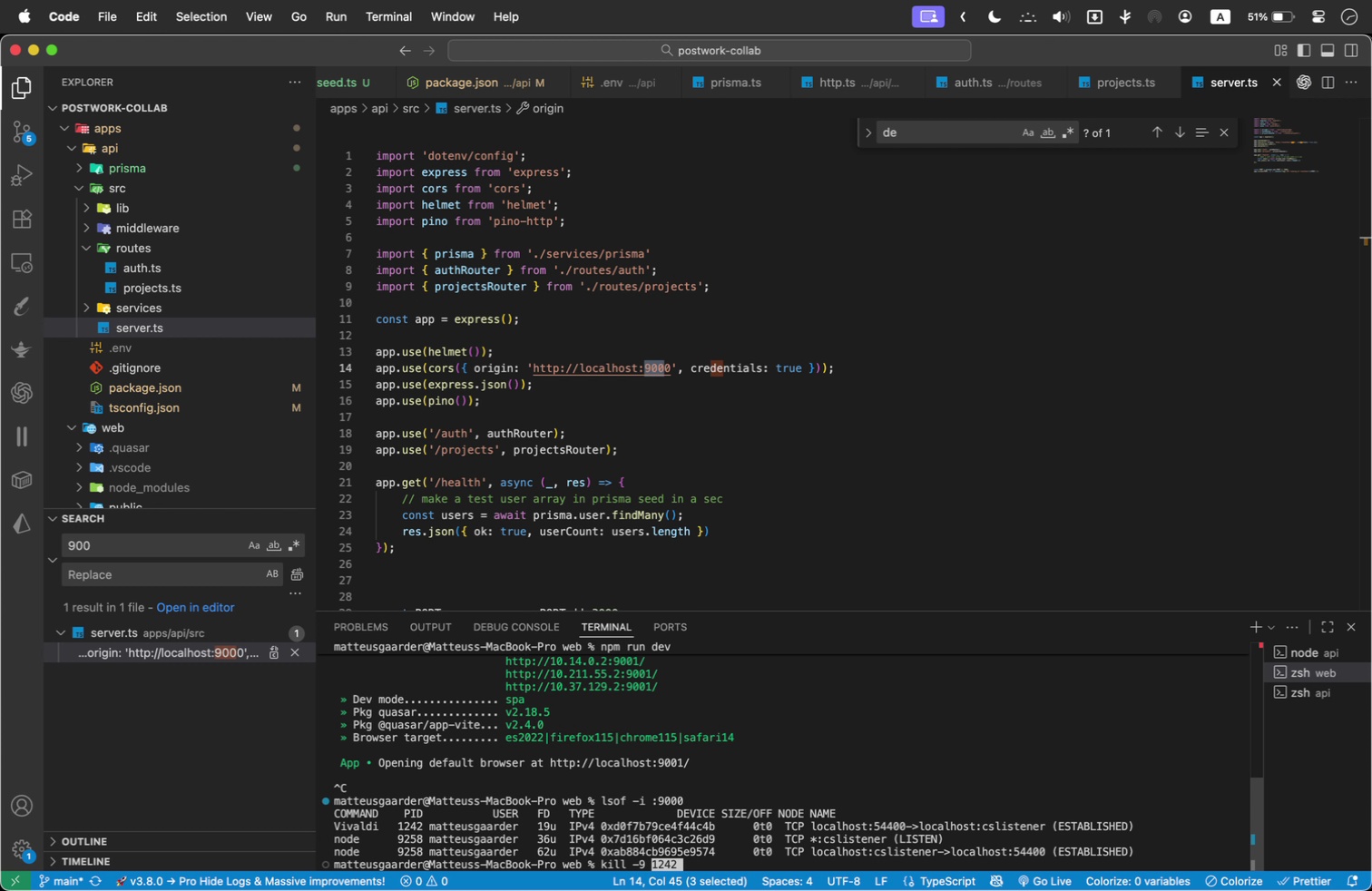 
key(Enter)
 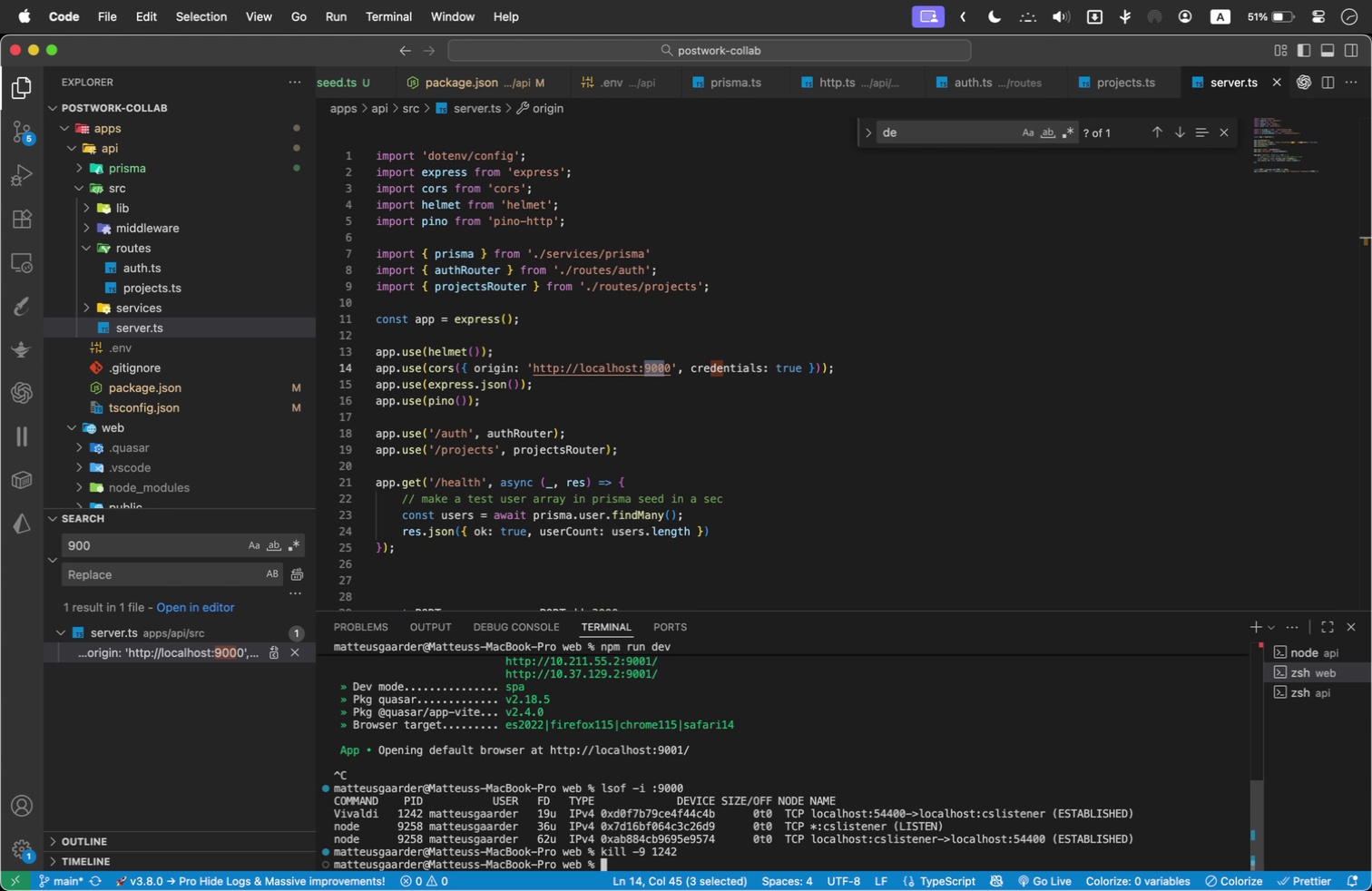 
key(ArrowUp)
 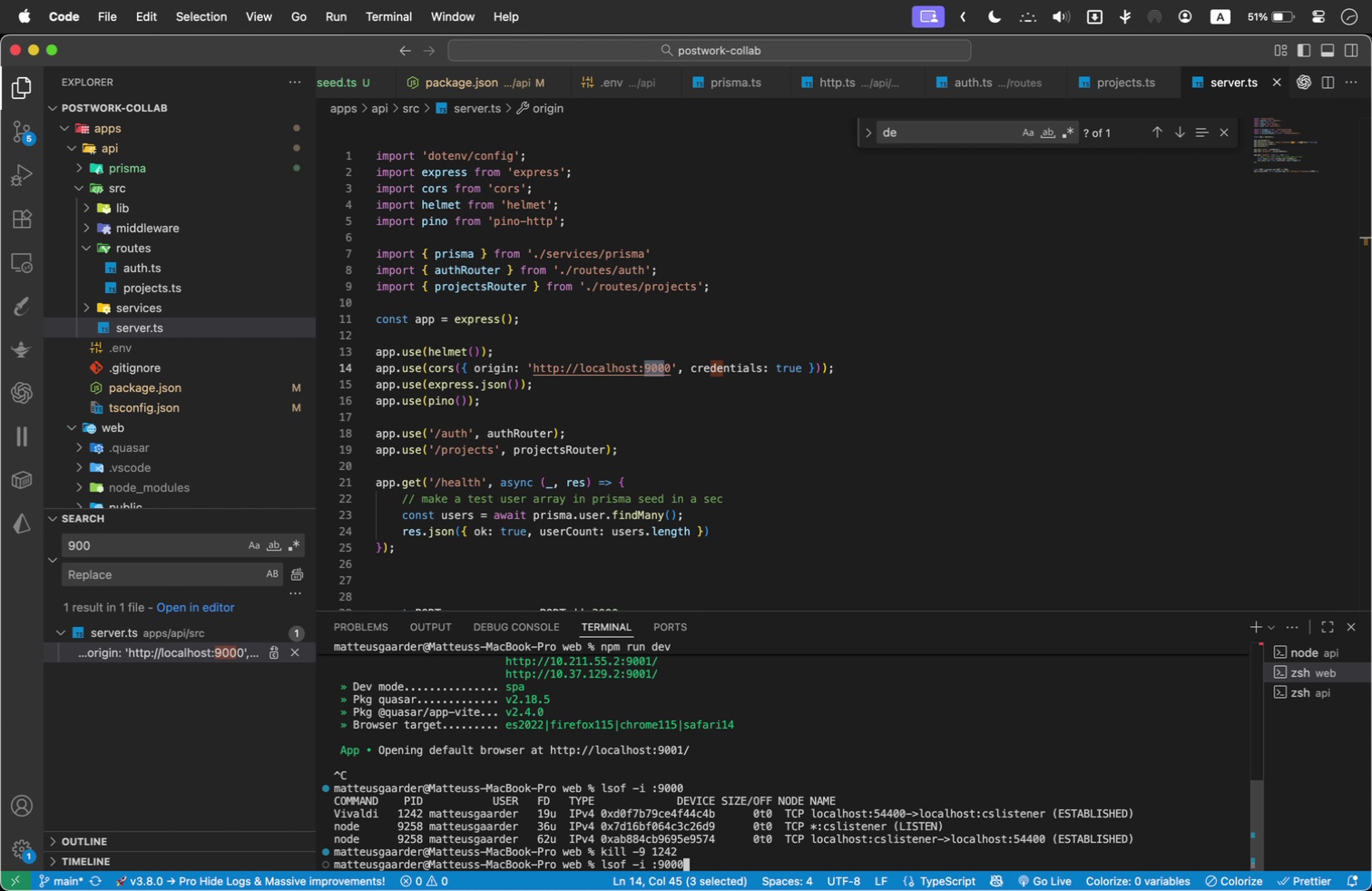 
key(ArrowUp)
 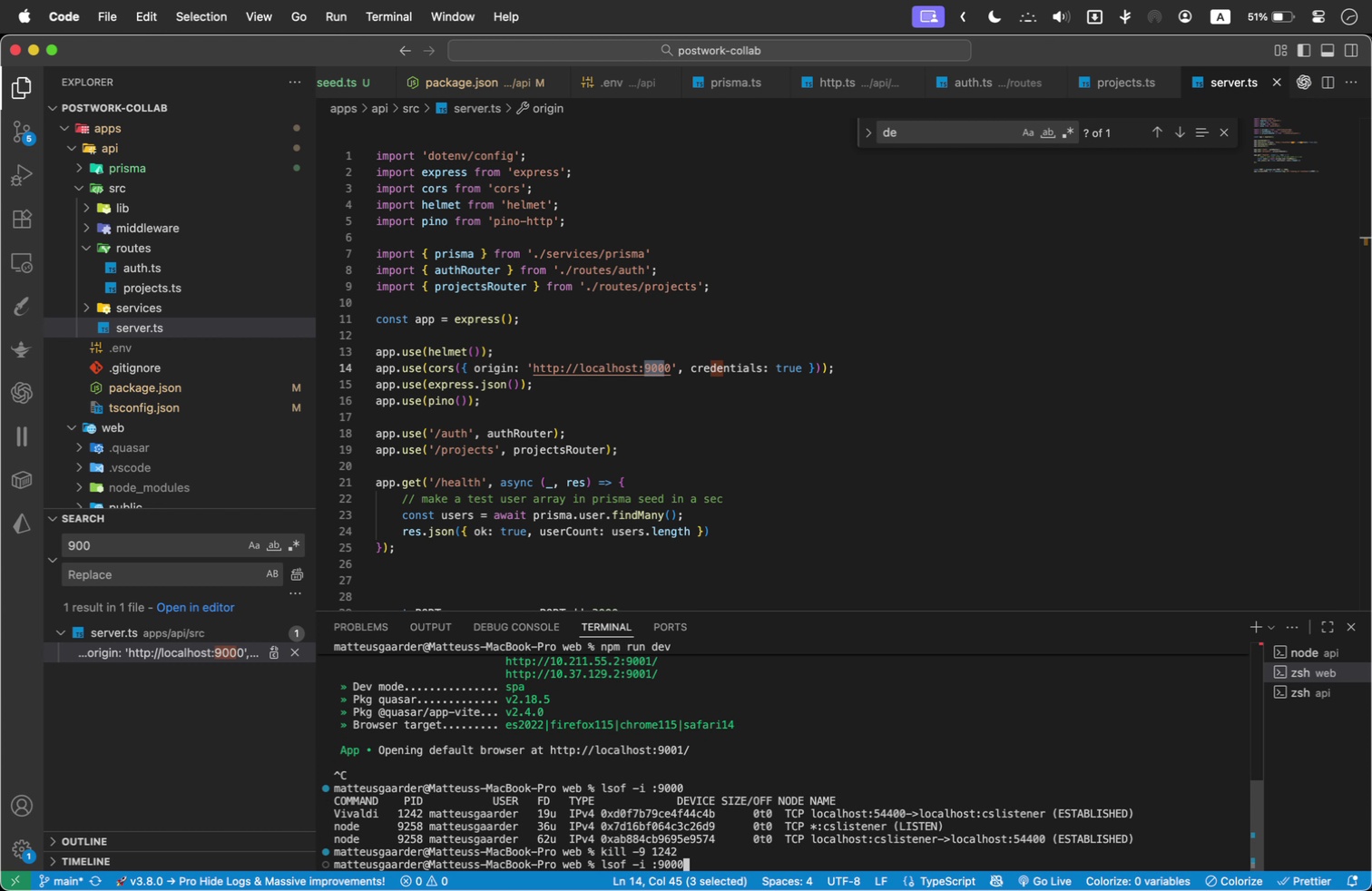 
key(Enter)
 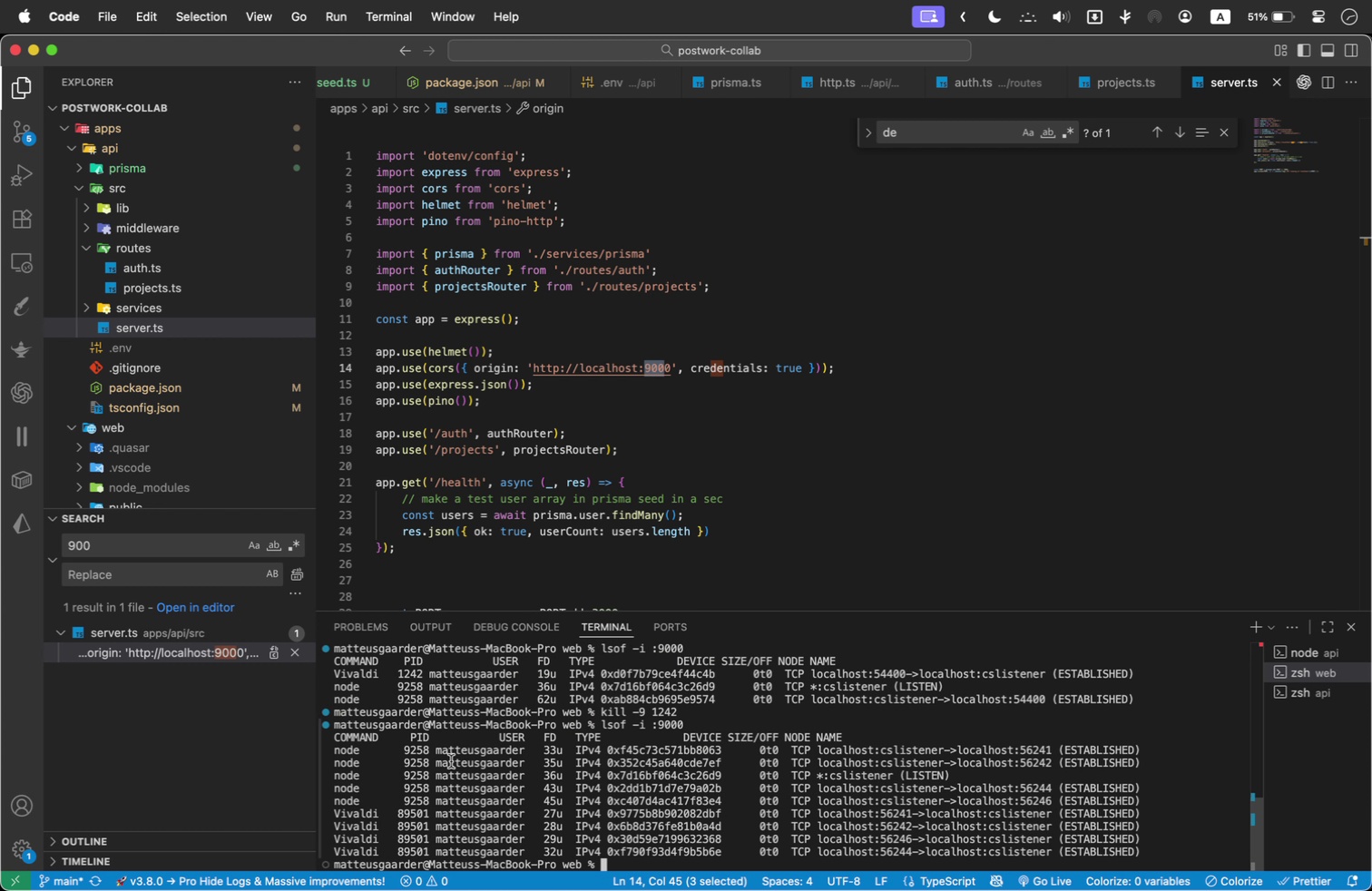 
double_click([416, 751])
 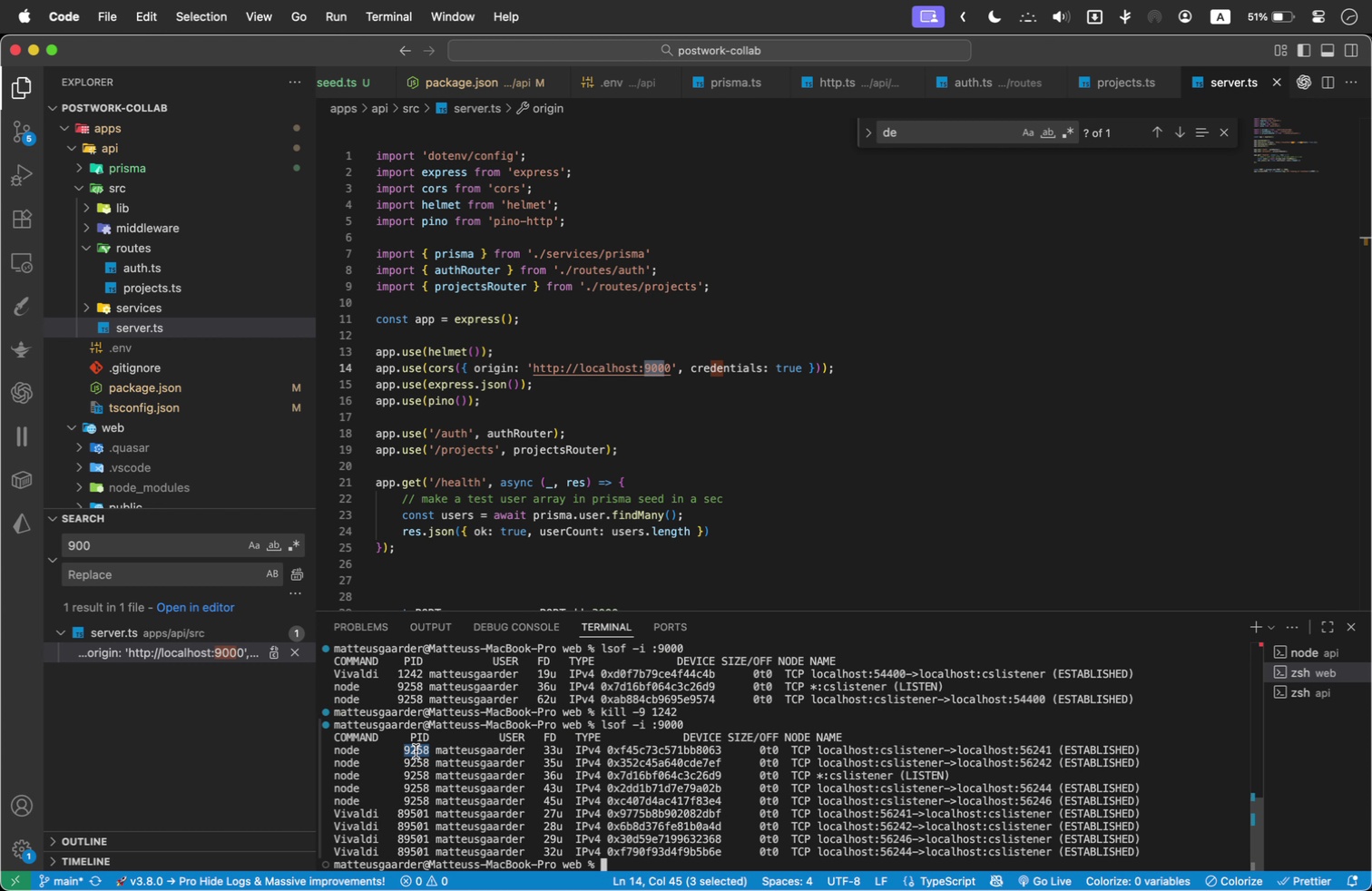 
key(Meta+C)
 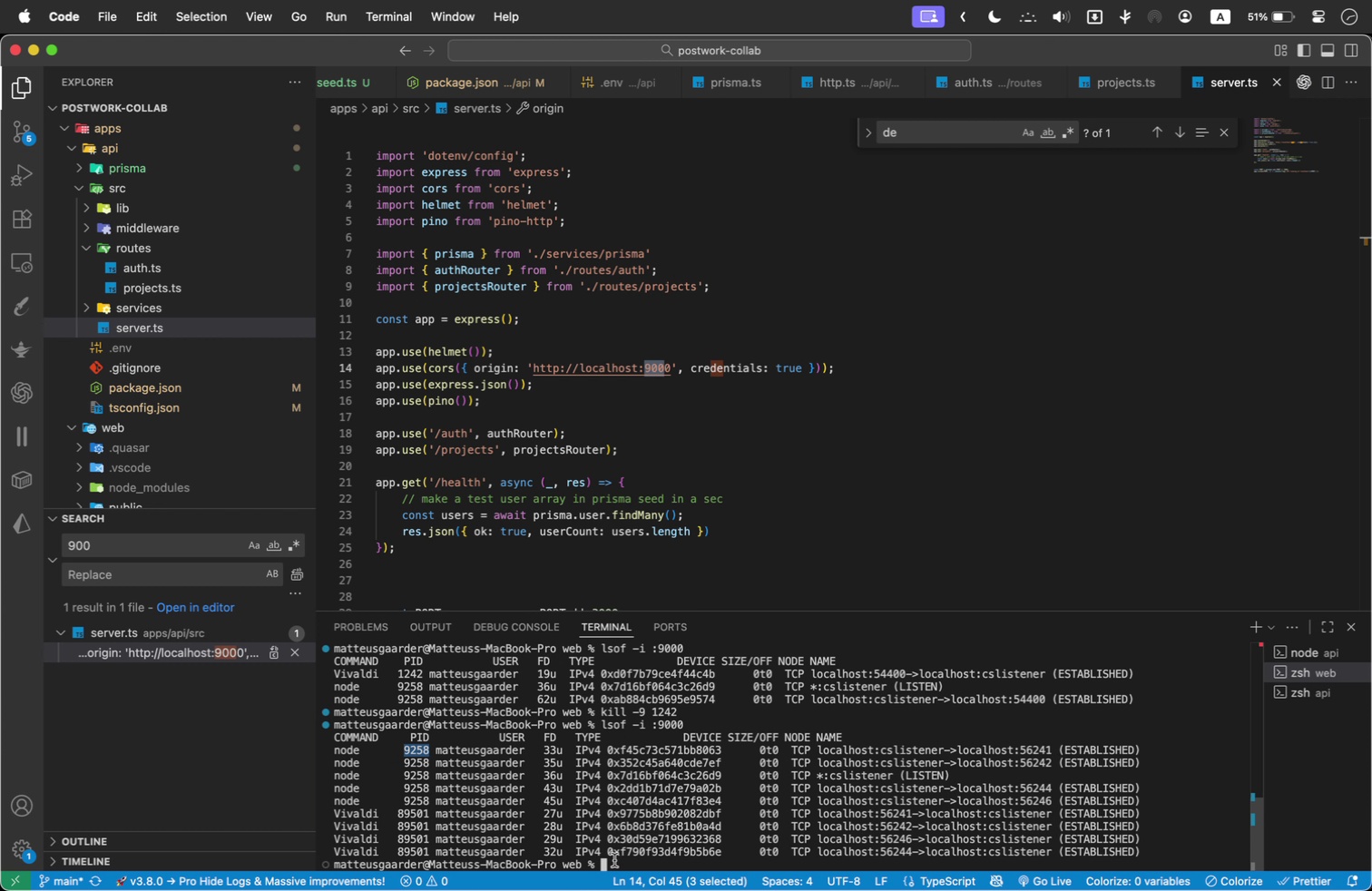 
left_click([616, 862])
 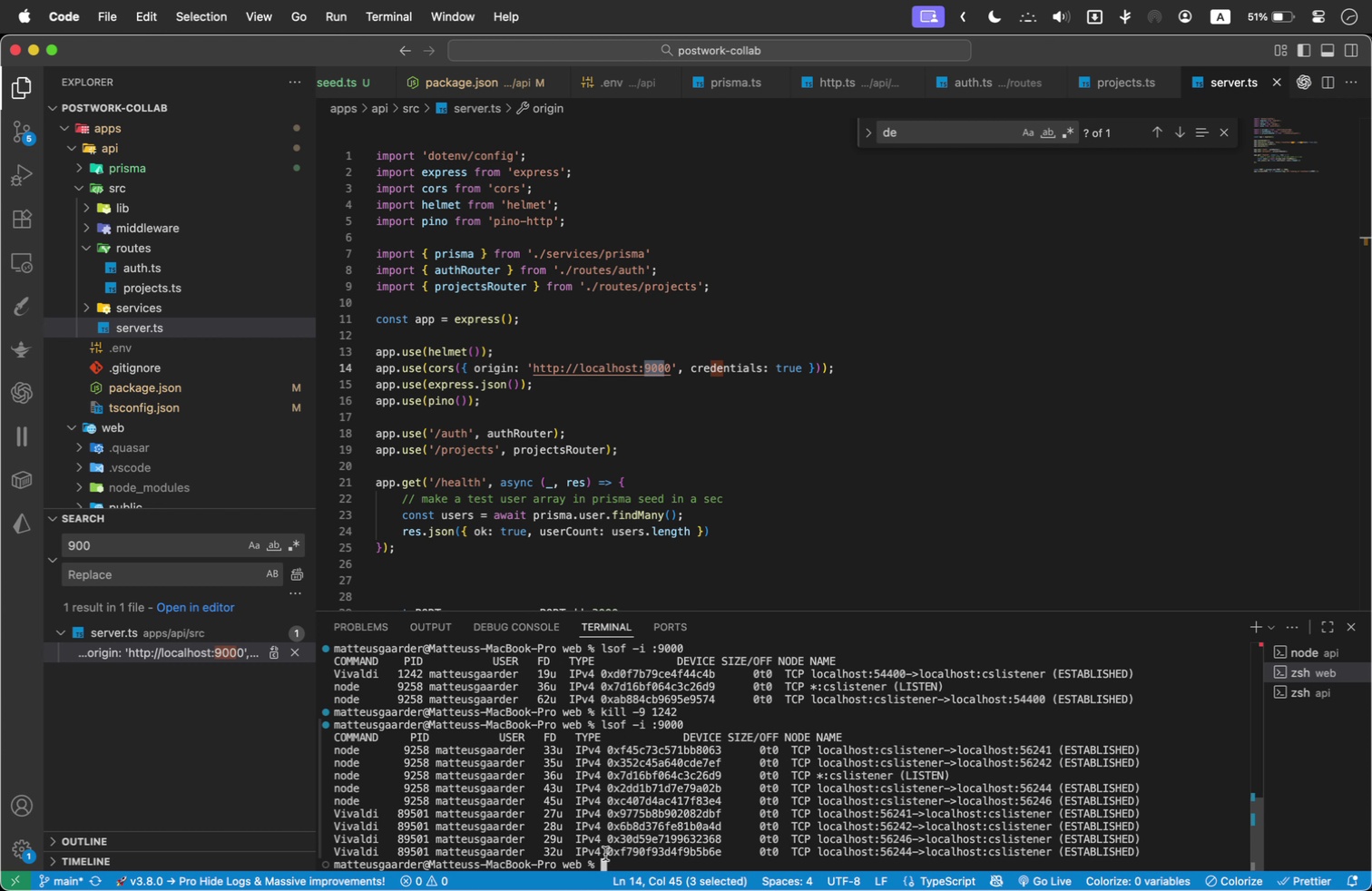 
key(ArrowUp)
 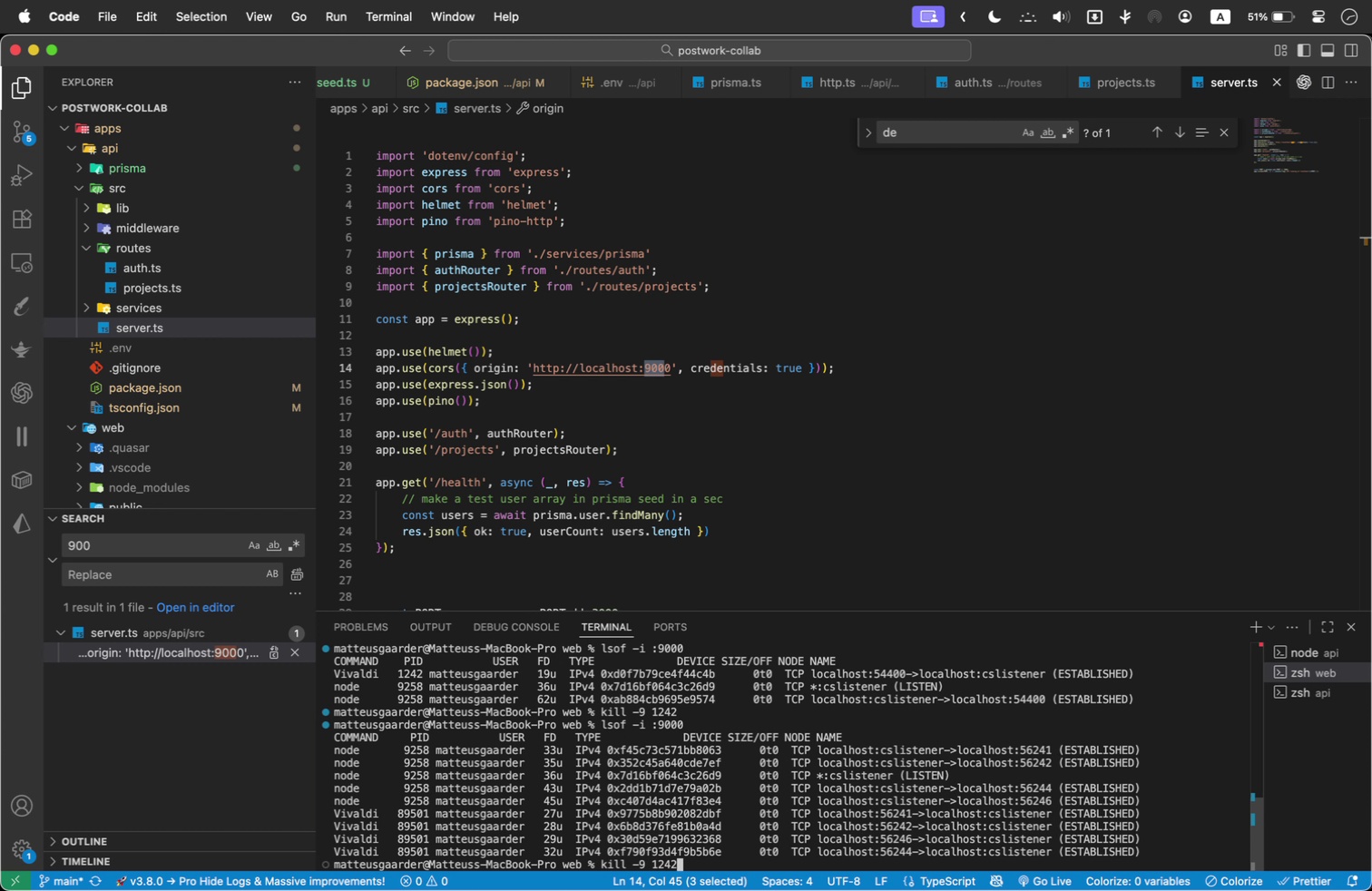 
key(ArrowUp)
 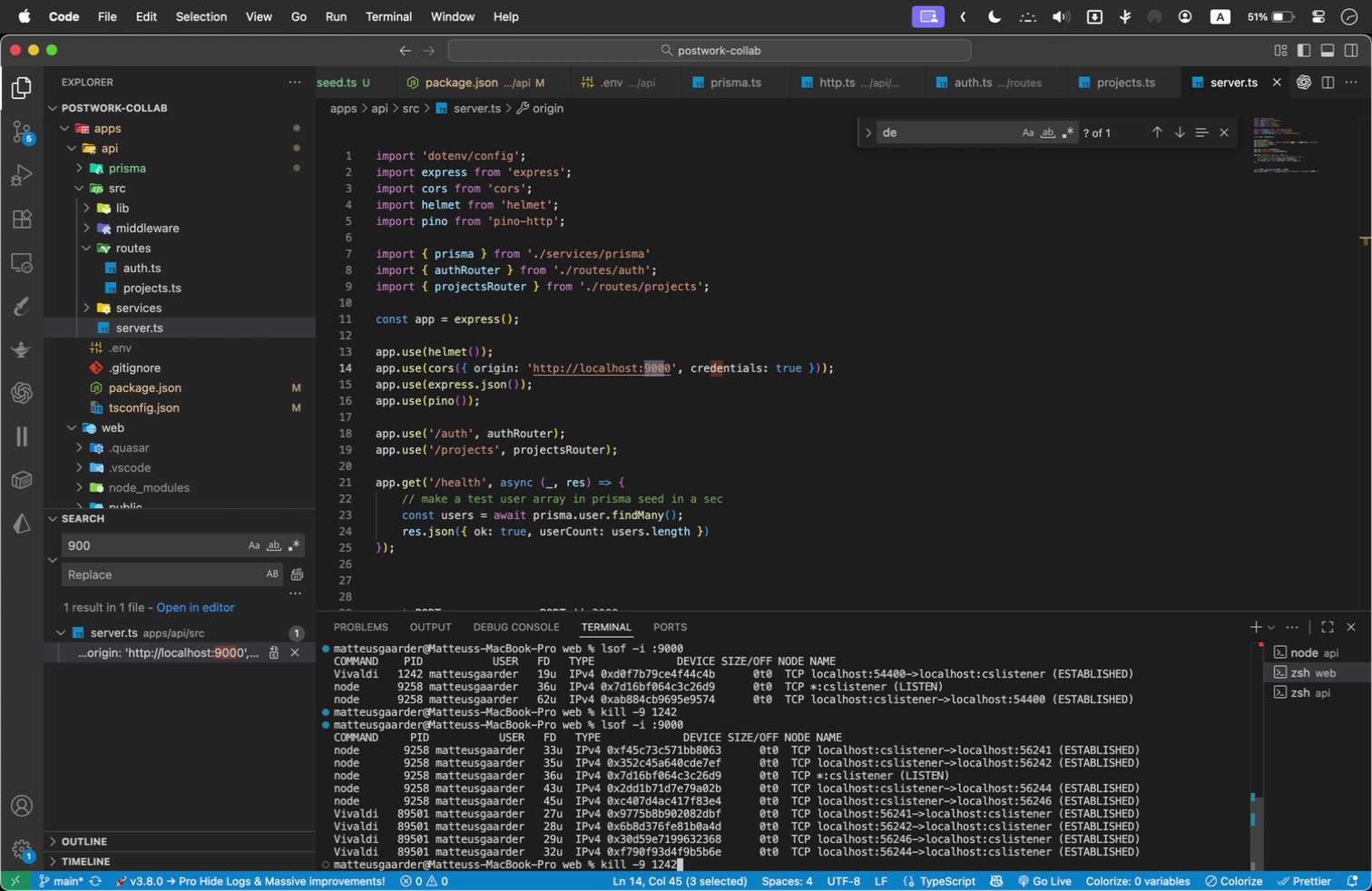 
key(Backspace)
 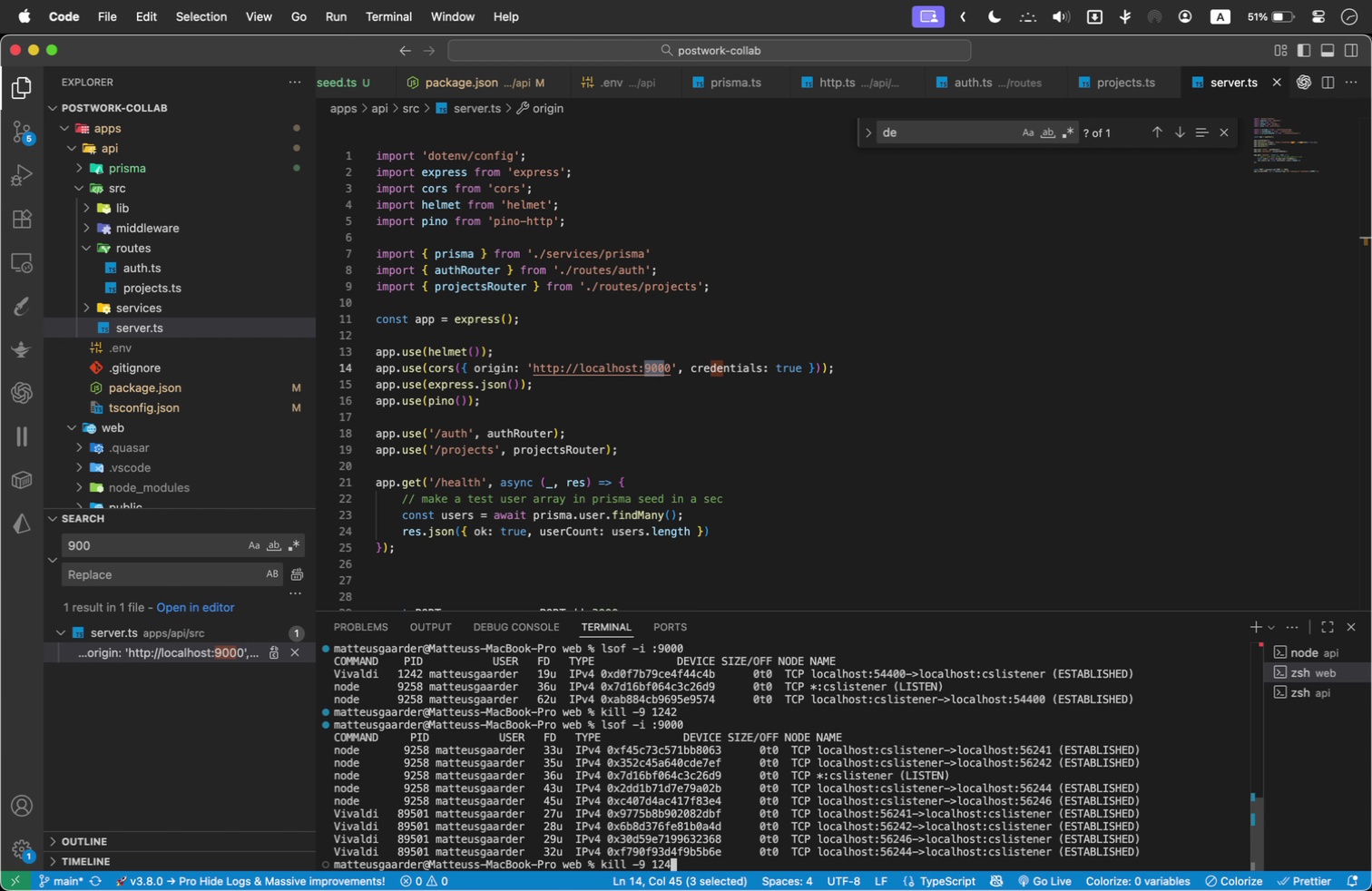 
key(Backspace)
 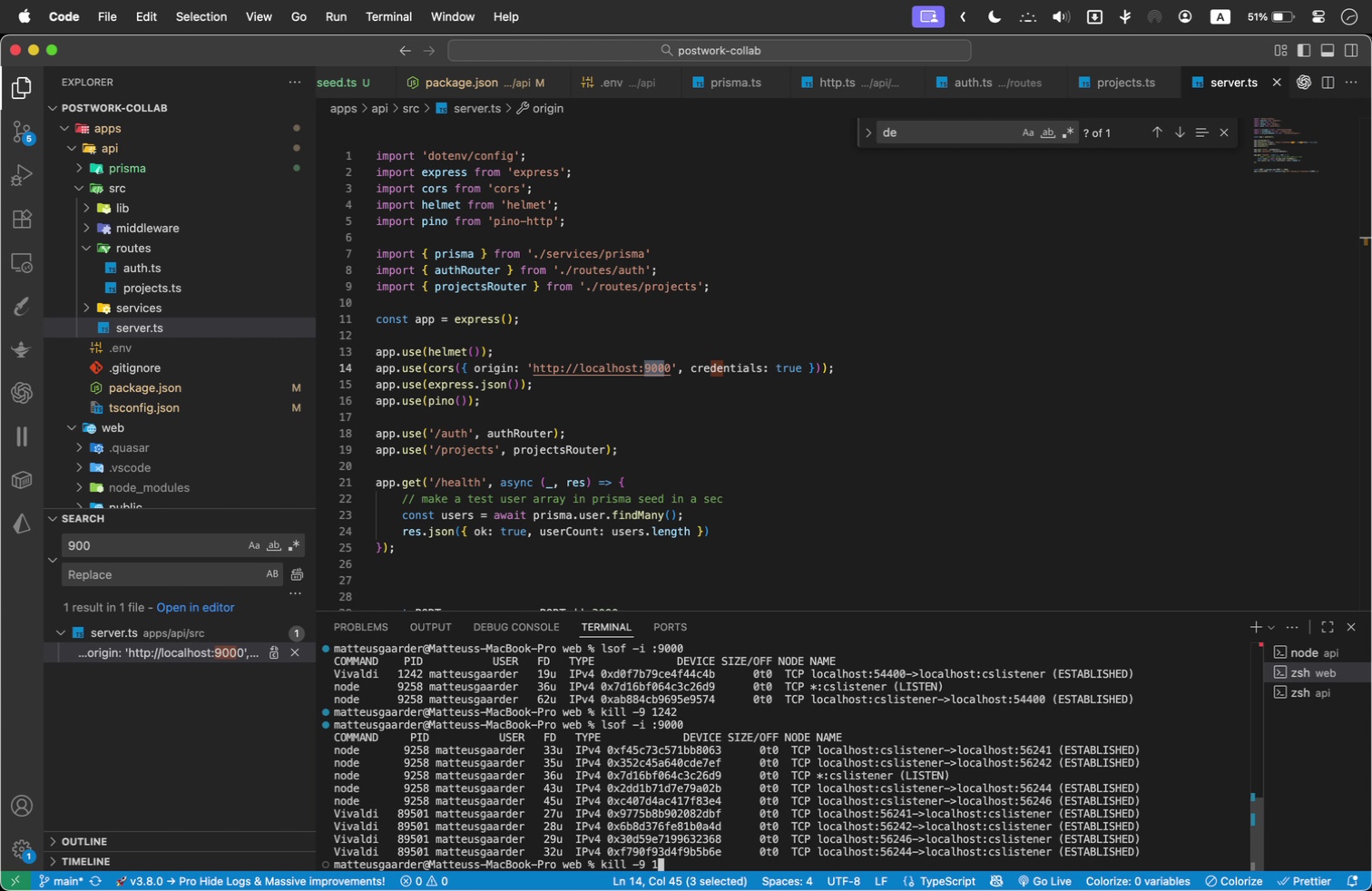 
key(Backspace)
 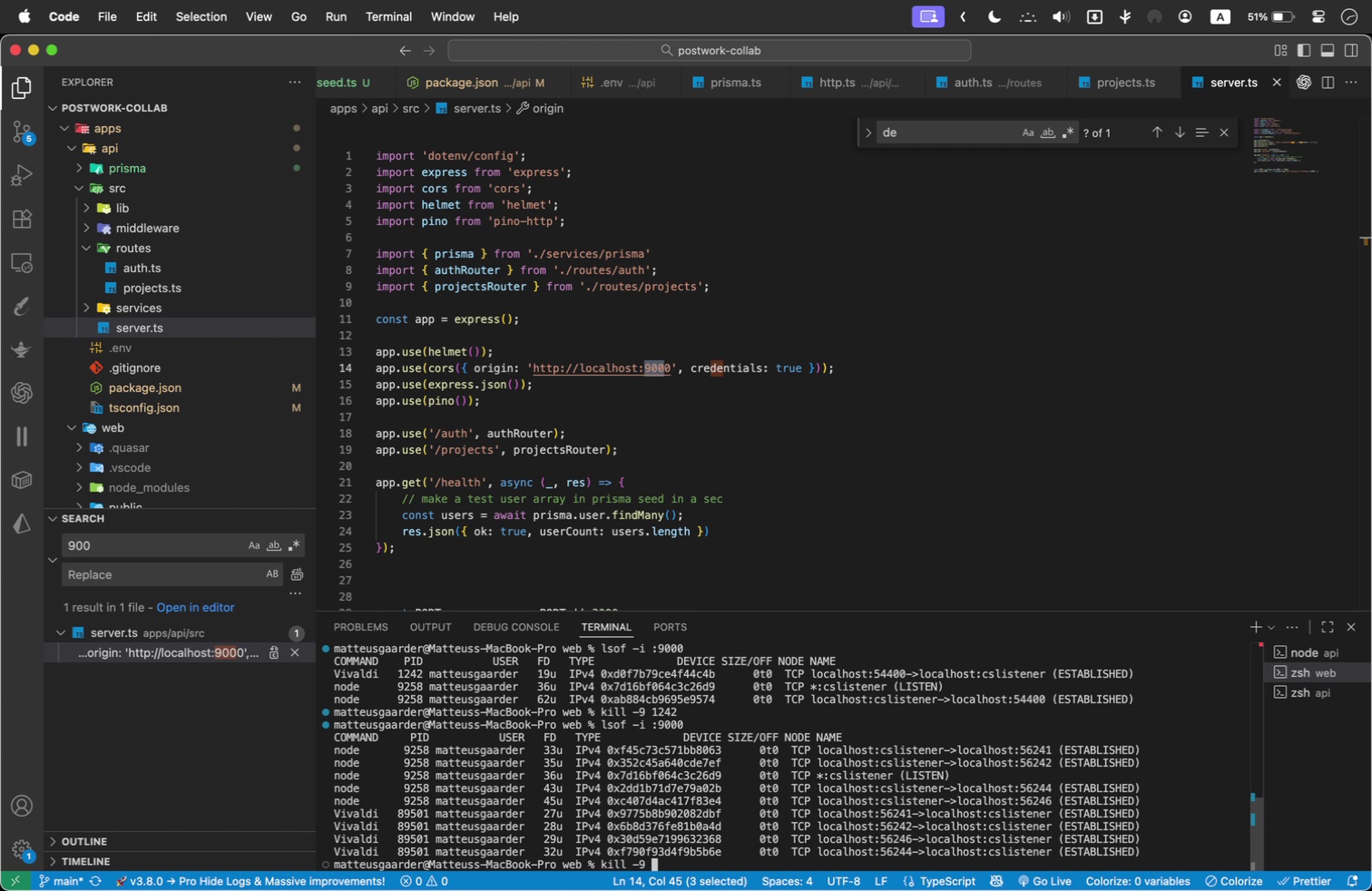 
key(Backspace)
 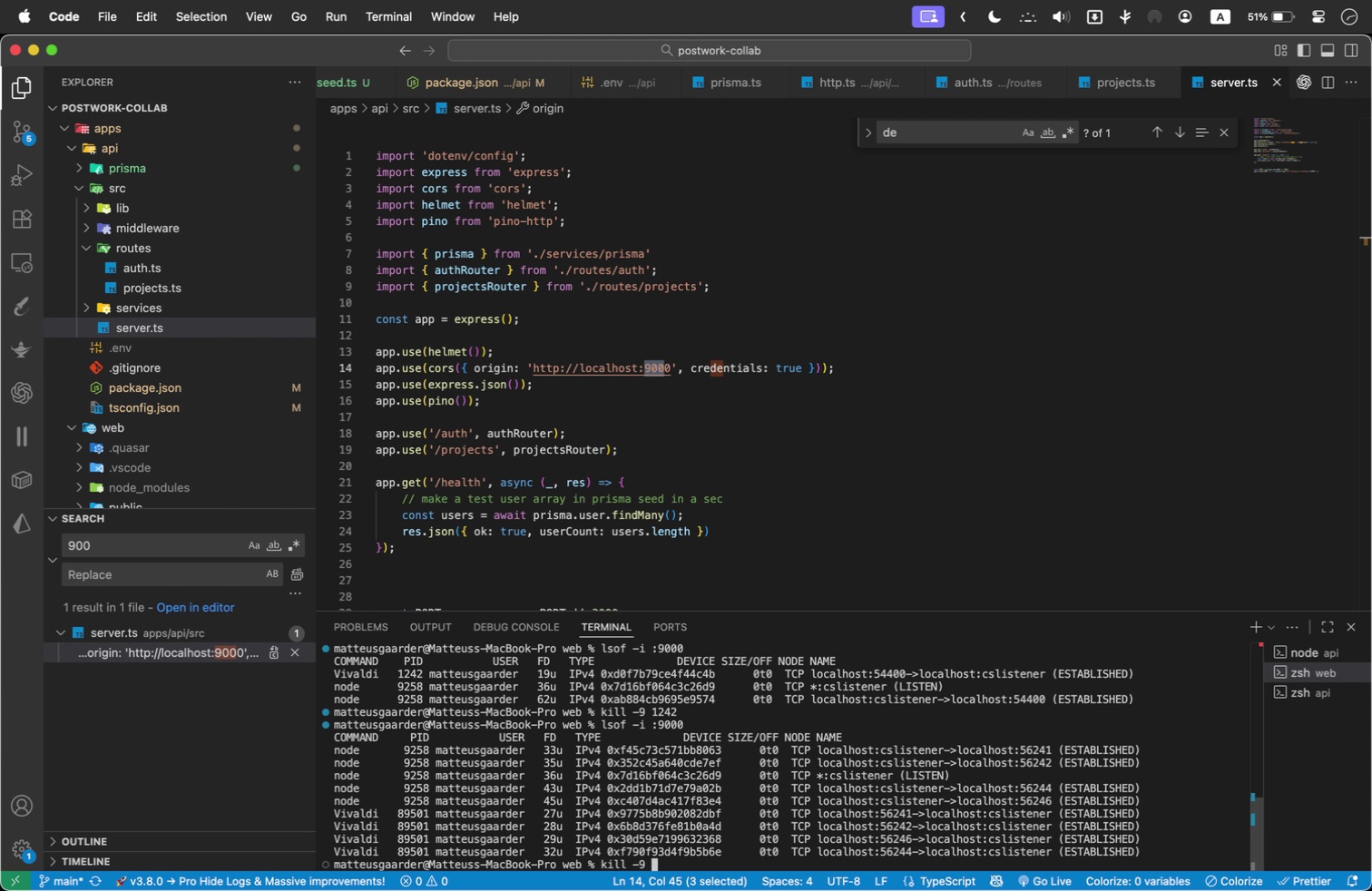 
key(Meta+V)
 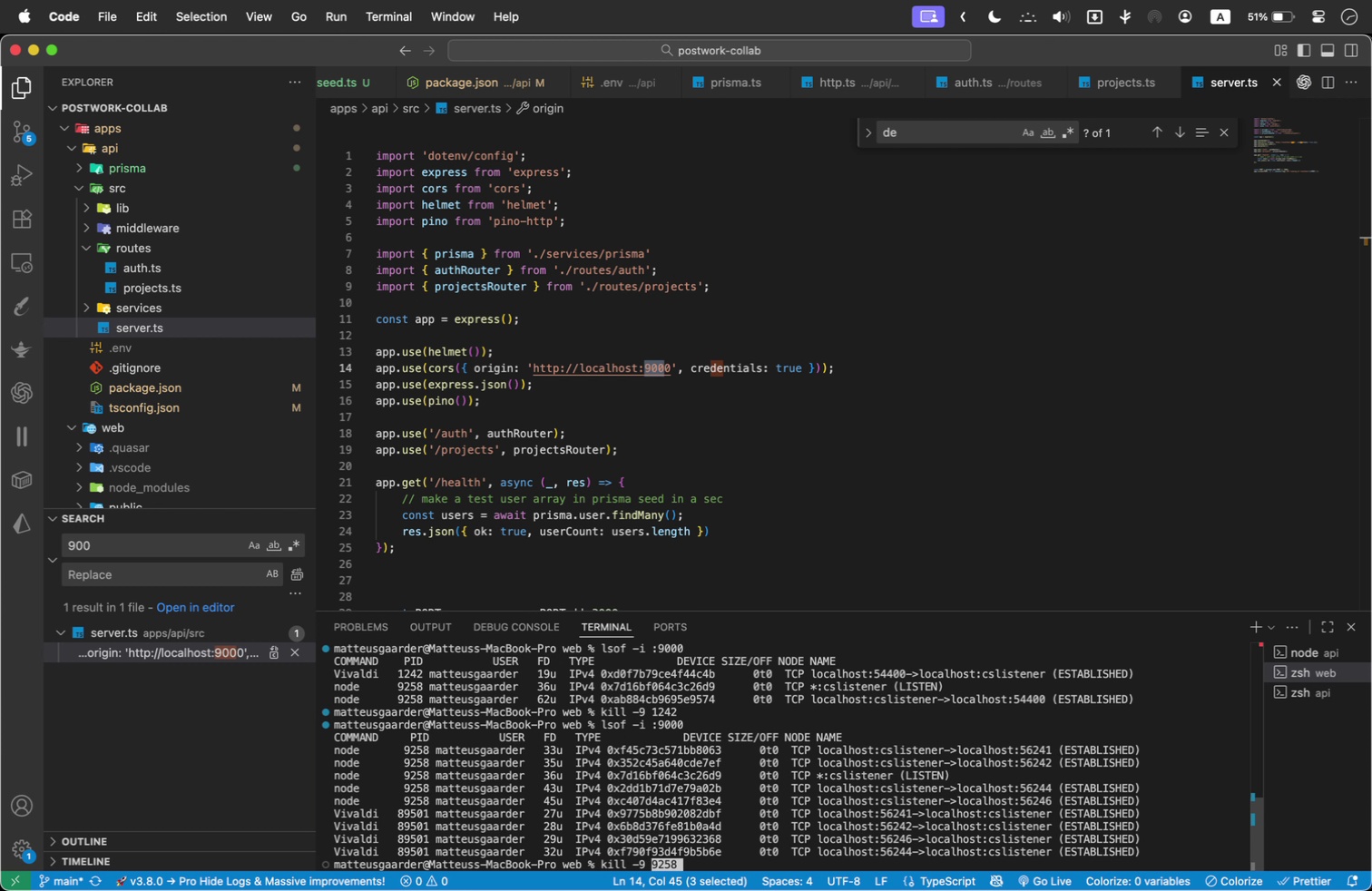 
key(Enter)
 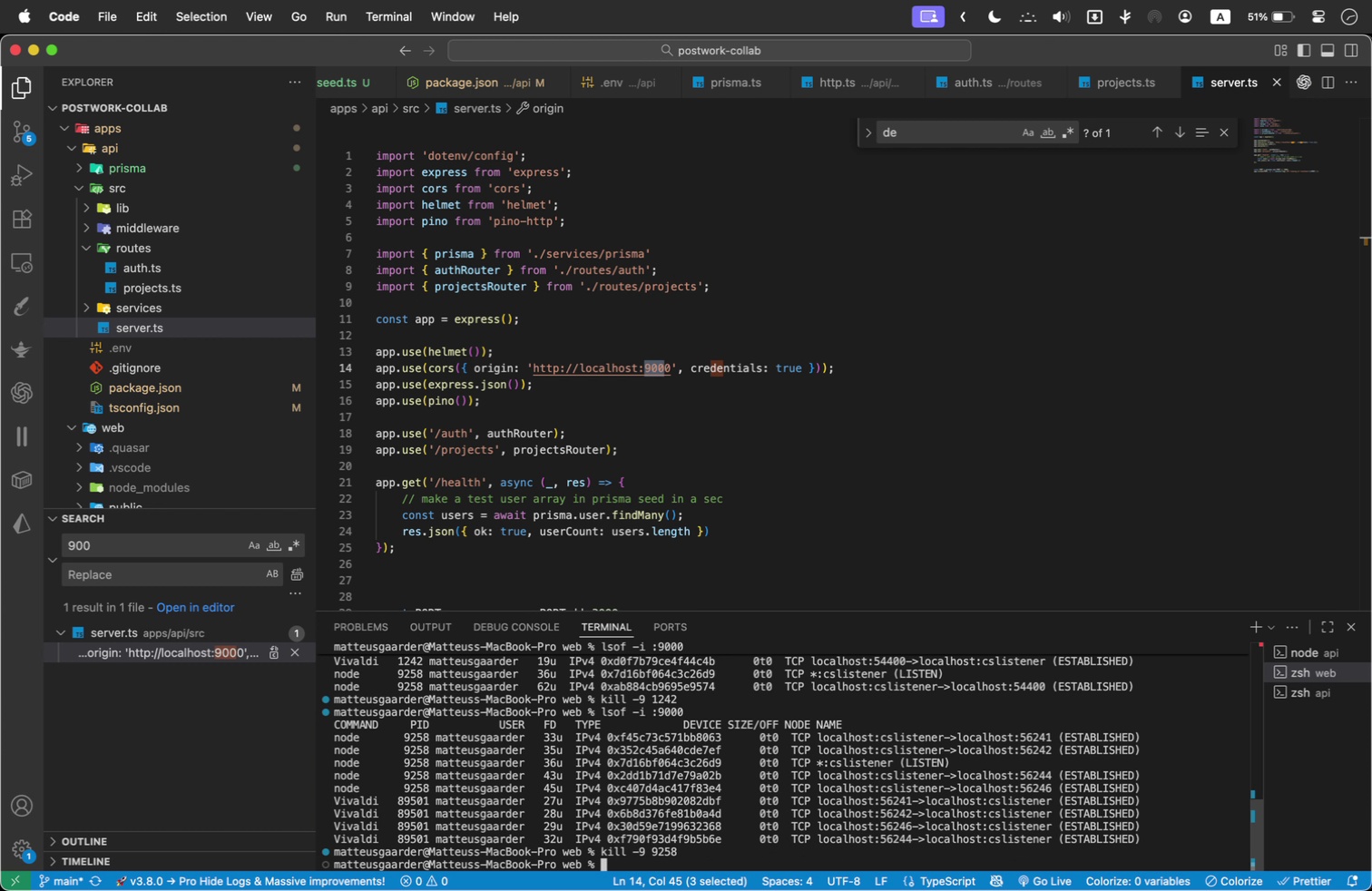 
key(ArrowUp)
 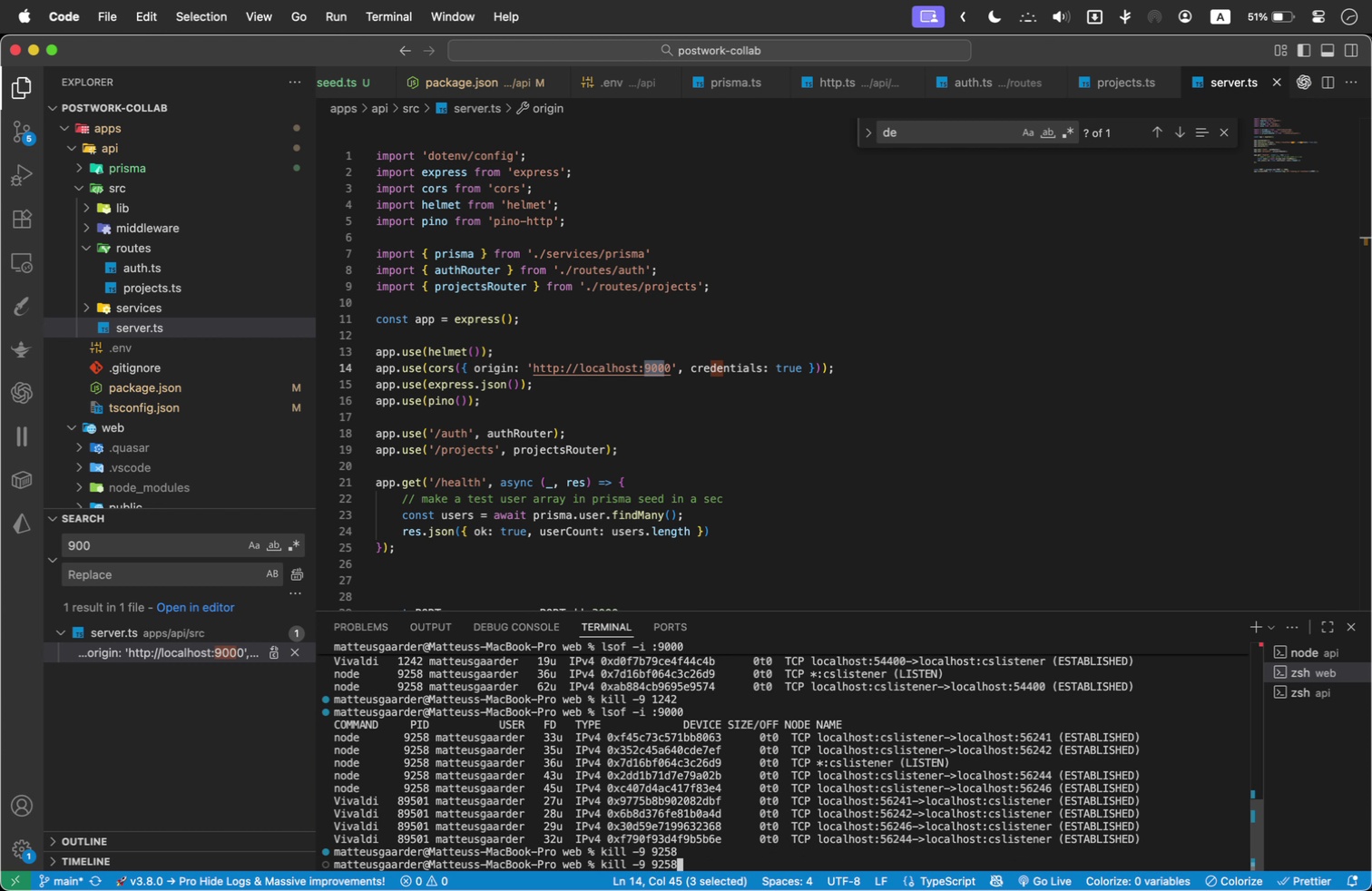 
key(Backspace)
key(Backspace)
key(Backspace)
key(Backspace)
type(89501)
 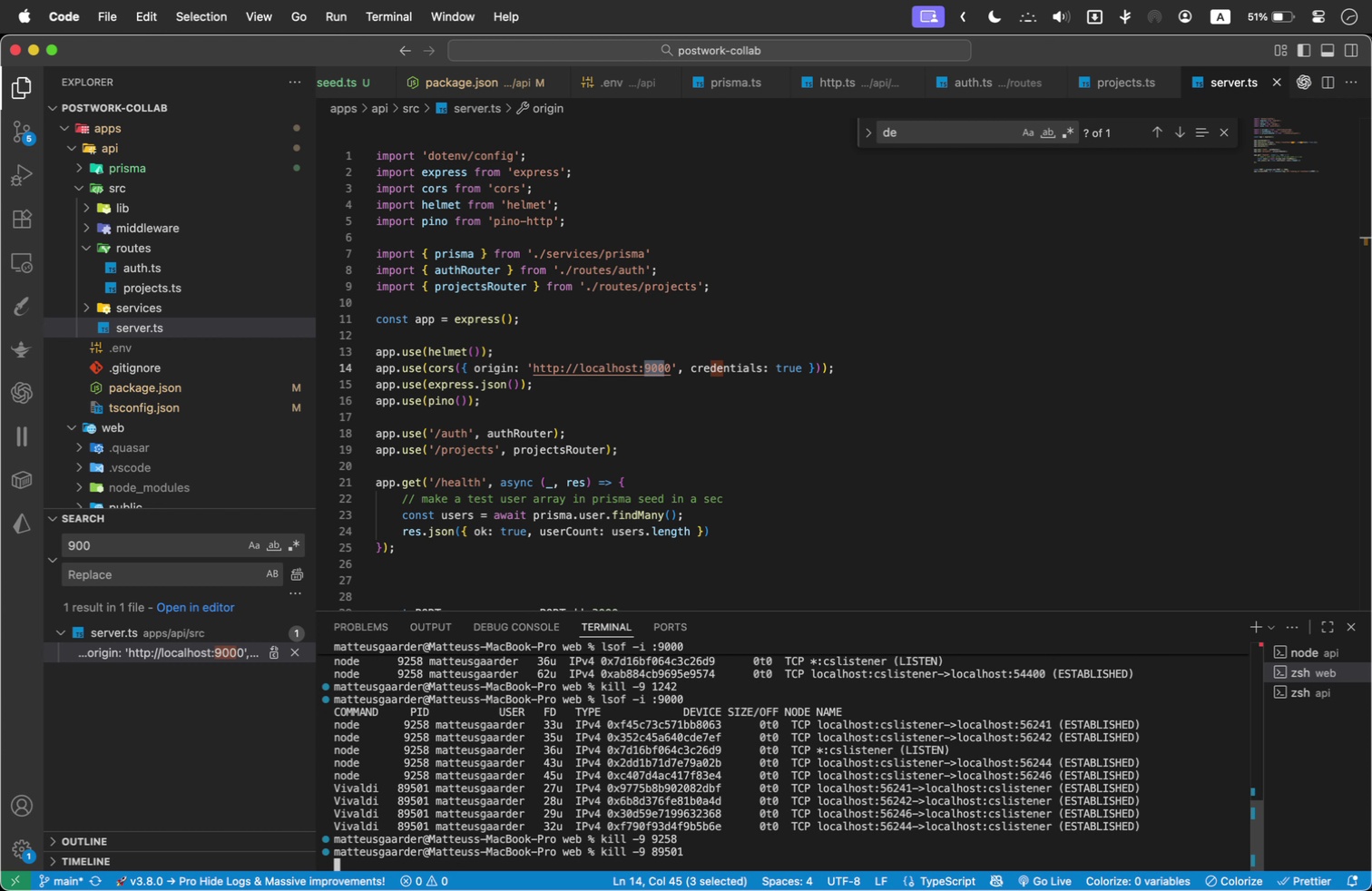 
key(Enter)
 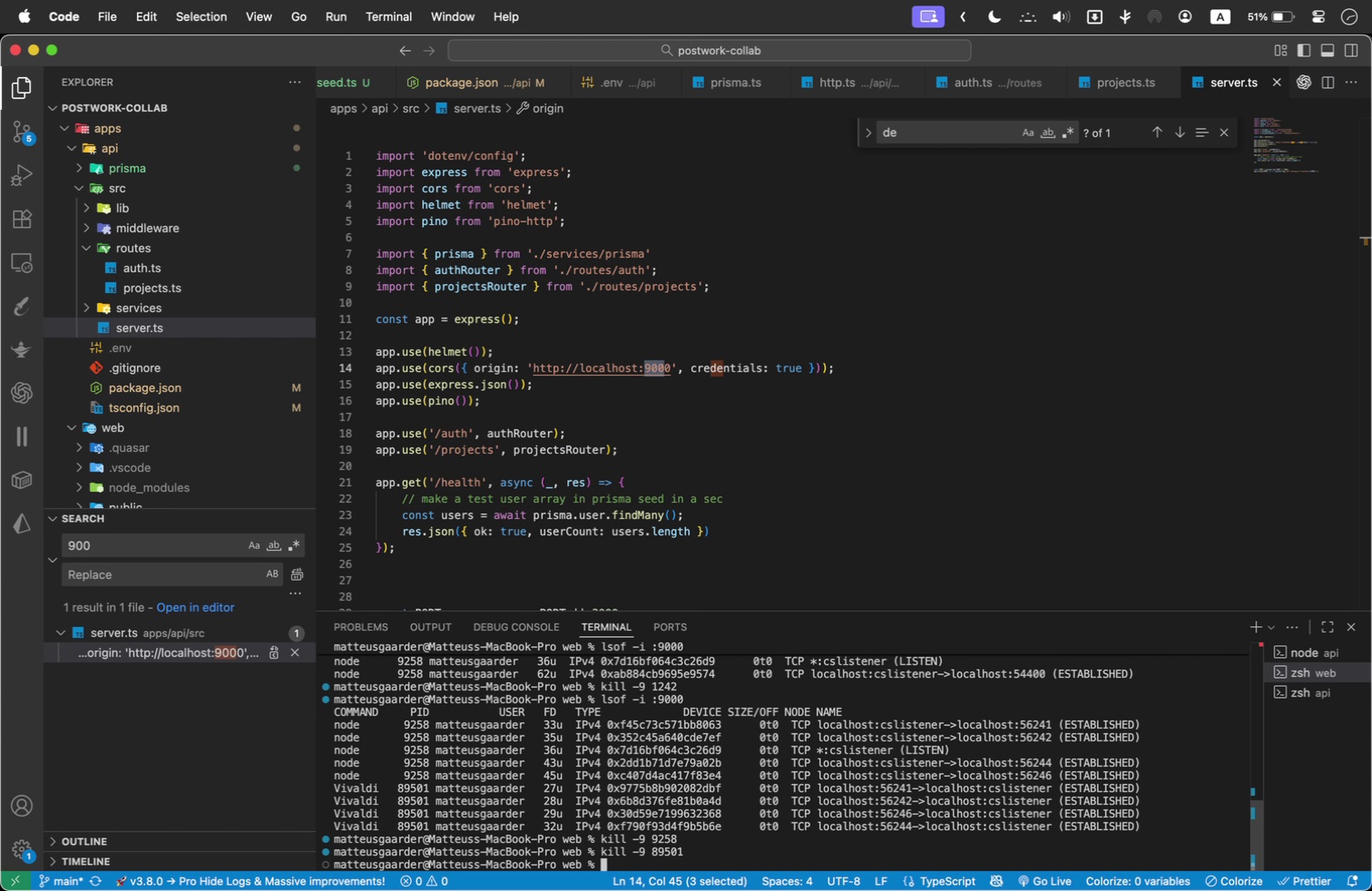 
key(ArrowUp)
 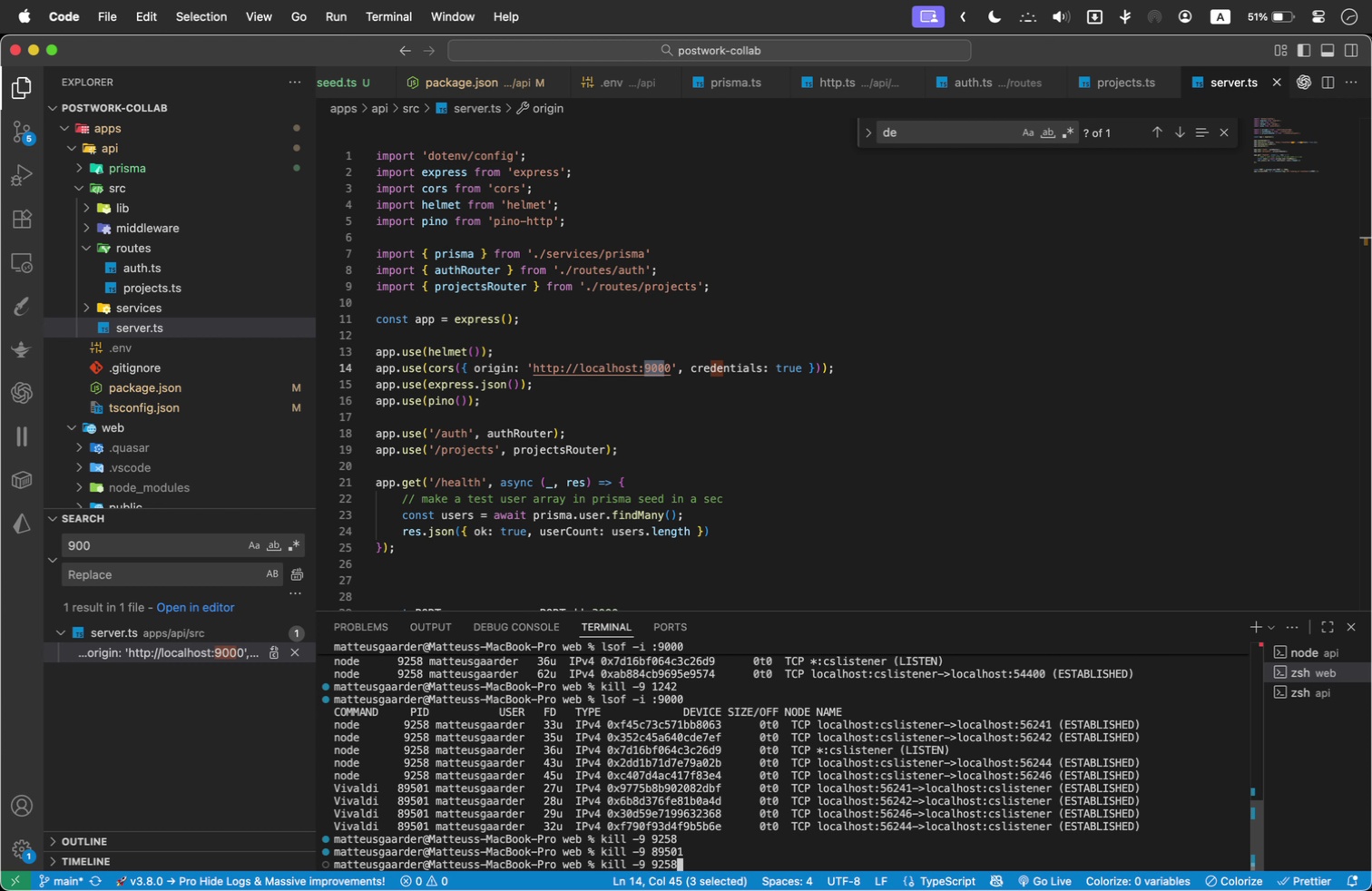 
key(ArrowUp)
 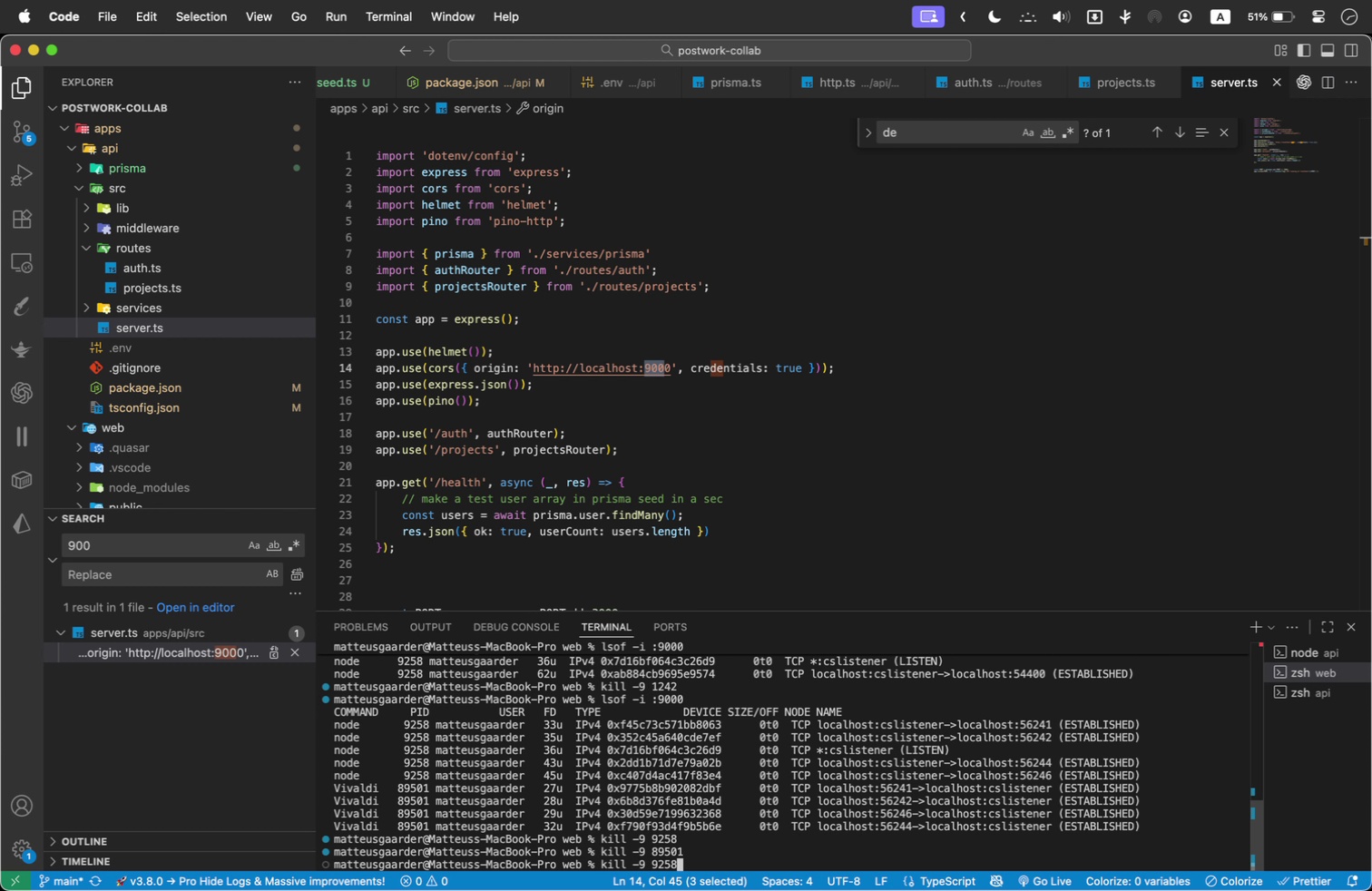 
key(ArrowUp)
 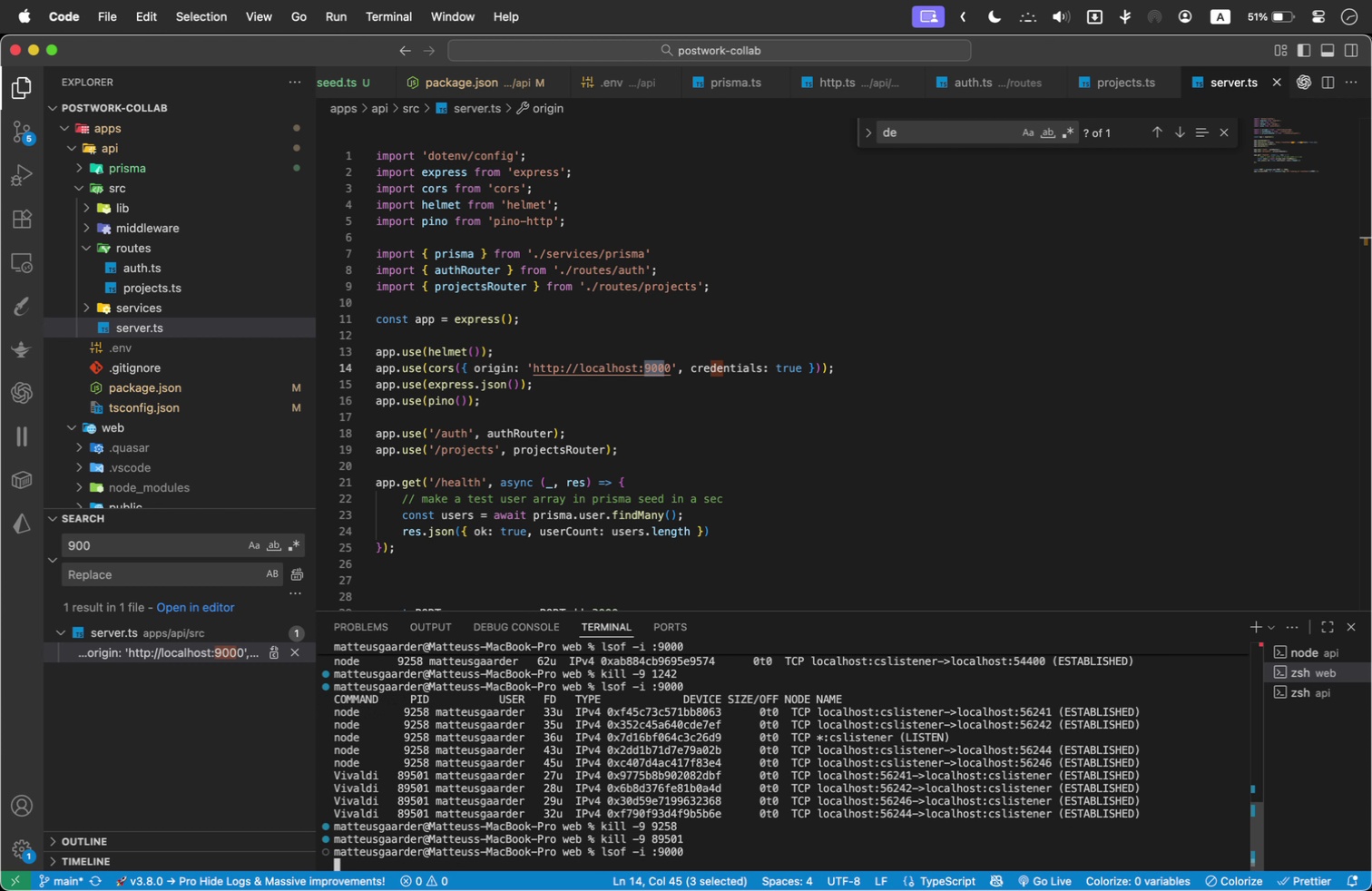 
key(Enter)
 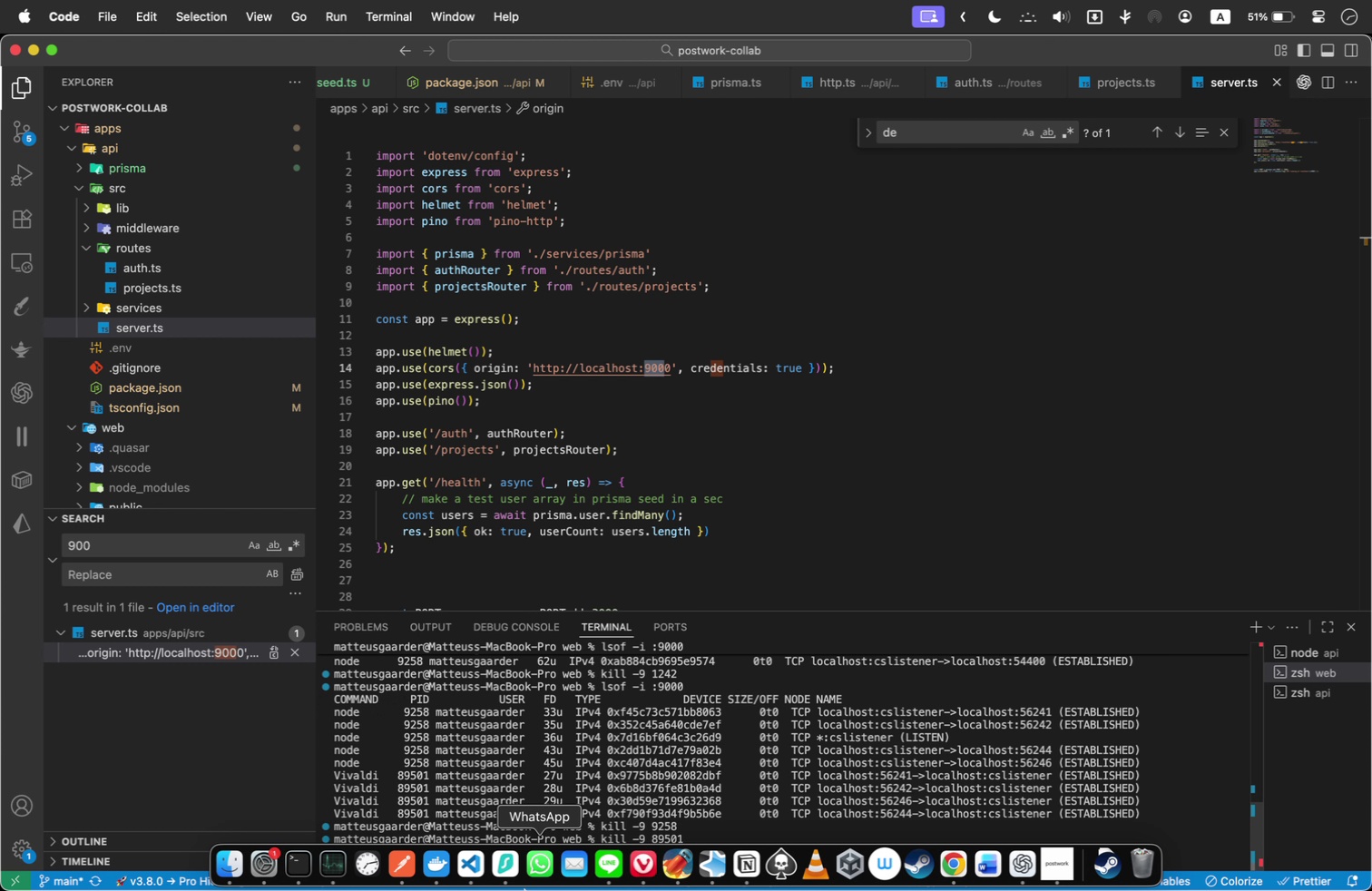 
left_click([641, 860])
 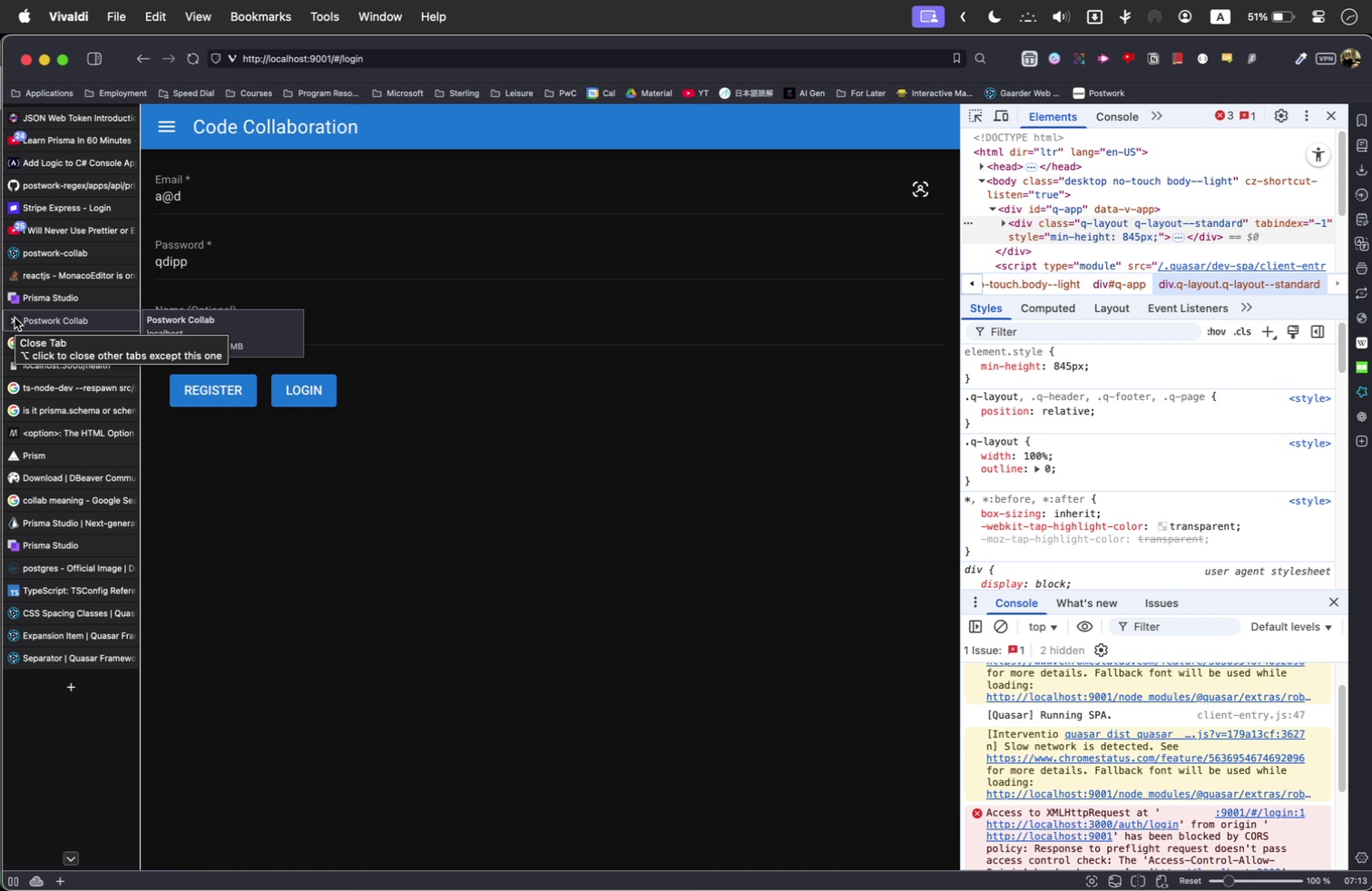 
left_click([15, 318])
 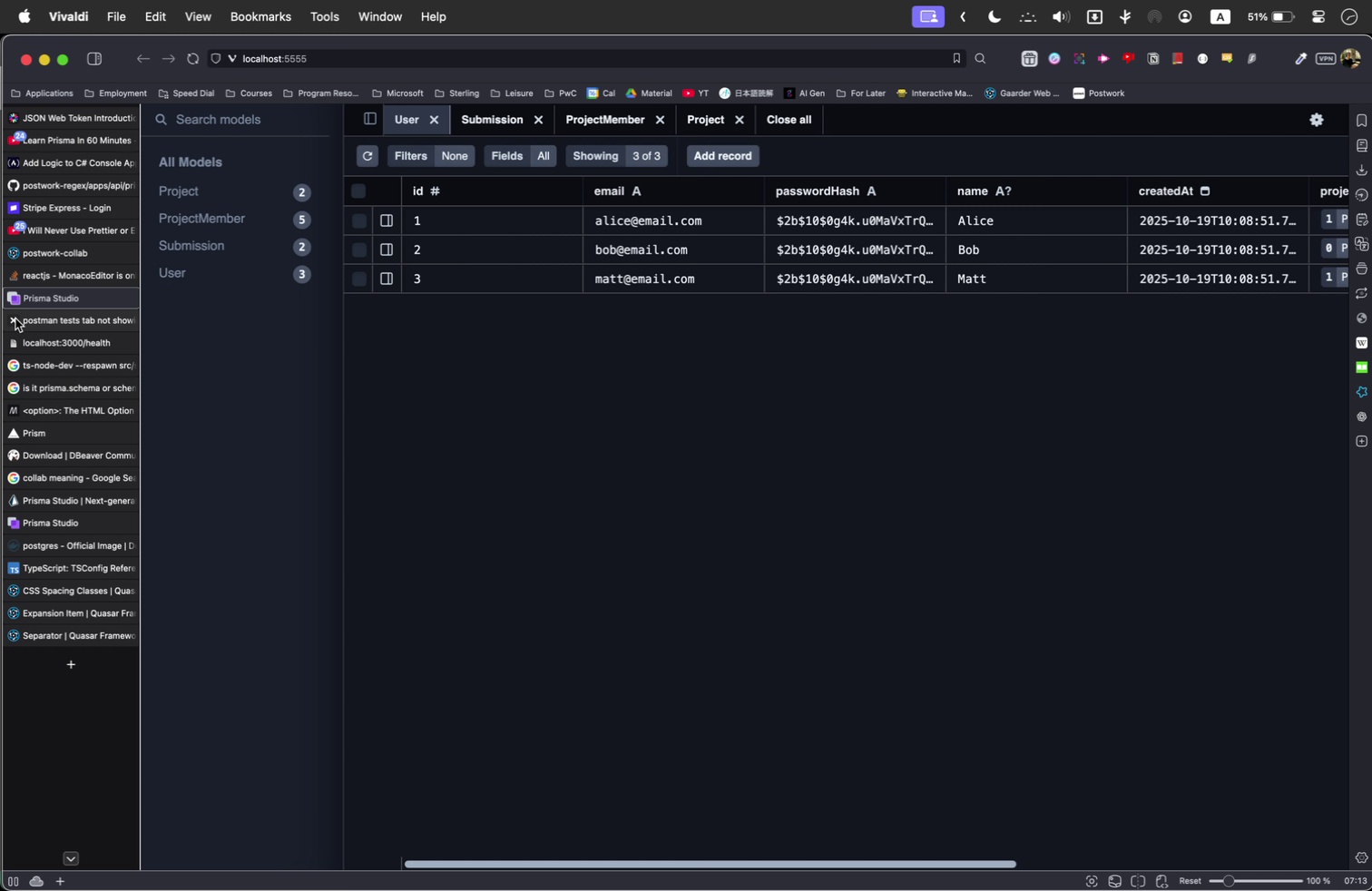 
key(Meta+Tab)
 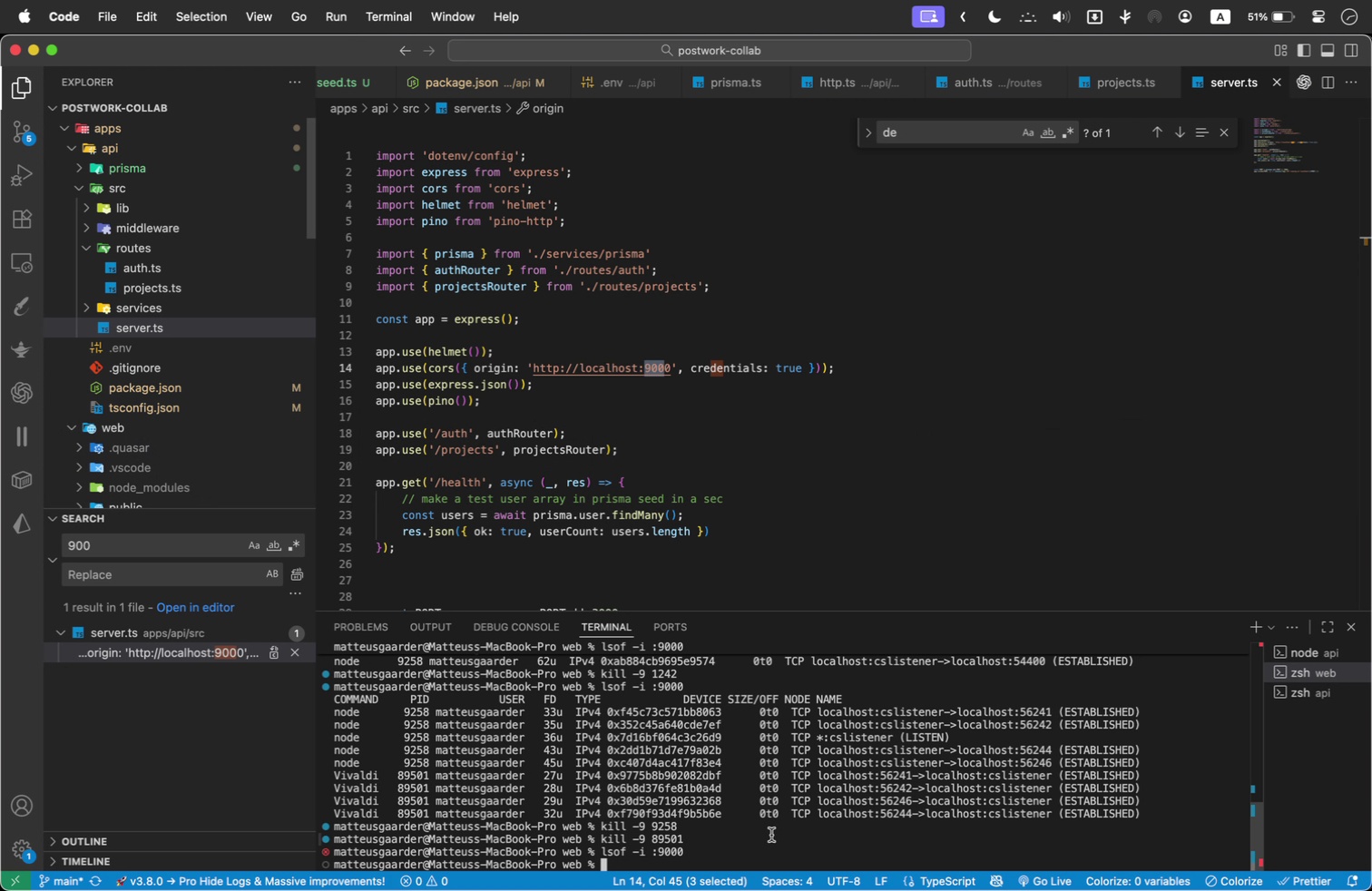 
left_click([793, 848])
 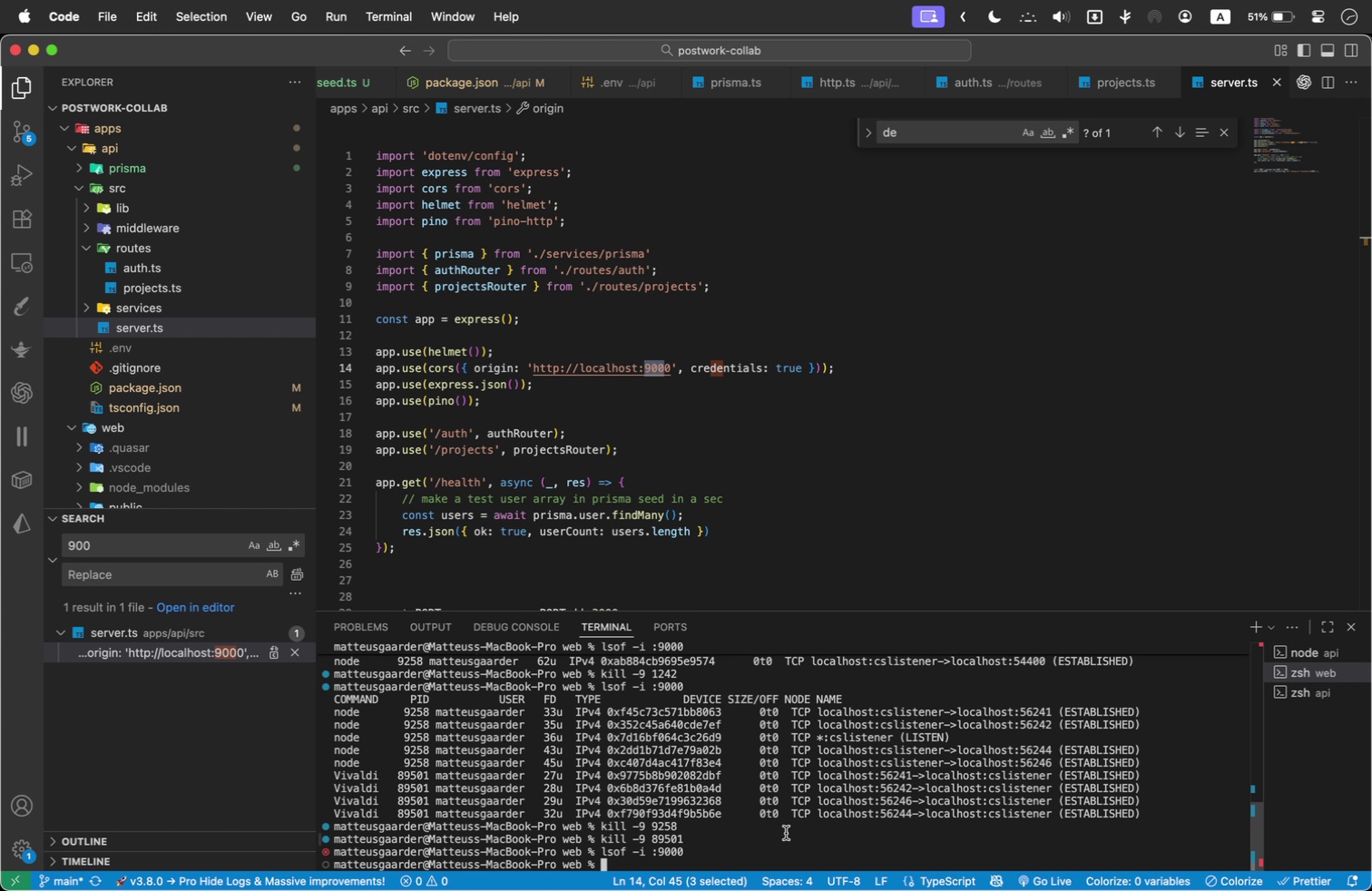 
key(Control+C)
 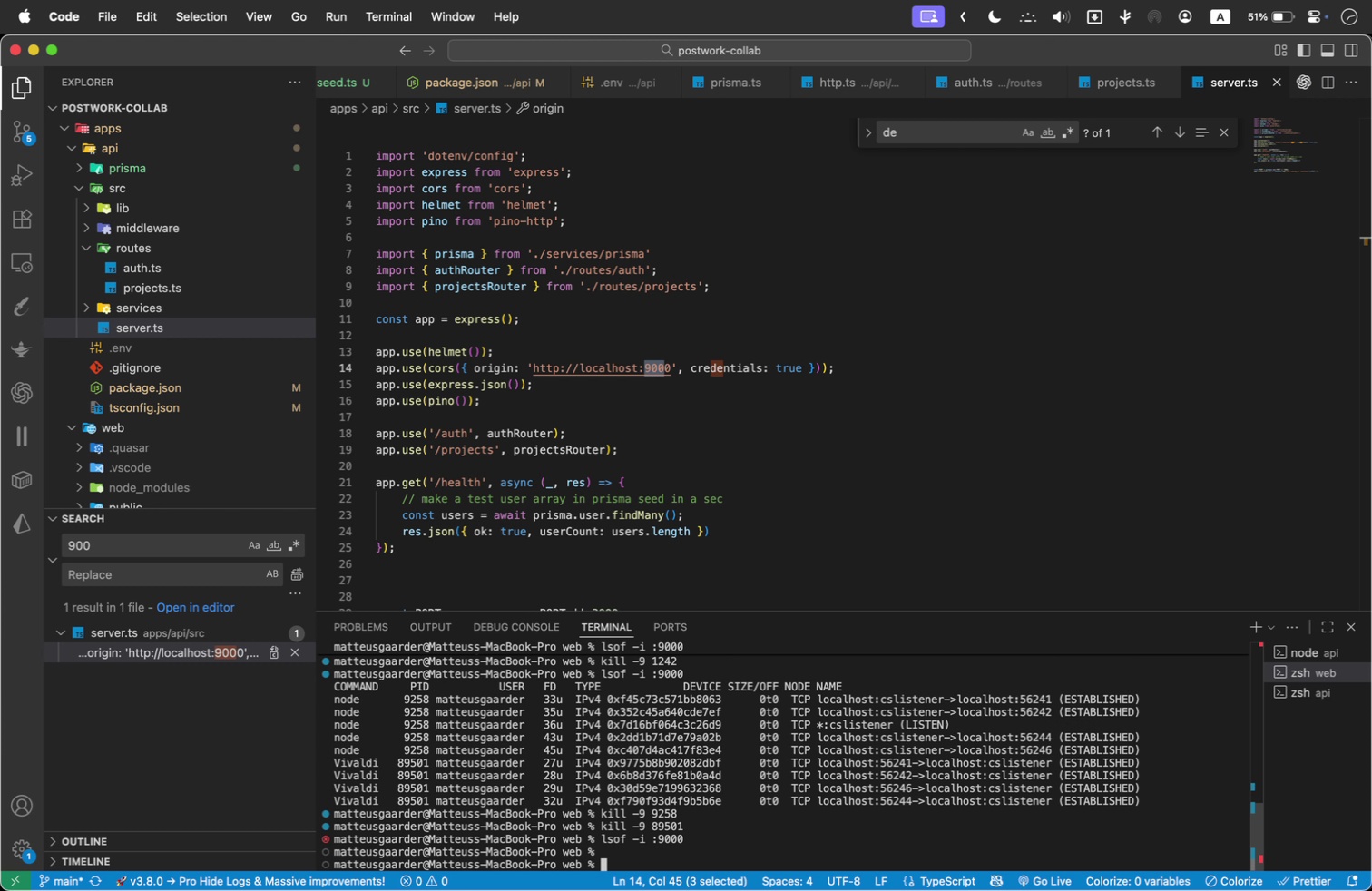 
type(nm)
key(Backspace)
type(pm run dev)
 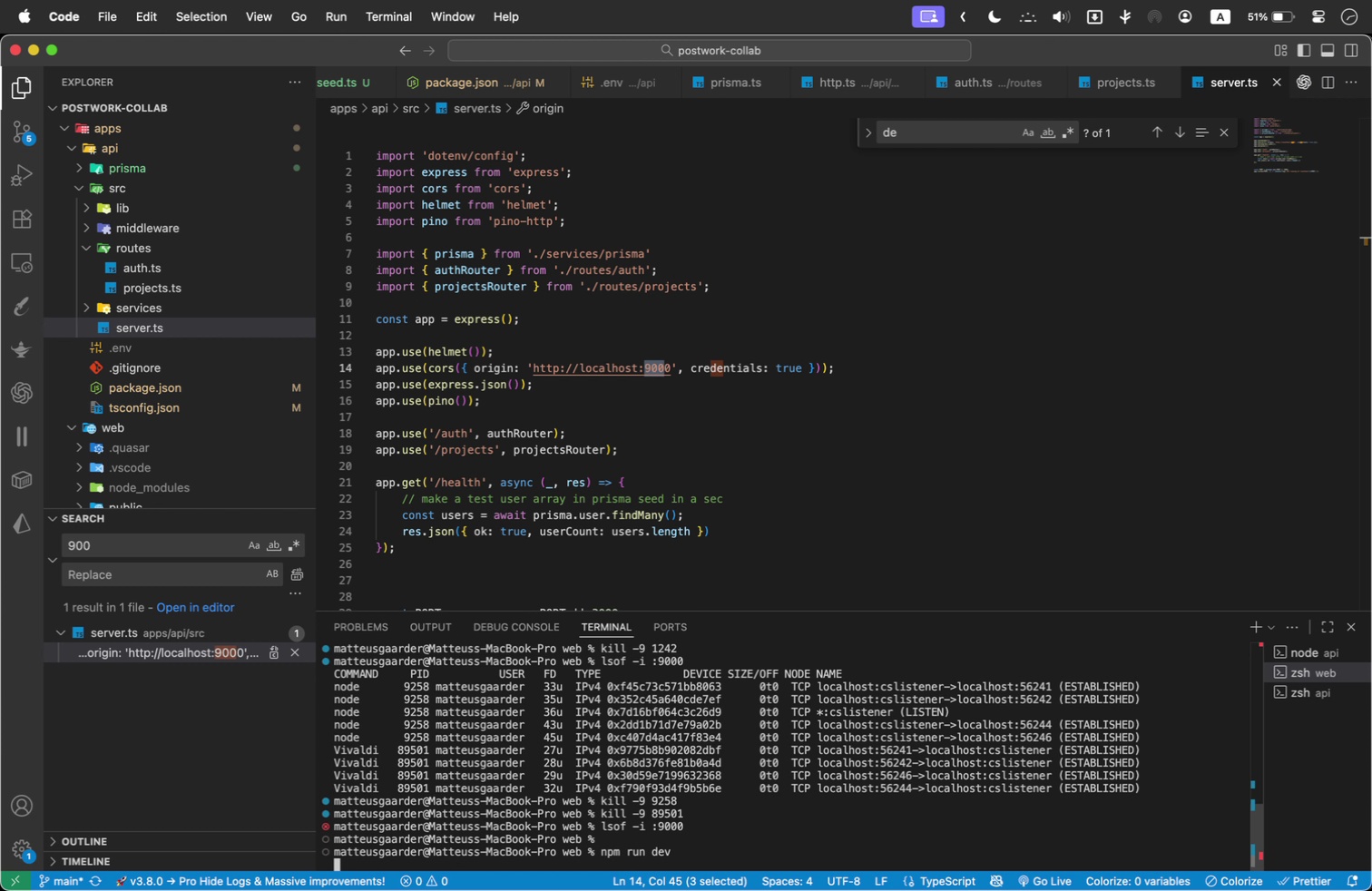 
key(Enter)
 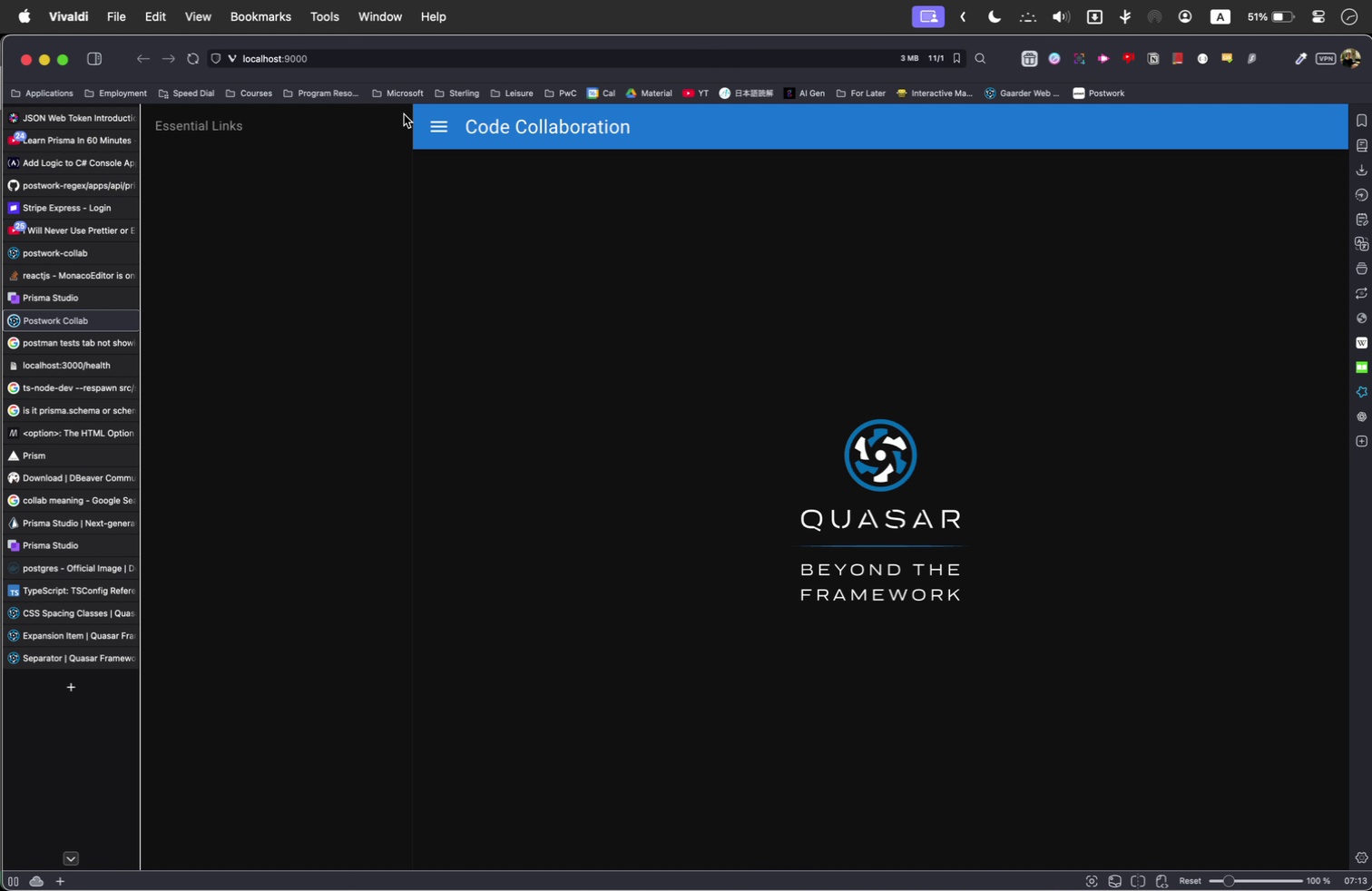 
left_click([391, 62])
 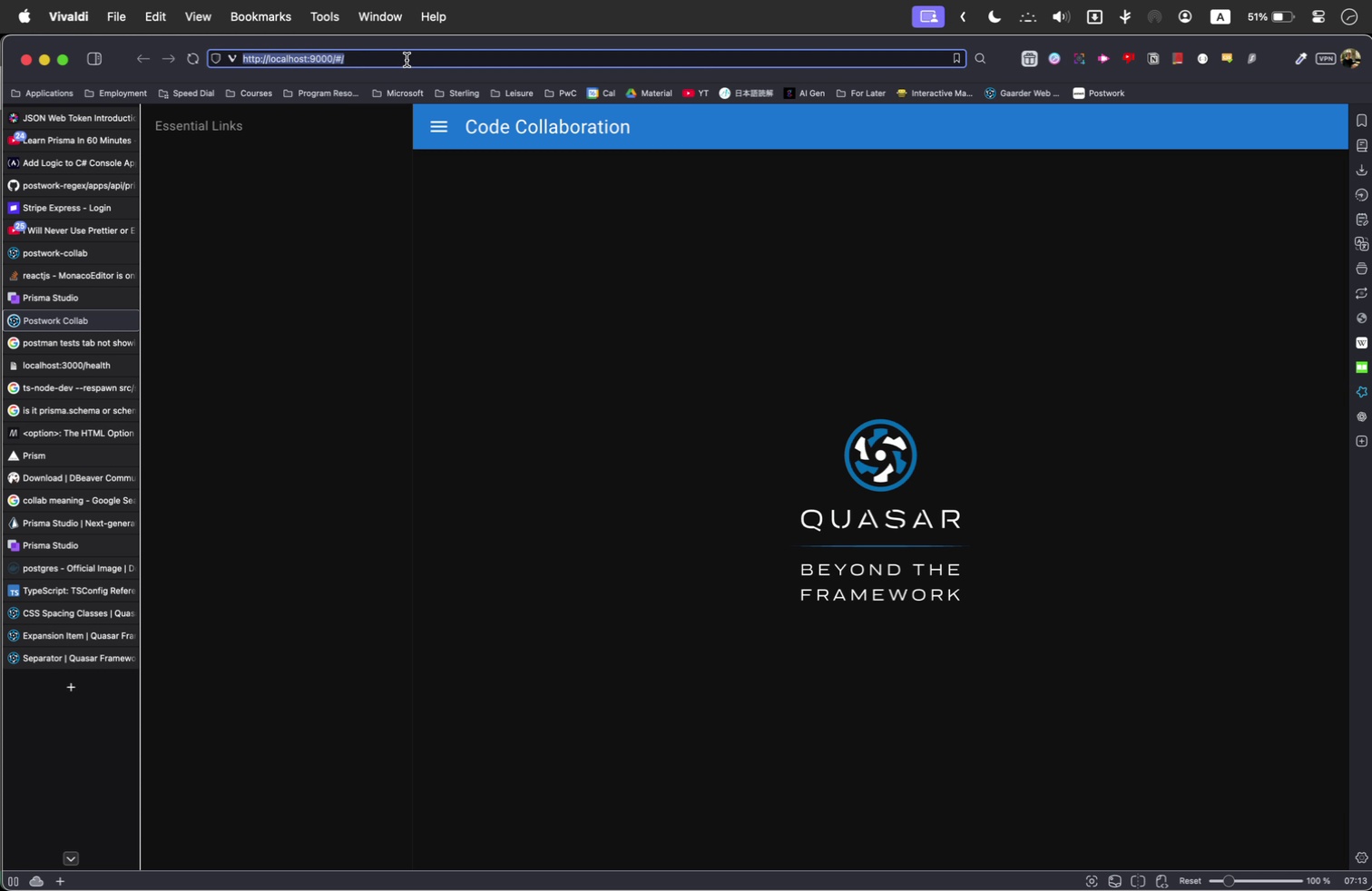 
double_click([407, 60])
 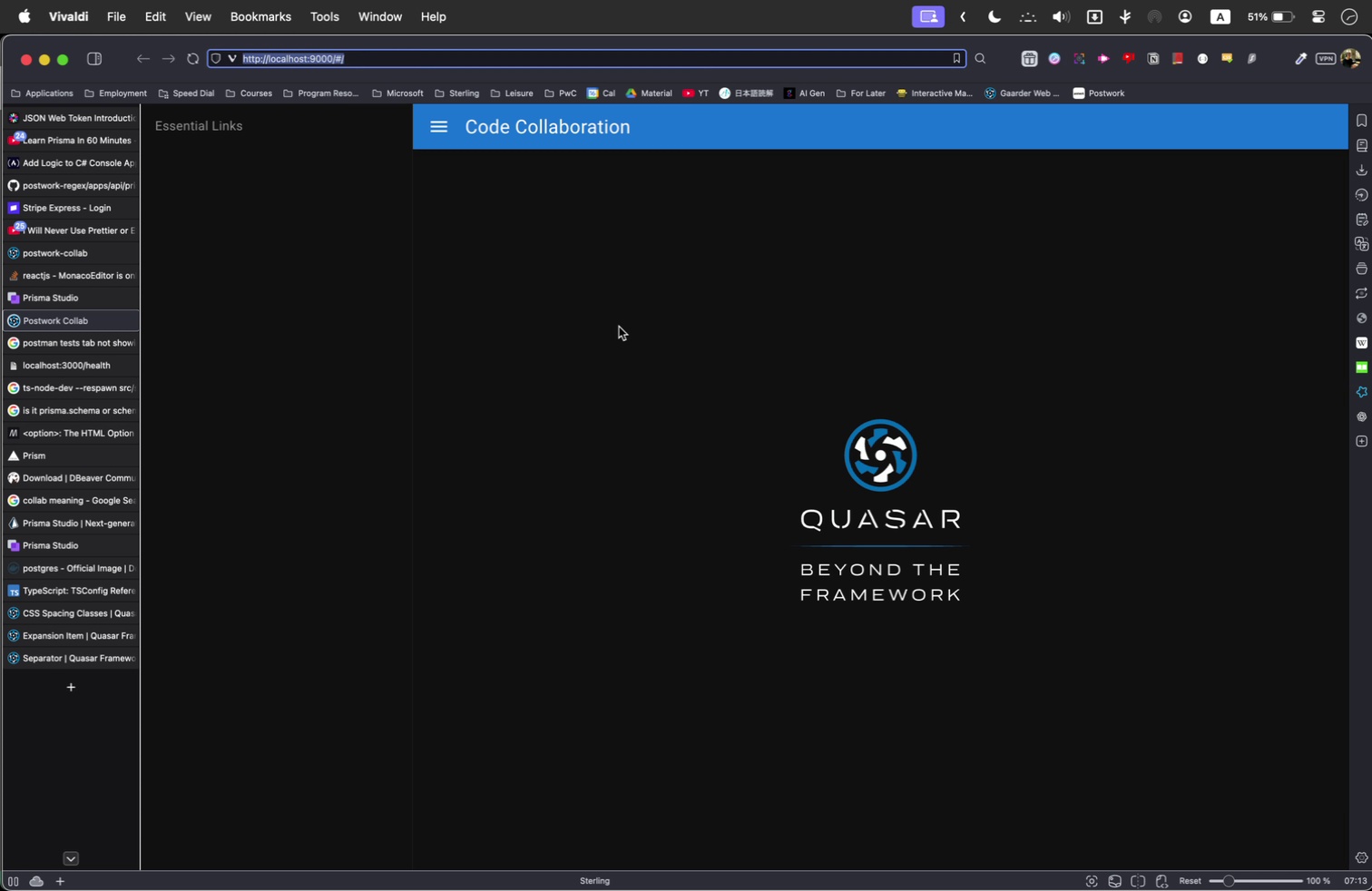 
right_click([619, 327])
 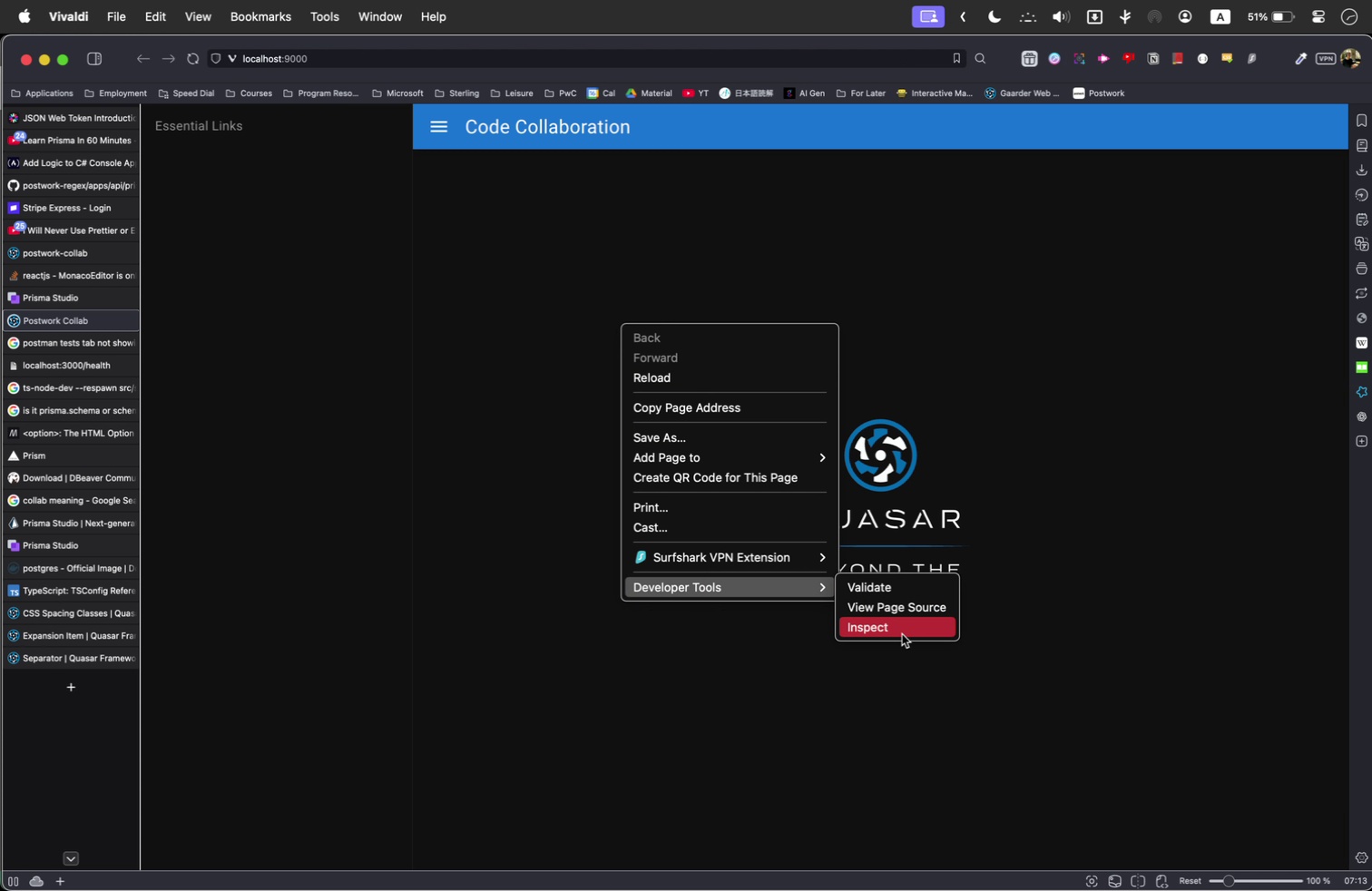 
left_click([902, 622])
 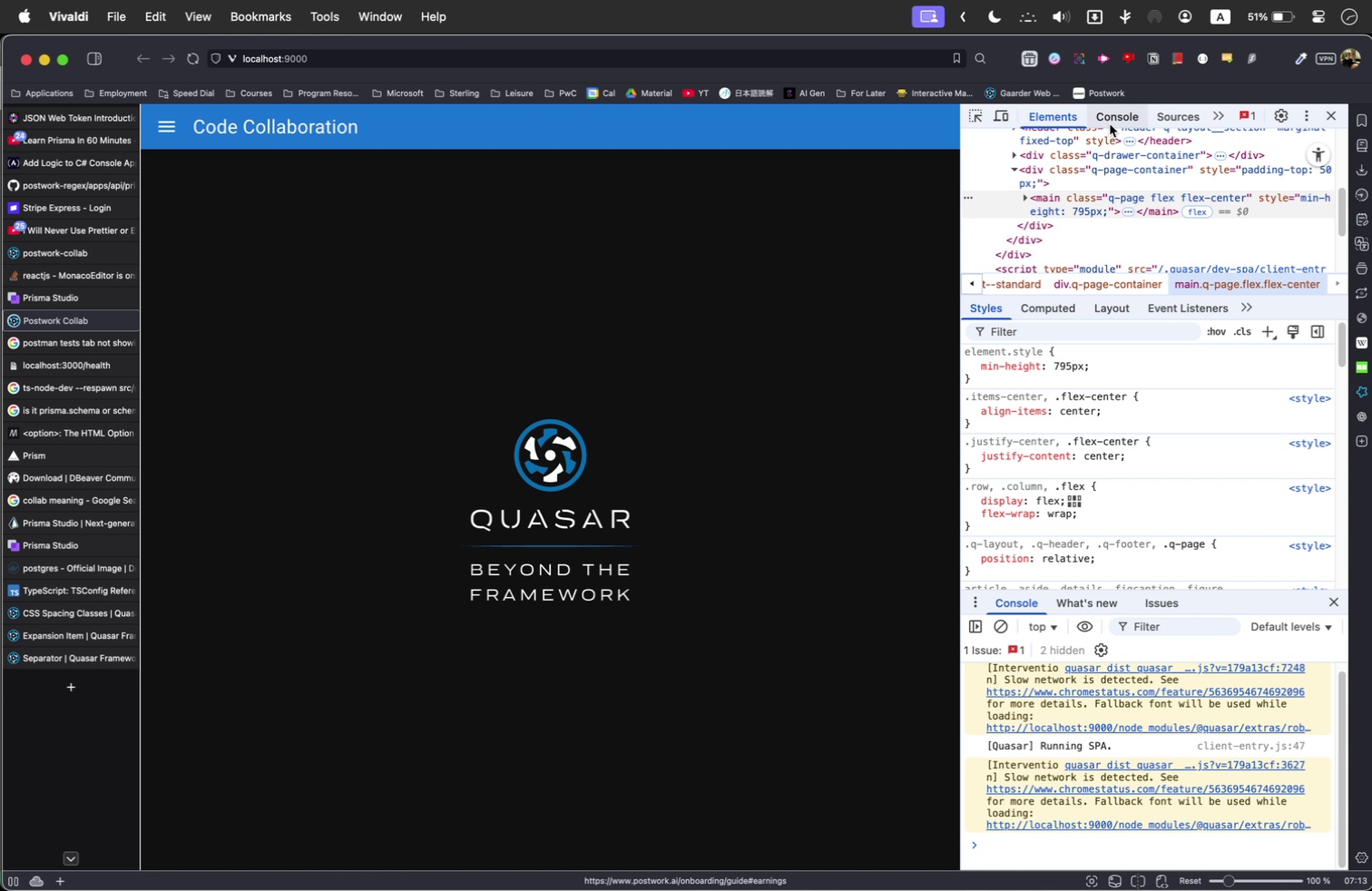 
left_click([1121, 113])
 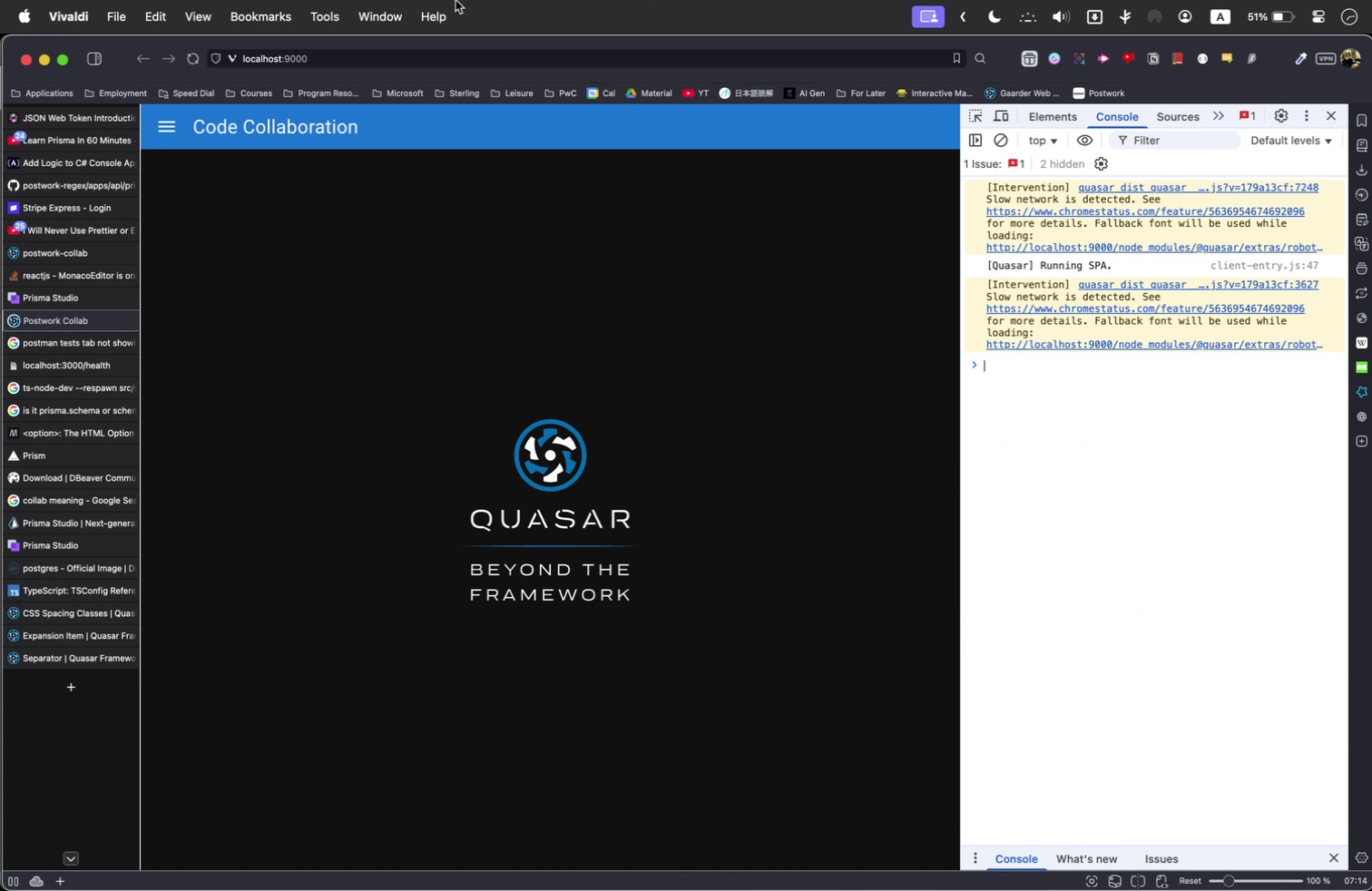 
left_click([377, 58])
 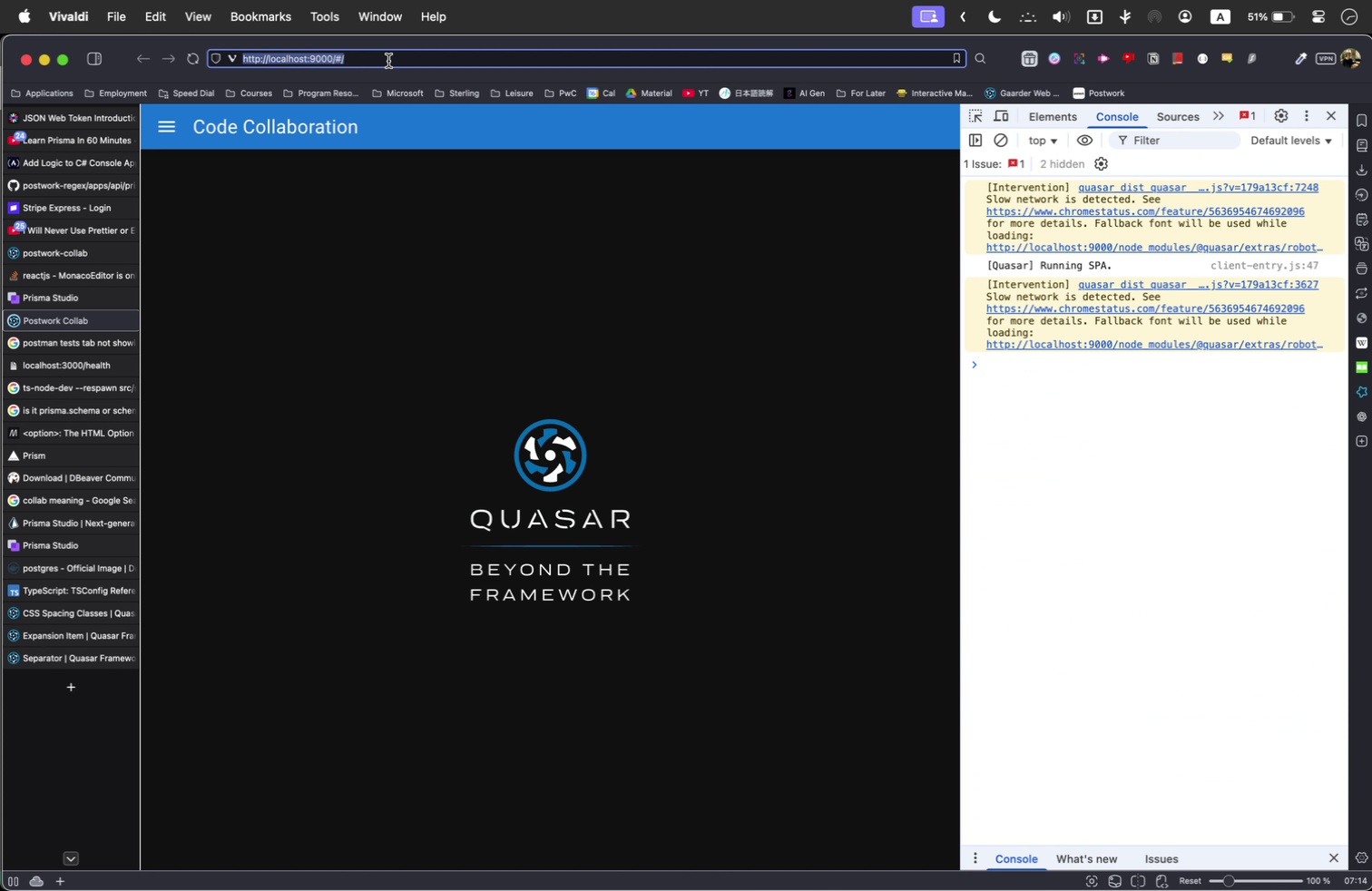 
double_click([388, 61])
 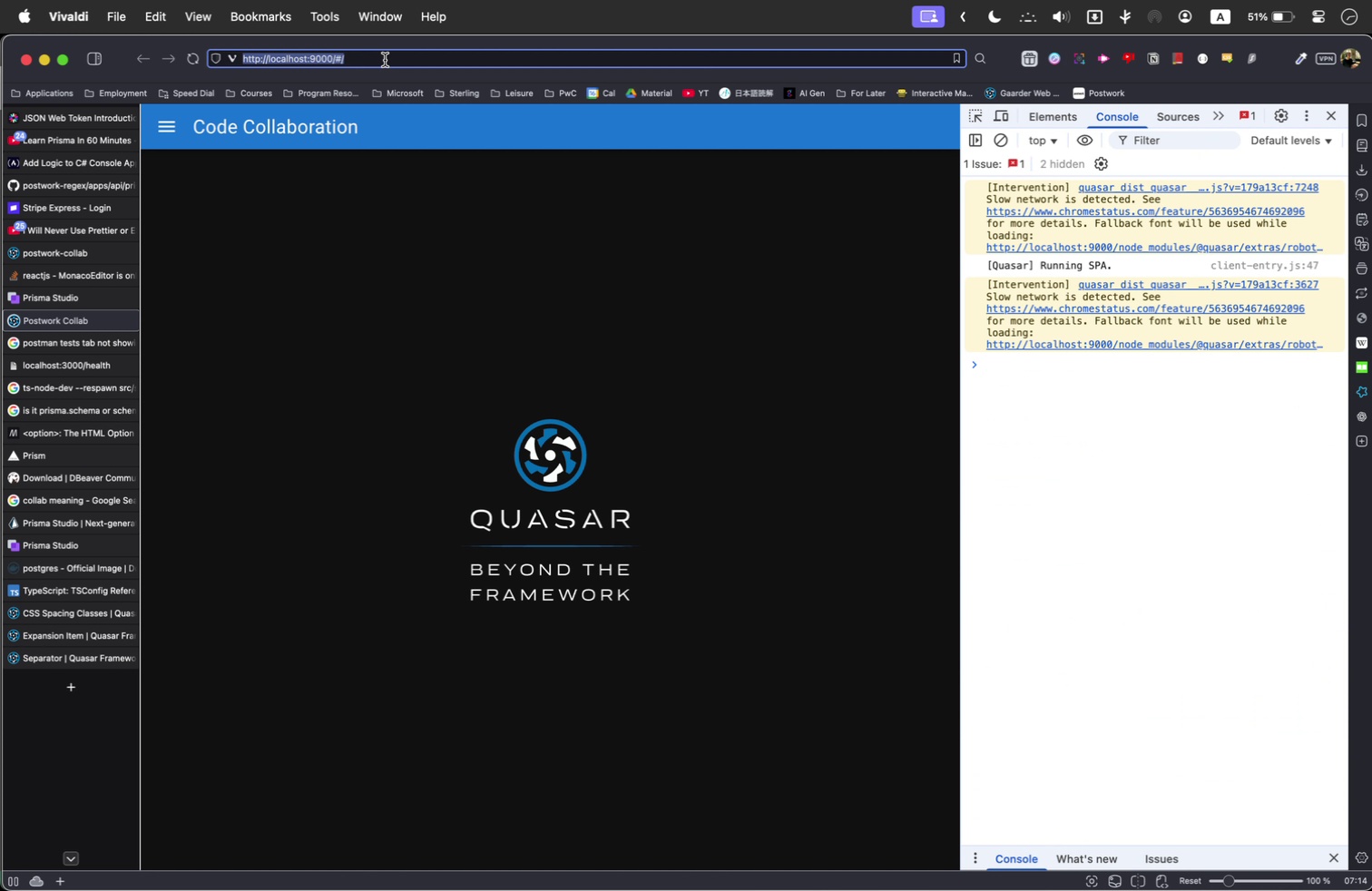 
triple_click([385, 60])
 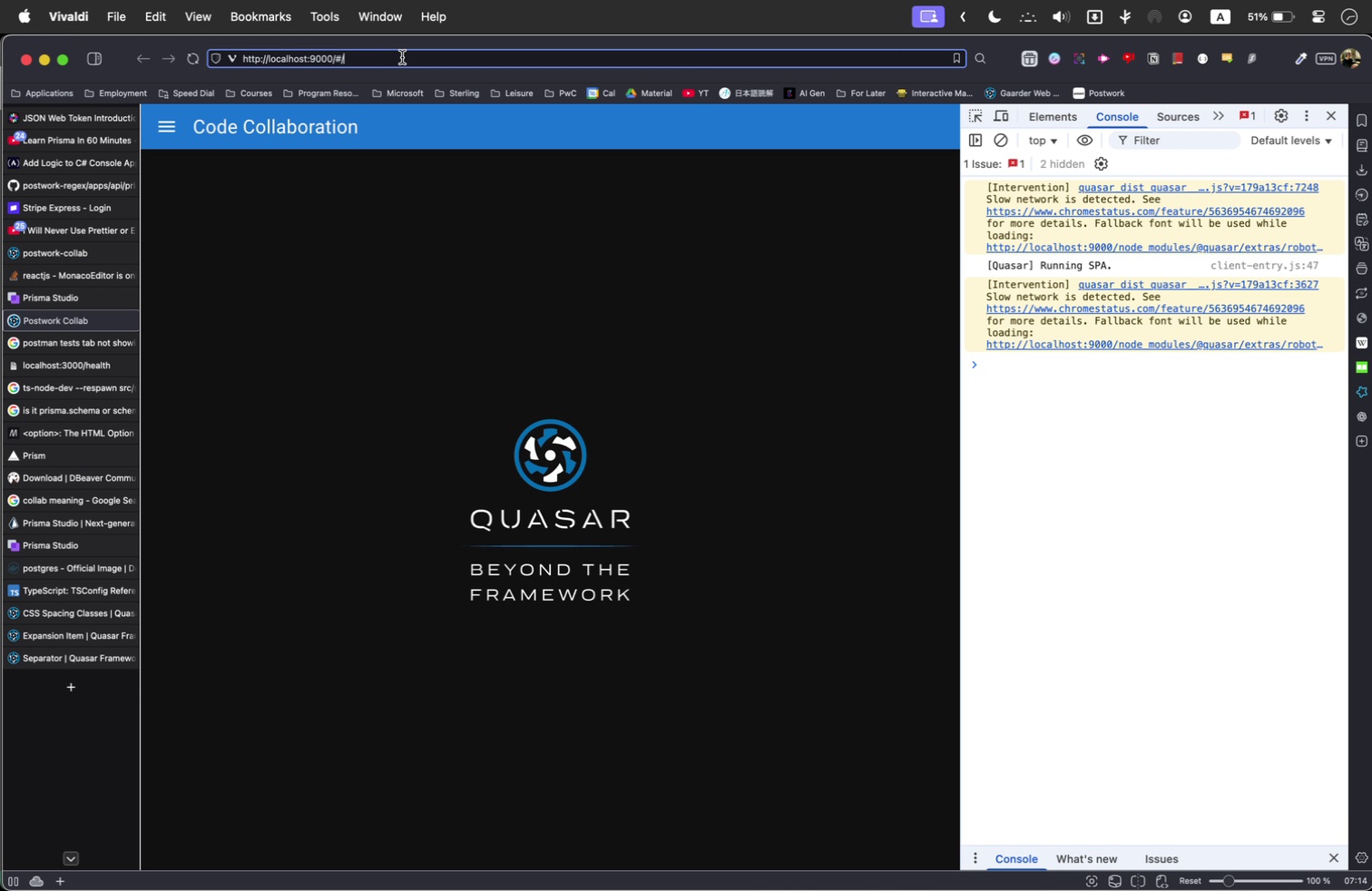 
type(login)
 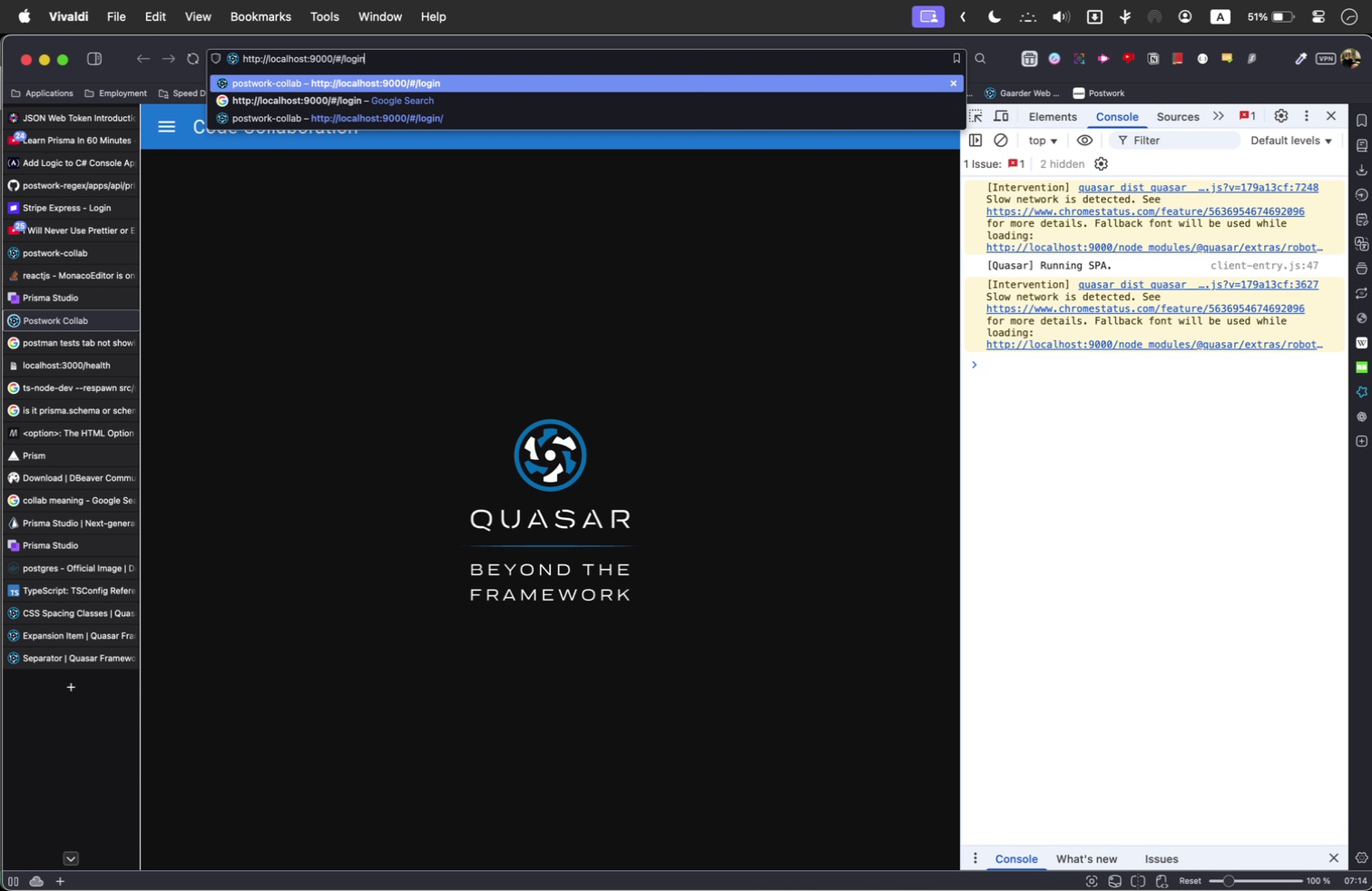 
key(Enter)
 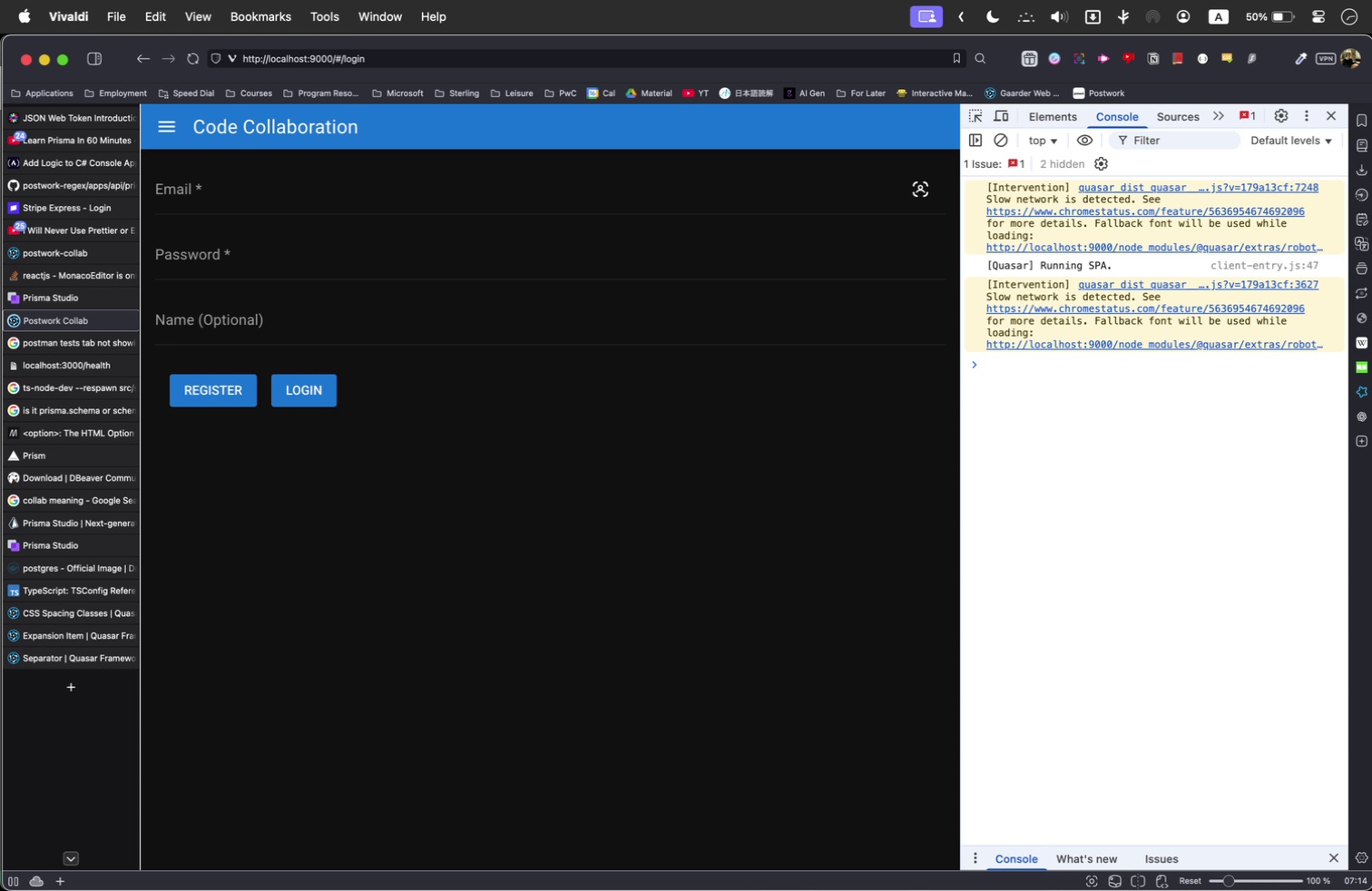 
wait(13.88)
 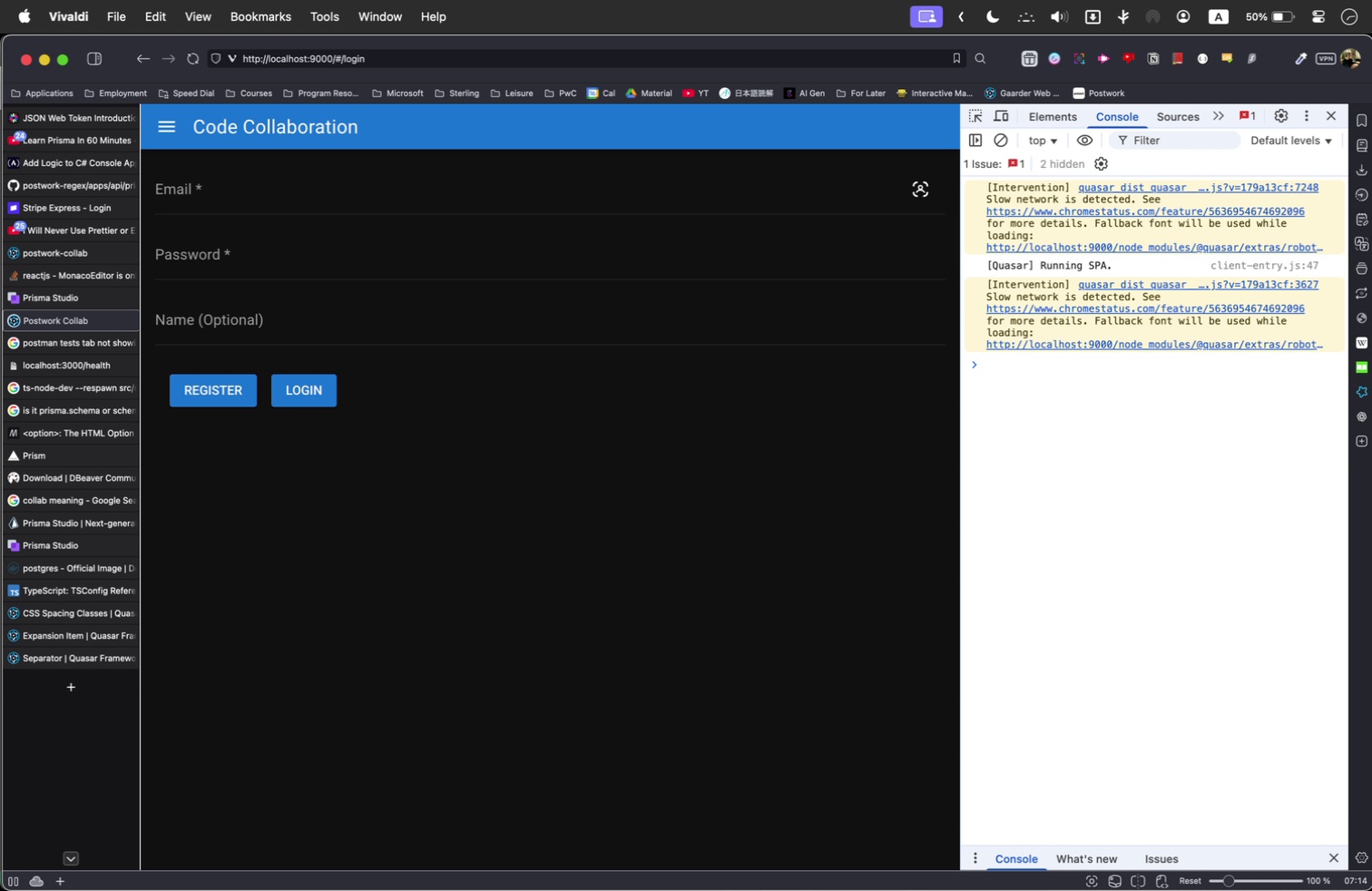 
left_click([335, 199])
 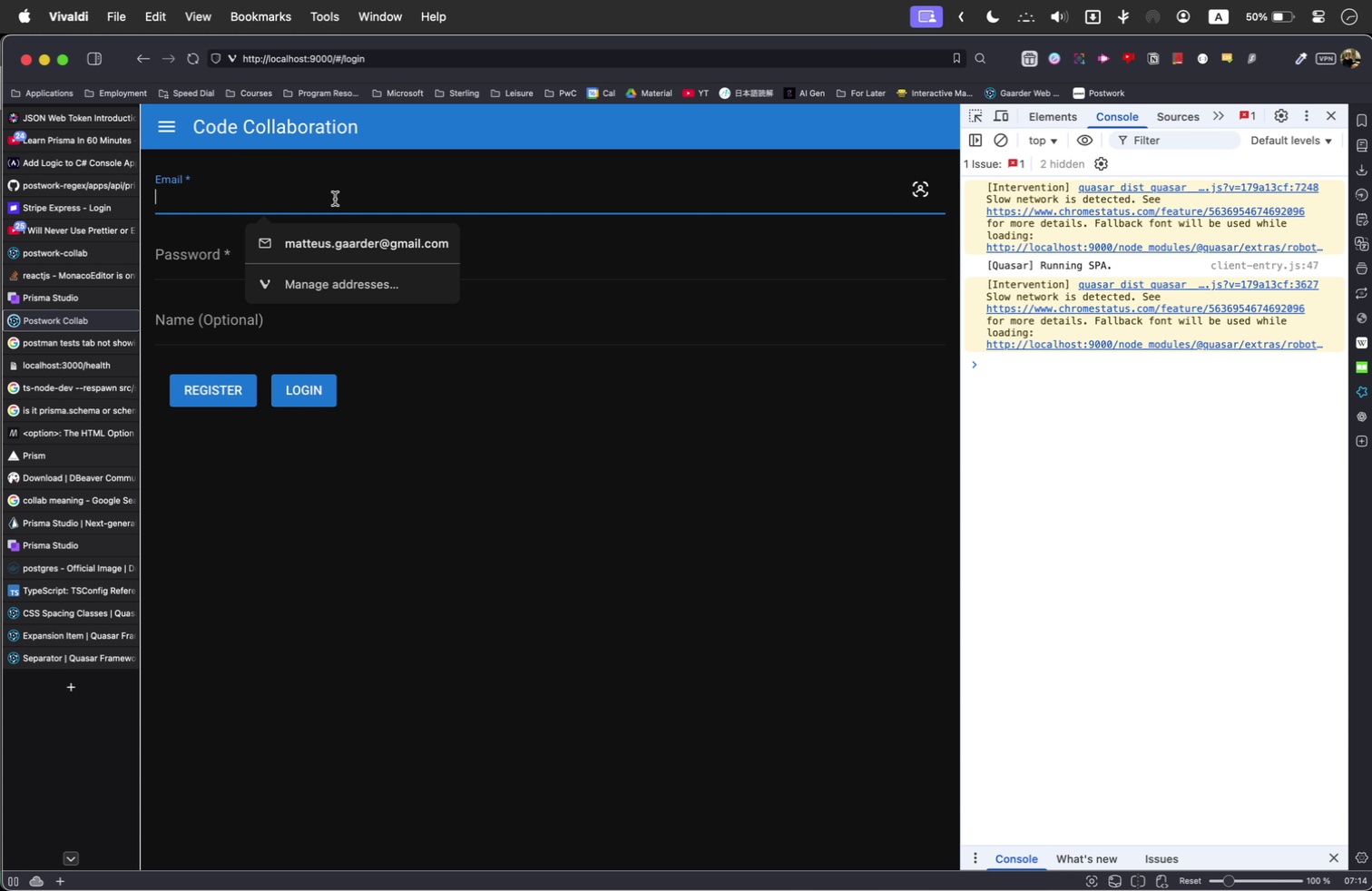 
type(a@a)
key(Tab)
type(alksdj)
key(Tab)
type(alas;flk)
 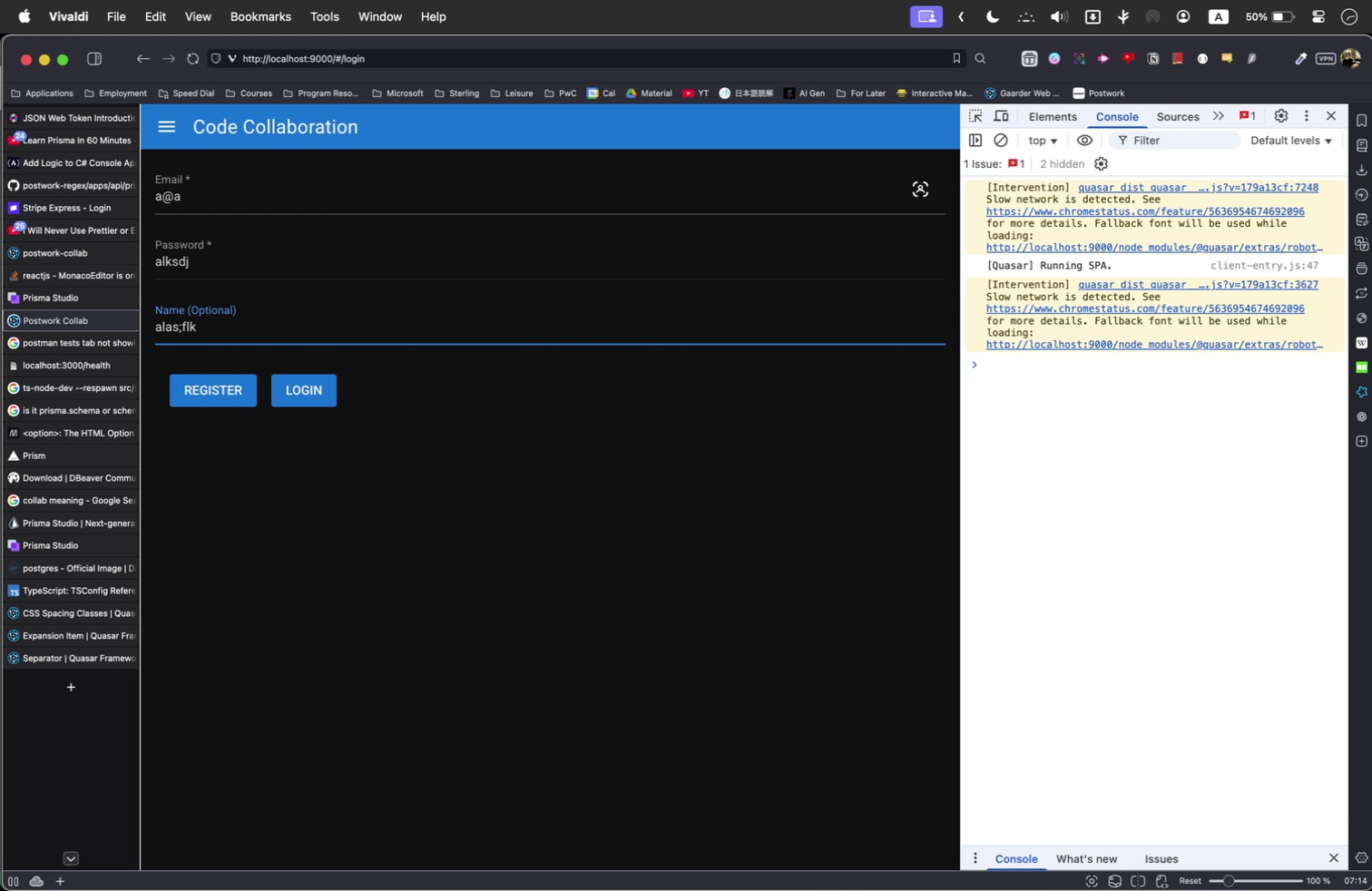 
wait(5.83)
 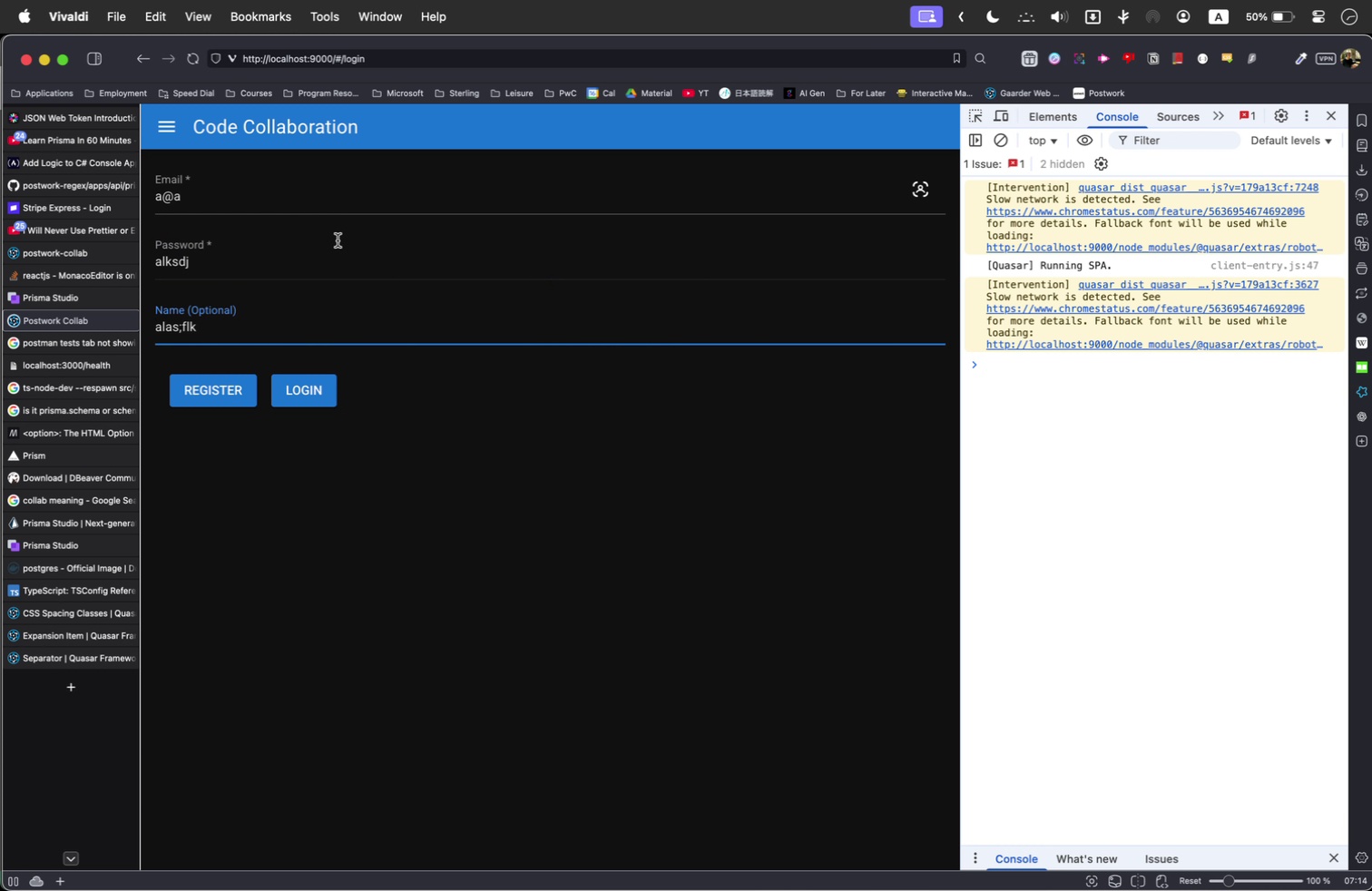 
left_click([204, 387])
 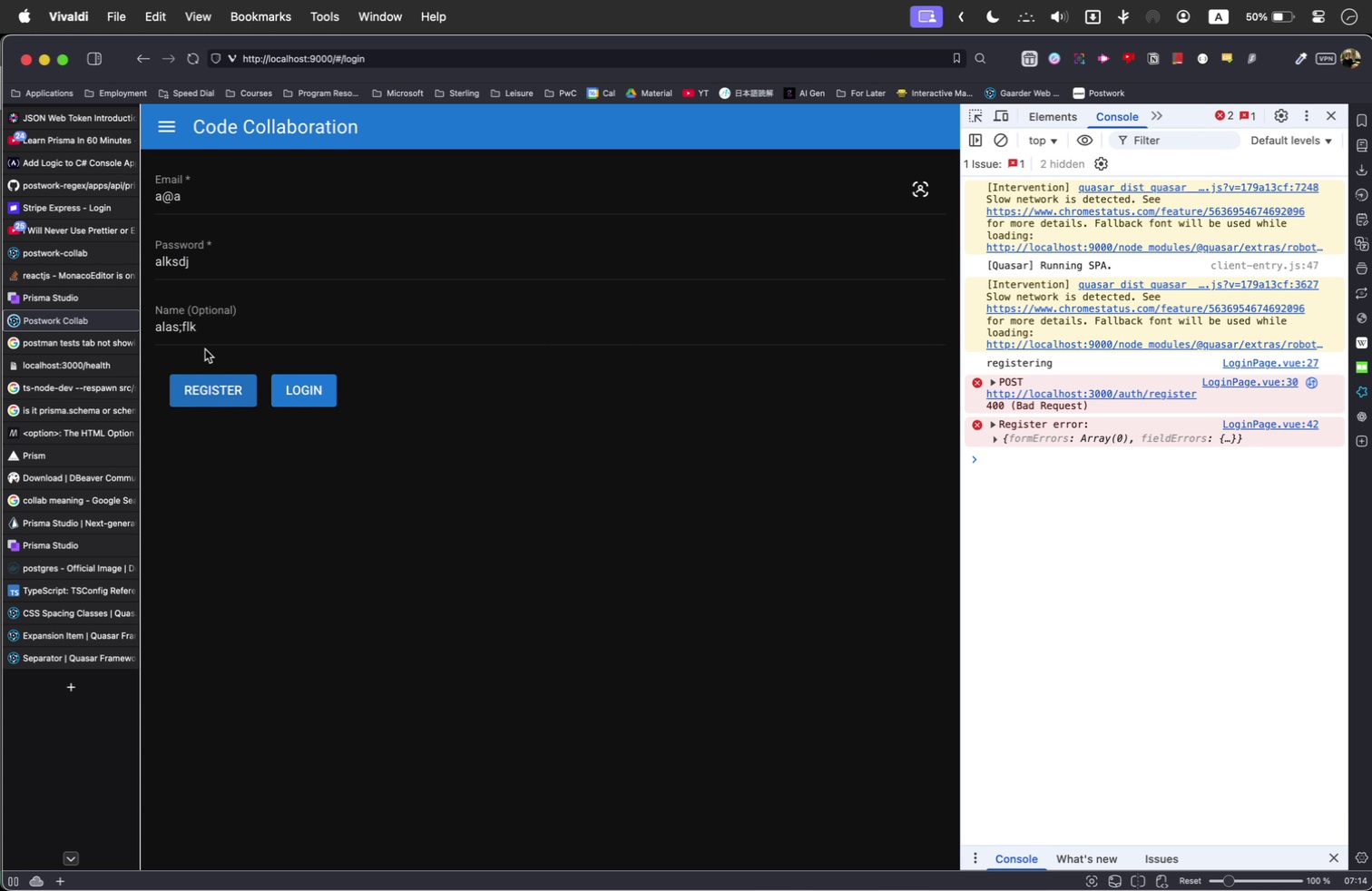 
left_click([229, 268])
 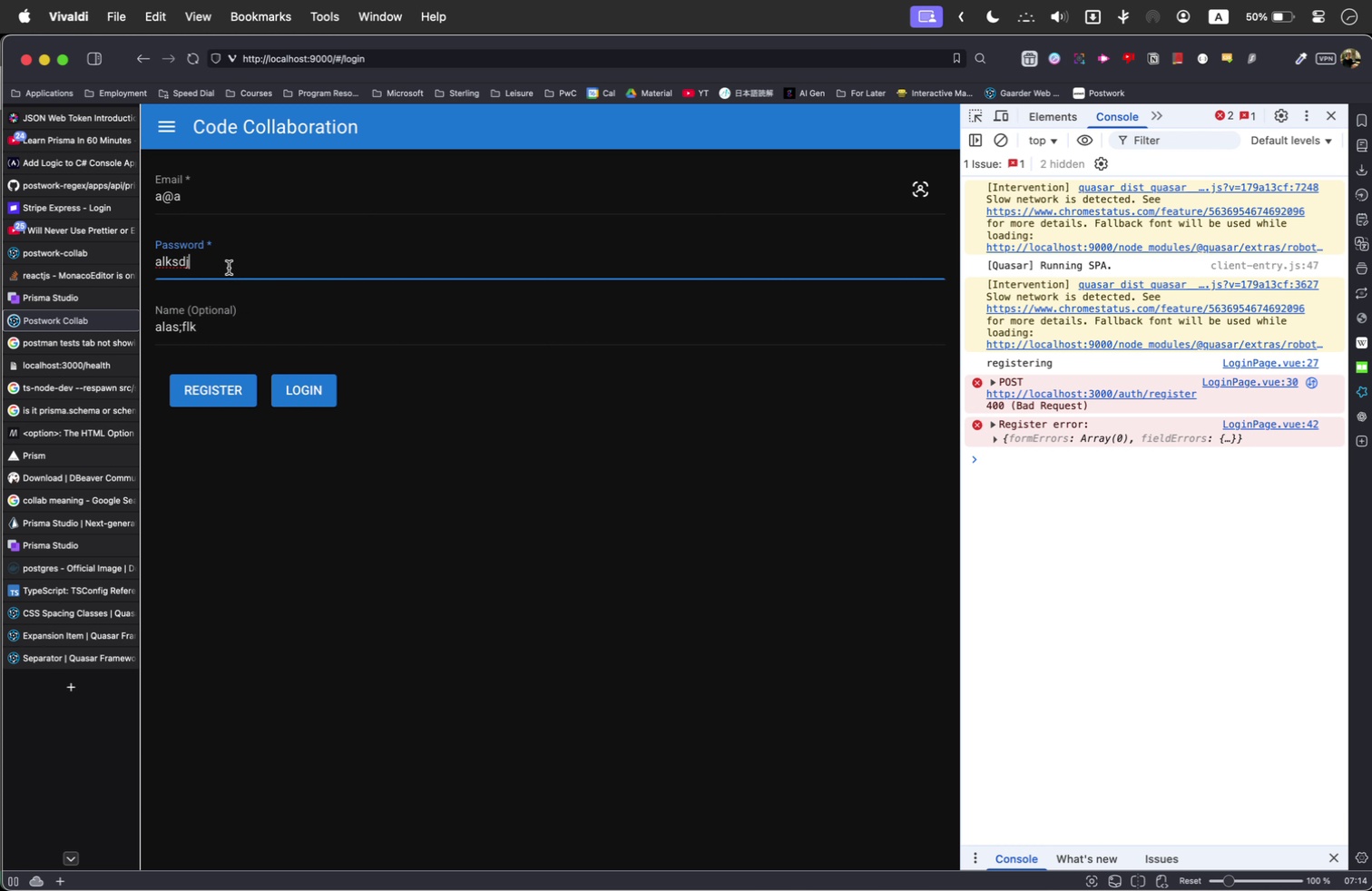 
type(ewfwefwef)
 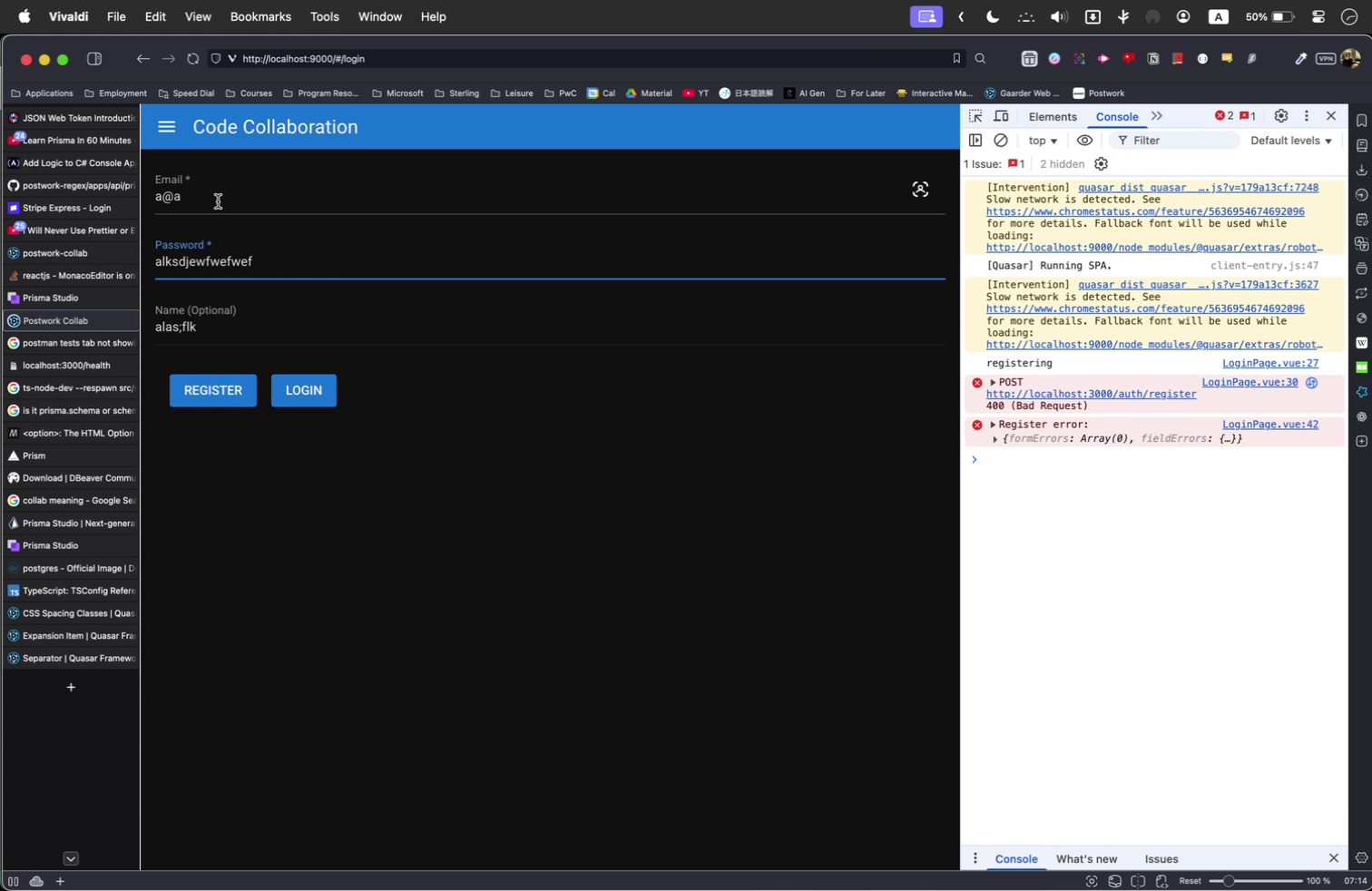 
left_click([218, 201])
 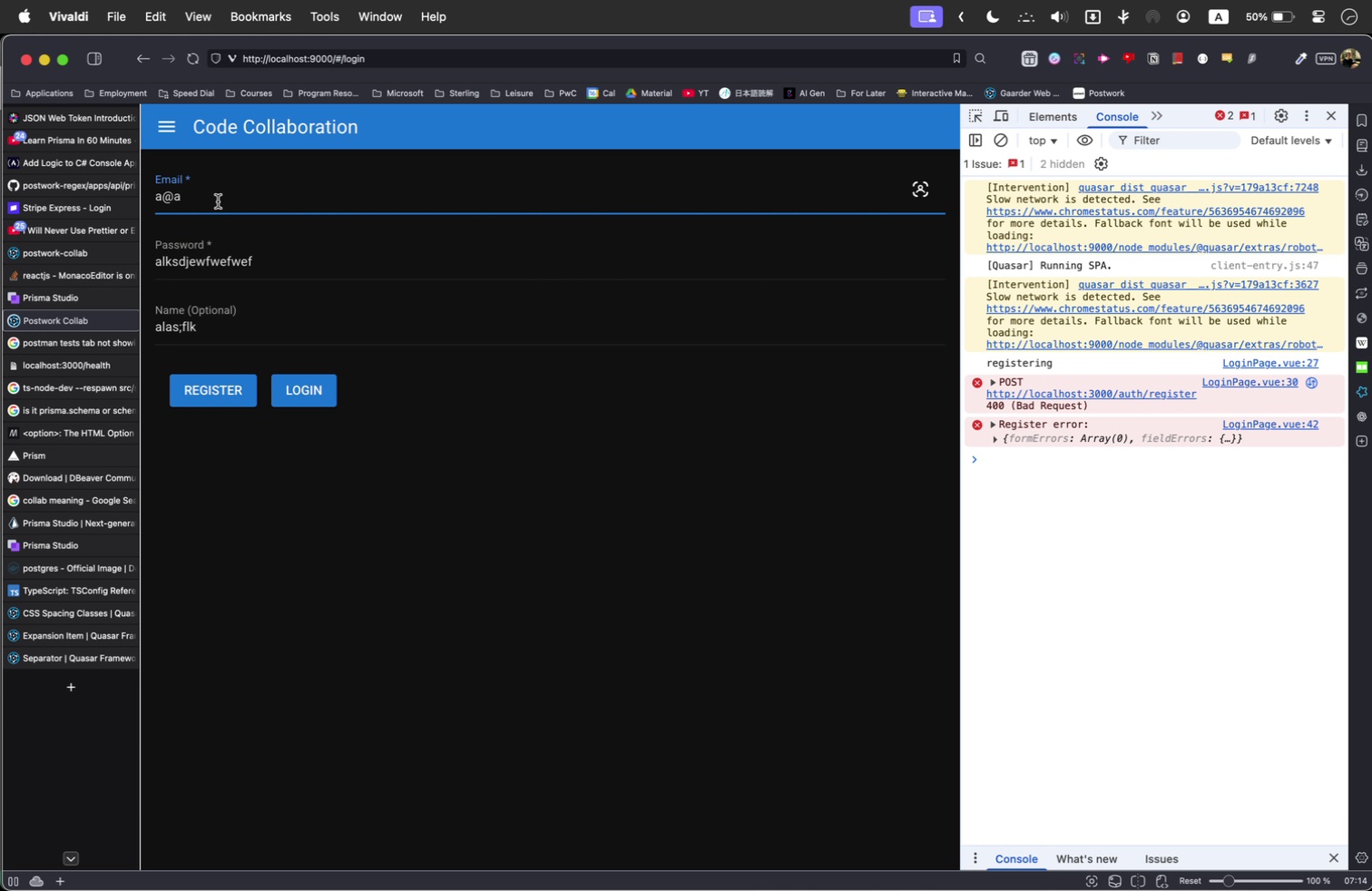 
type(.com)
 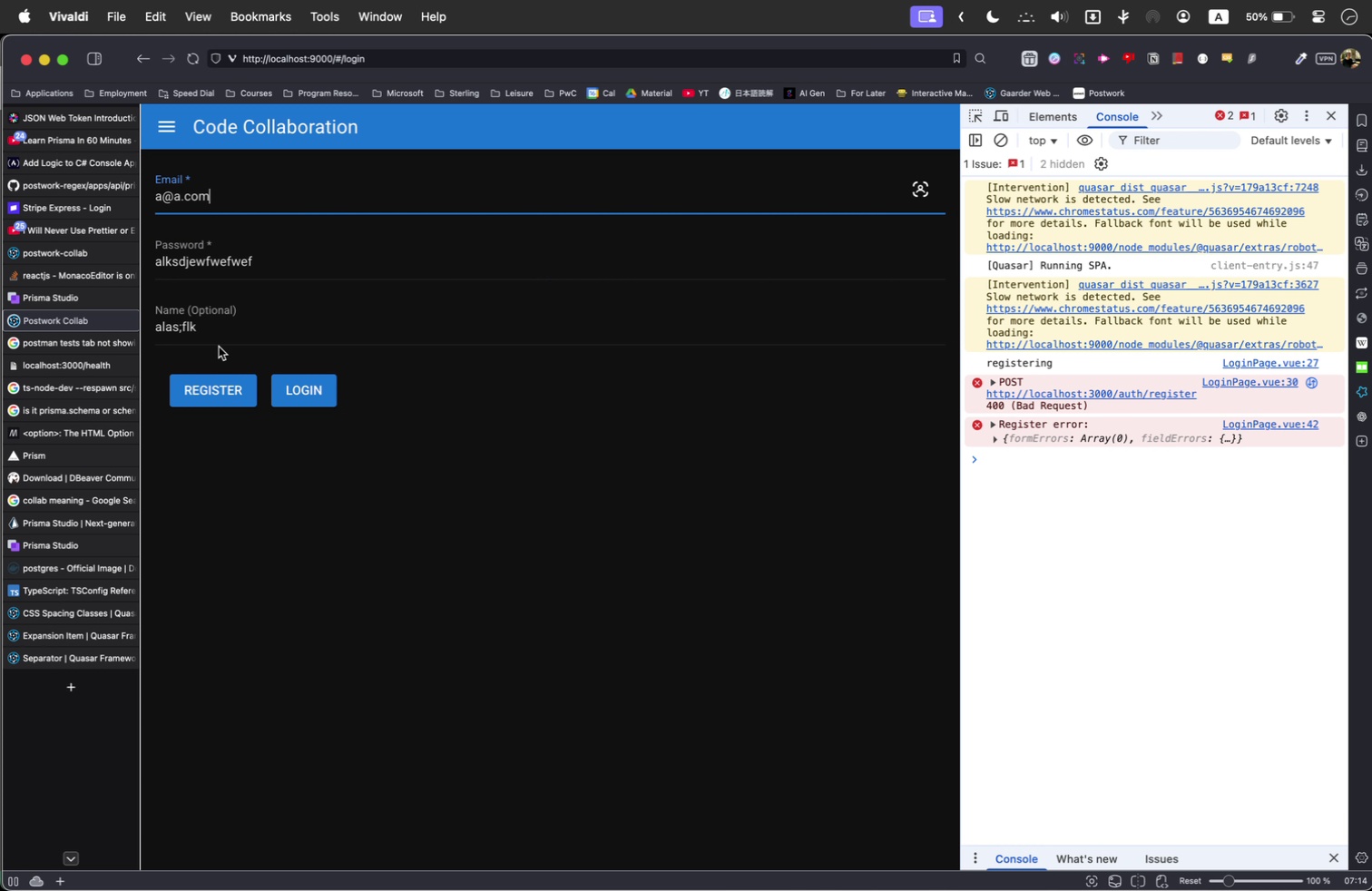 
left_click([220, 340])
 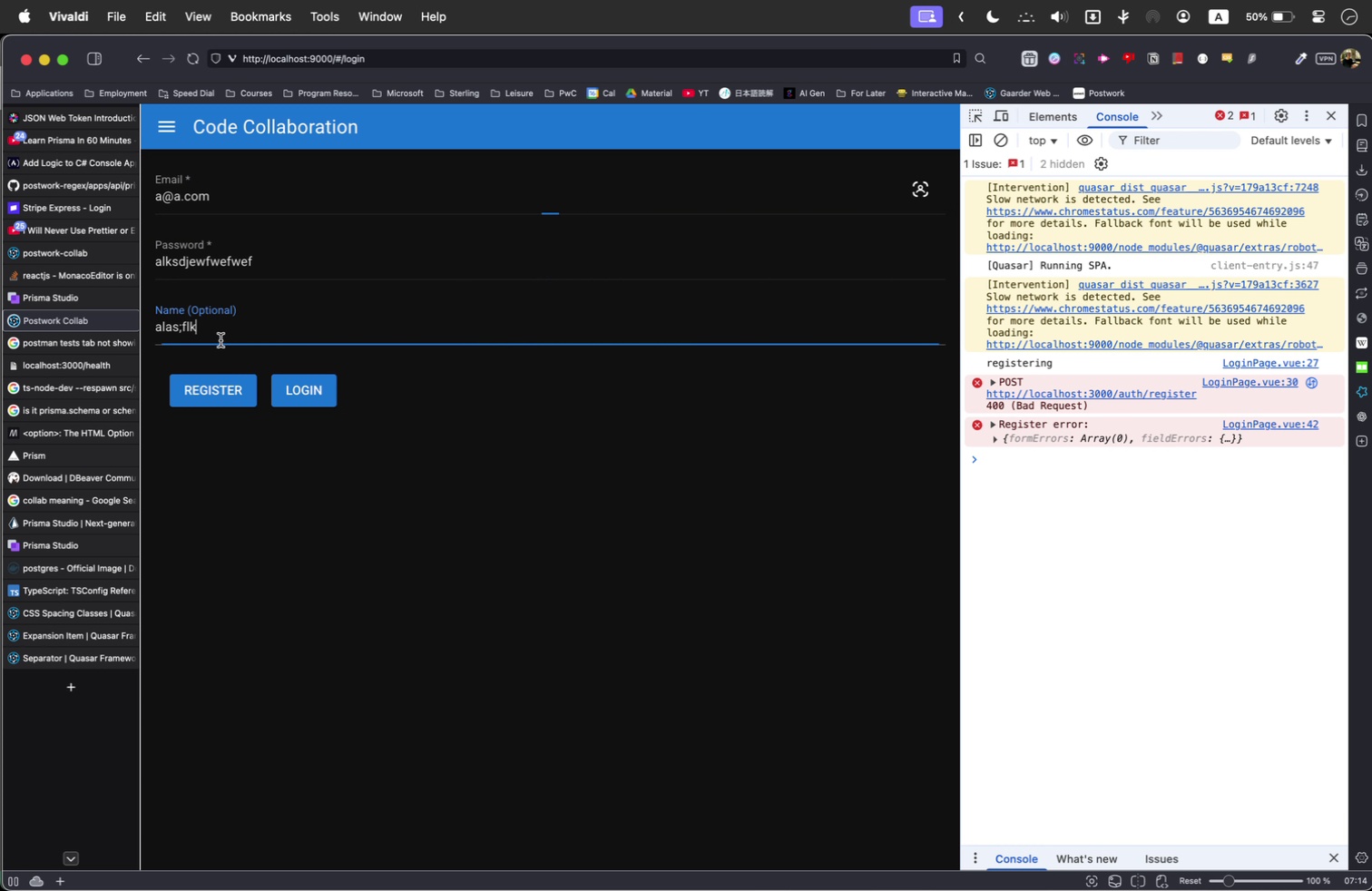 
type(qqq)
 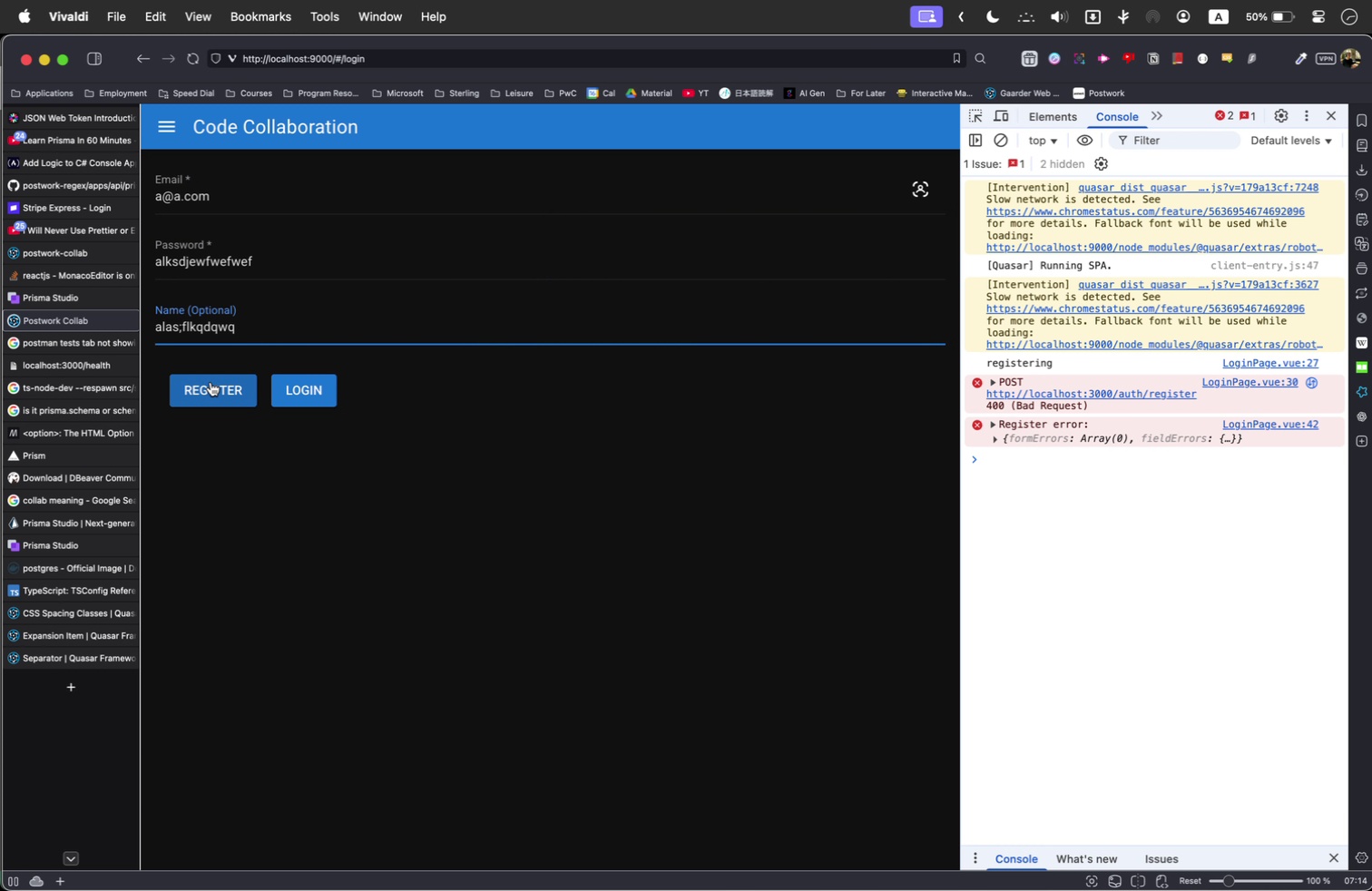 
hold_key(key=[redacted], duration=0.43)
 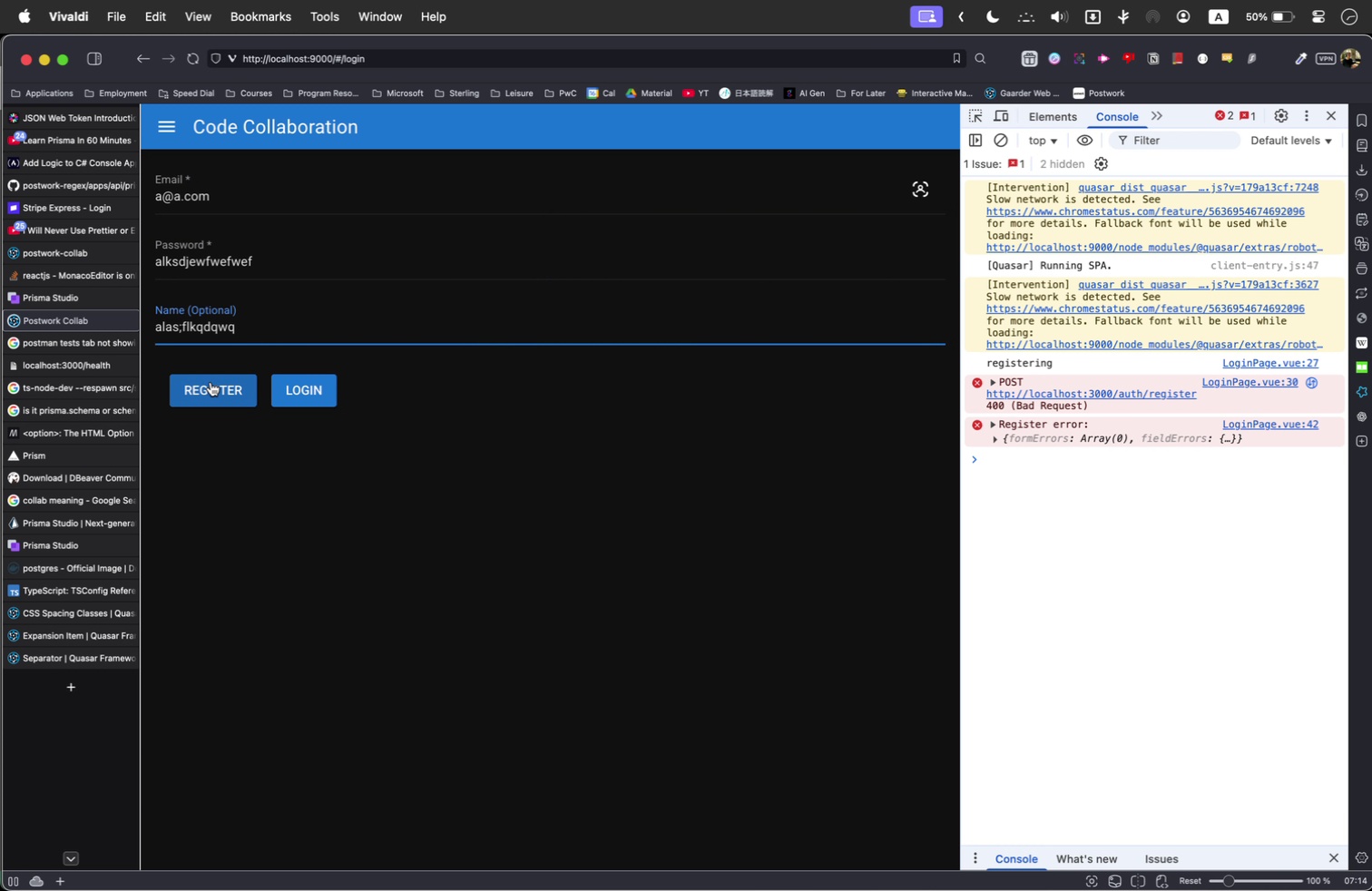 
hold_key(key=[redacted], duration=0.33)
 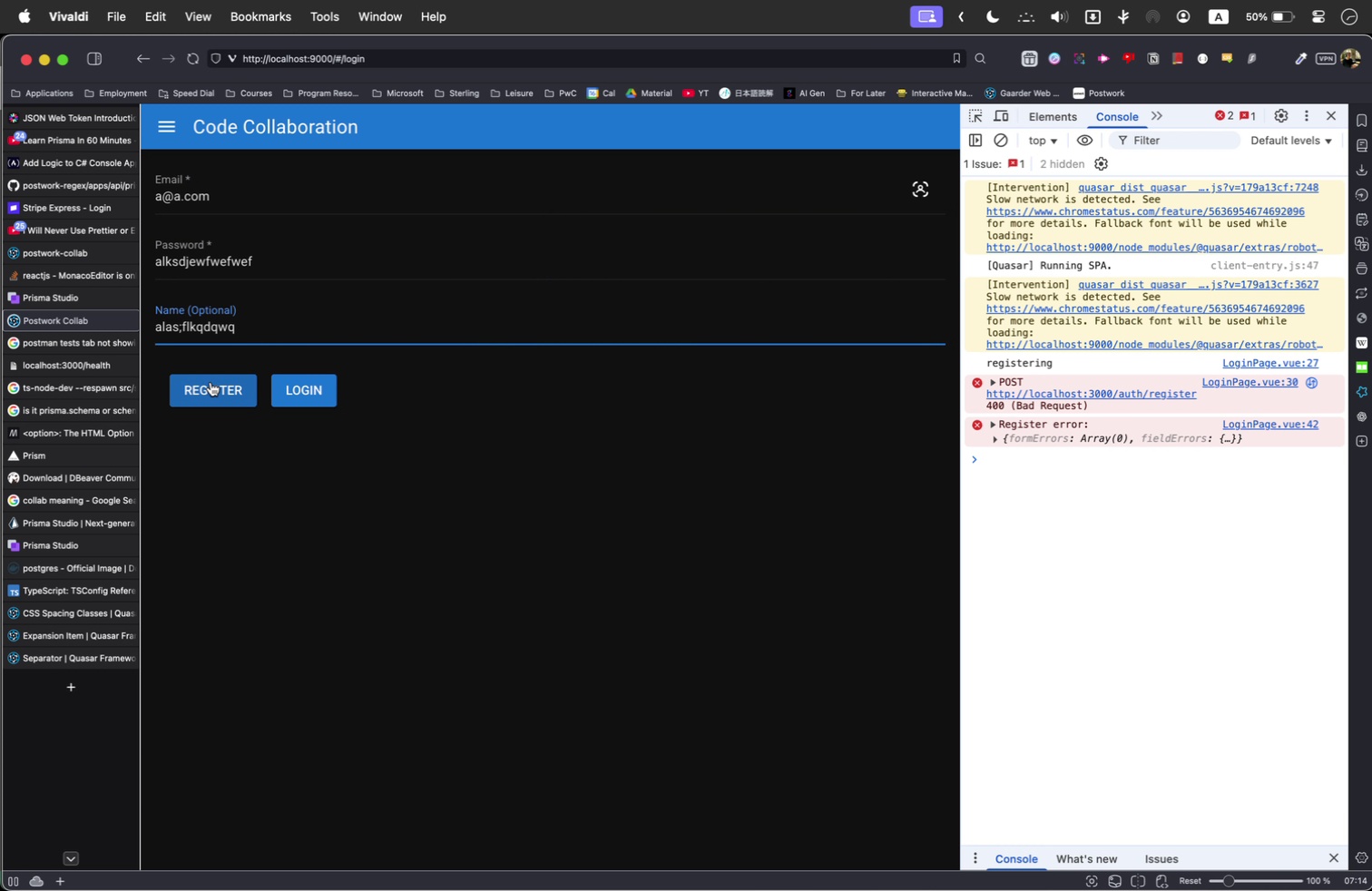 
left_click([211, 382])
 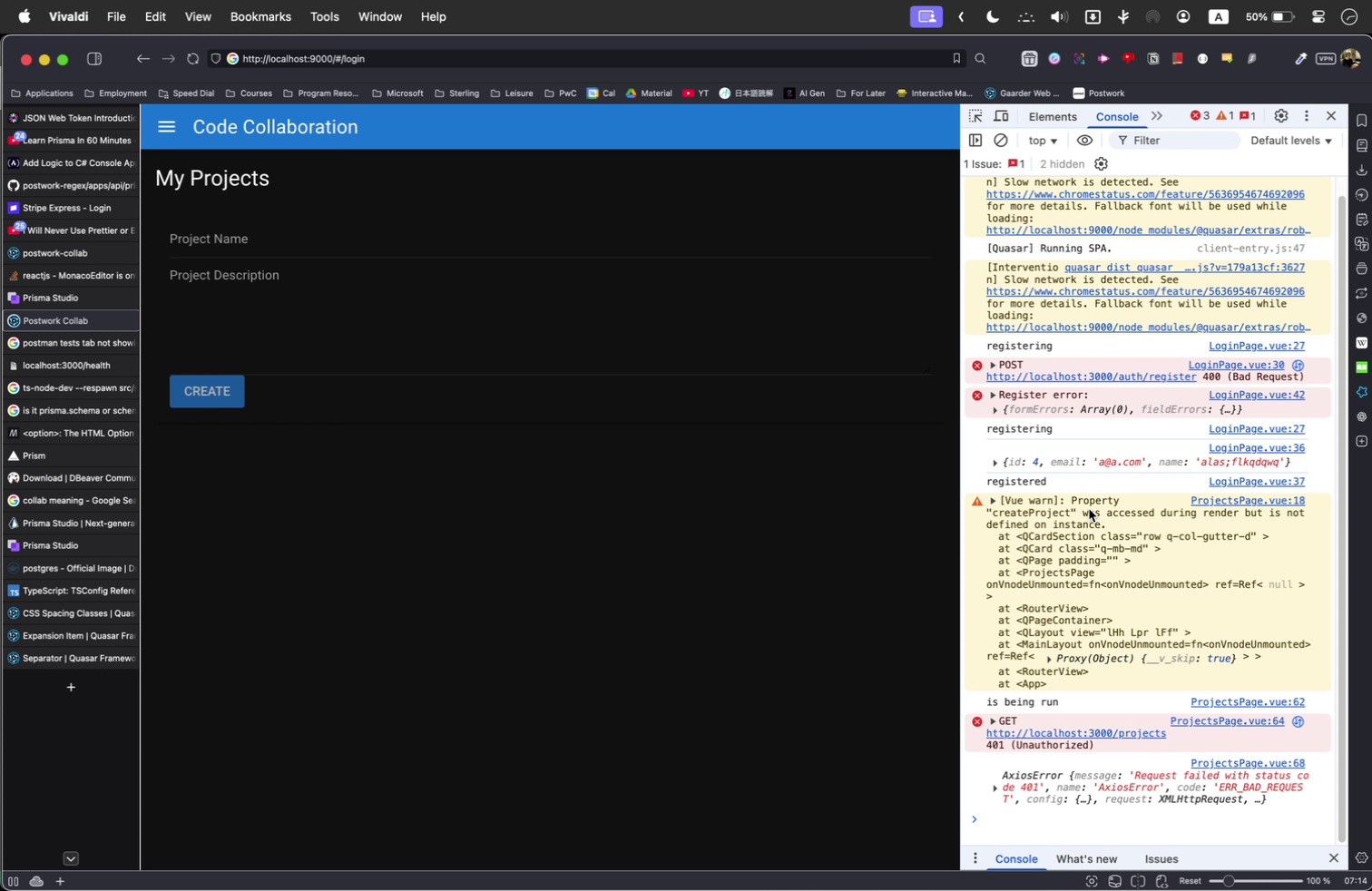 
wait(17.02)
 